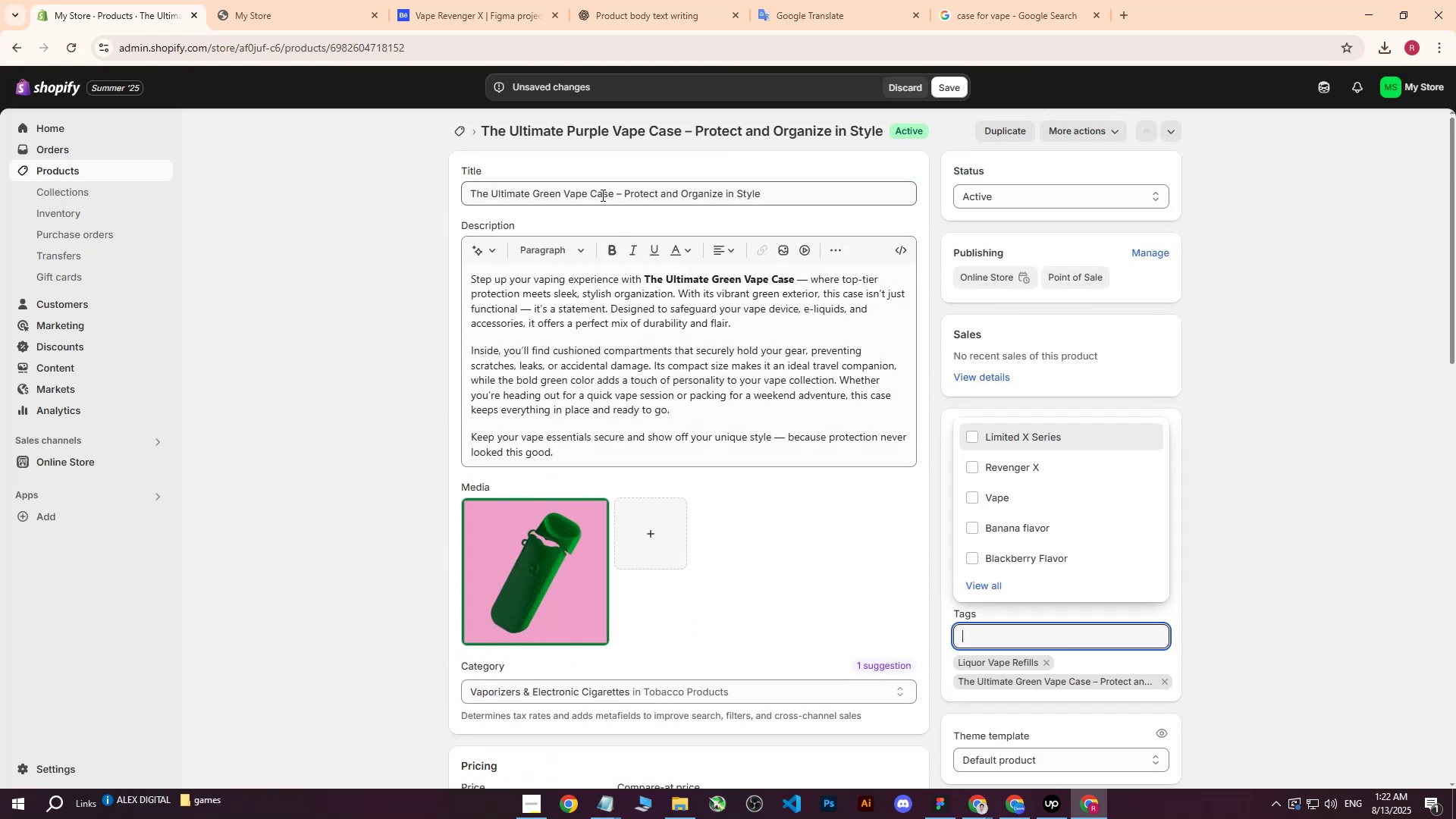 
left_click_drag(start_coordinate=[611, 195], to_coordinate=[428, 196])
 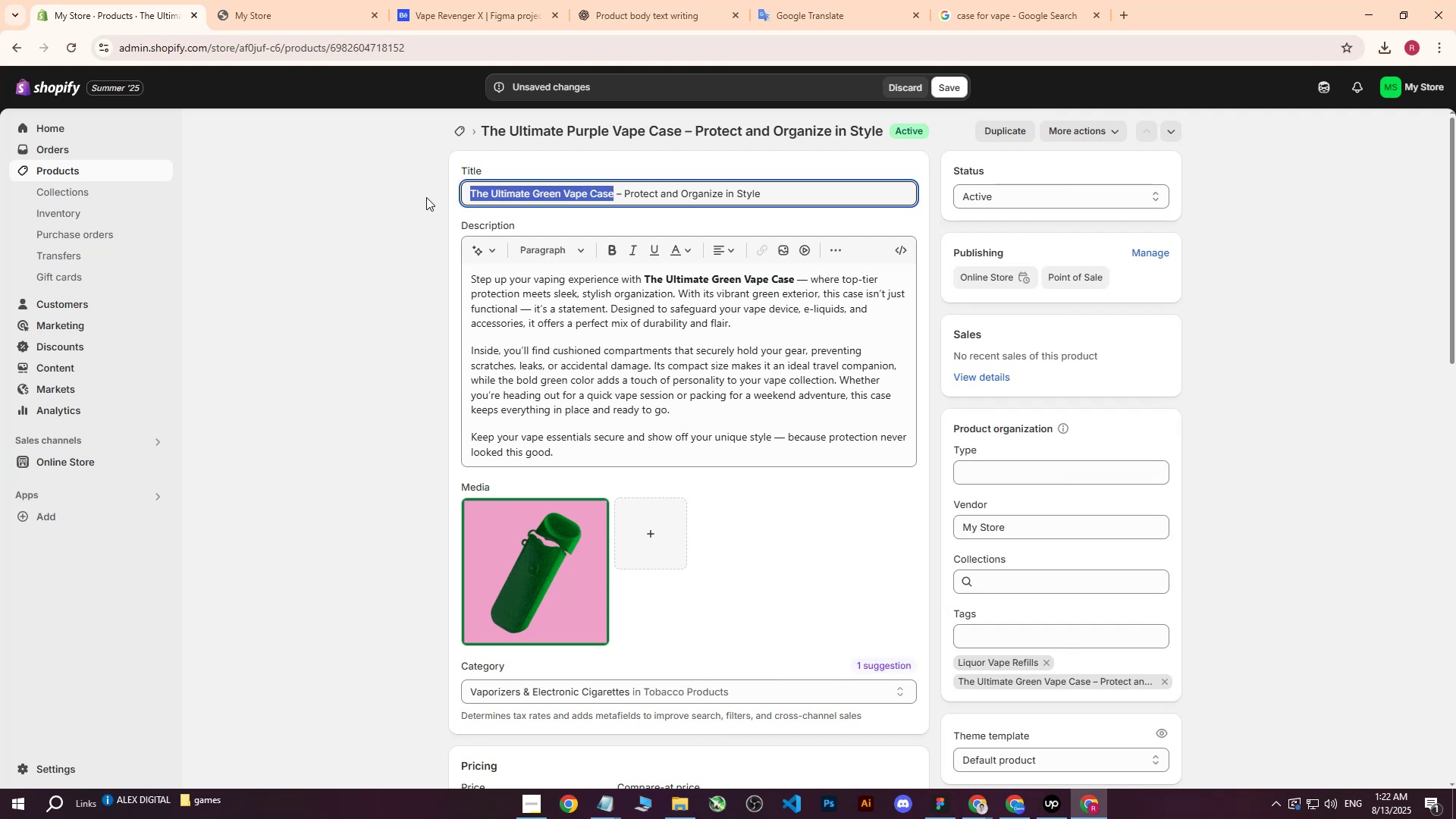 
key(Control+ControlLeft)
 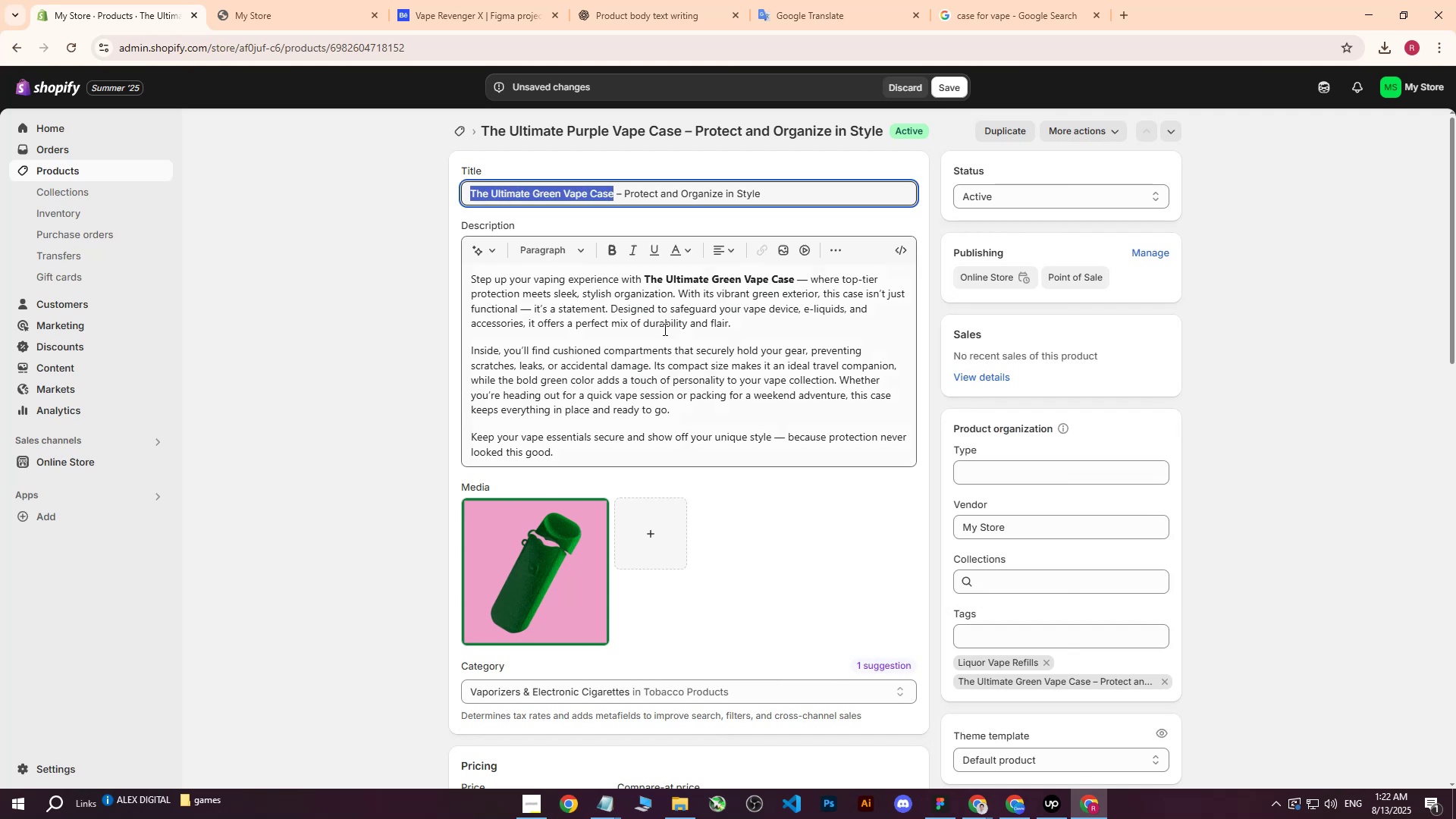 
key(Control+C)
 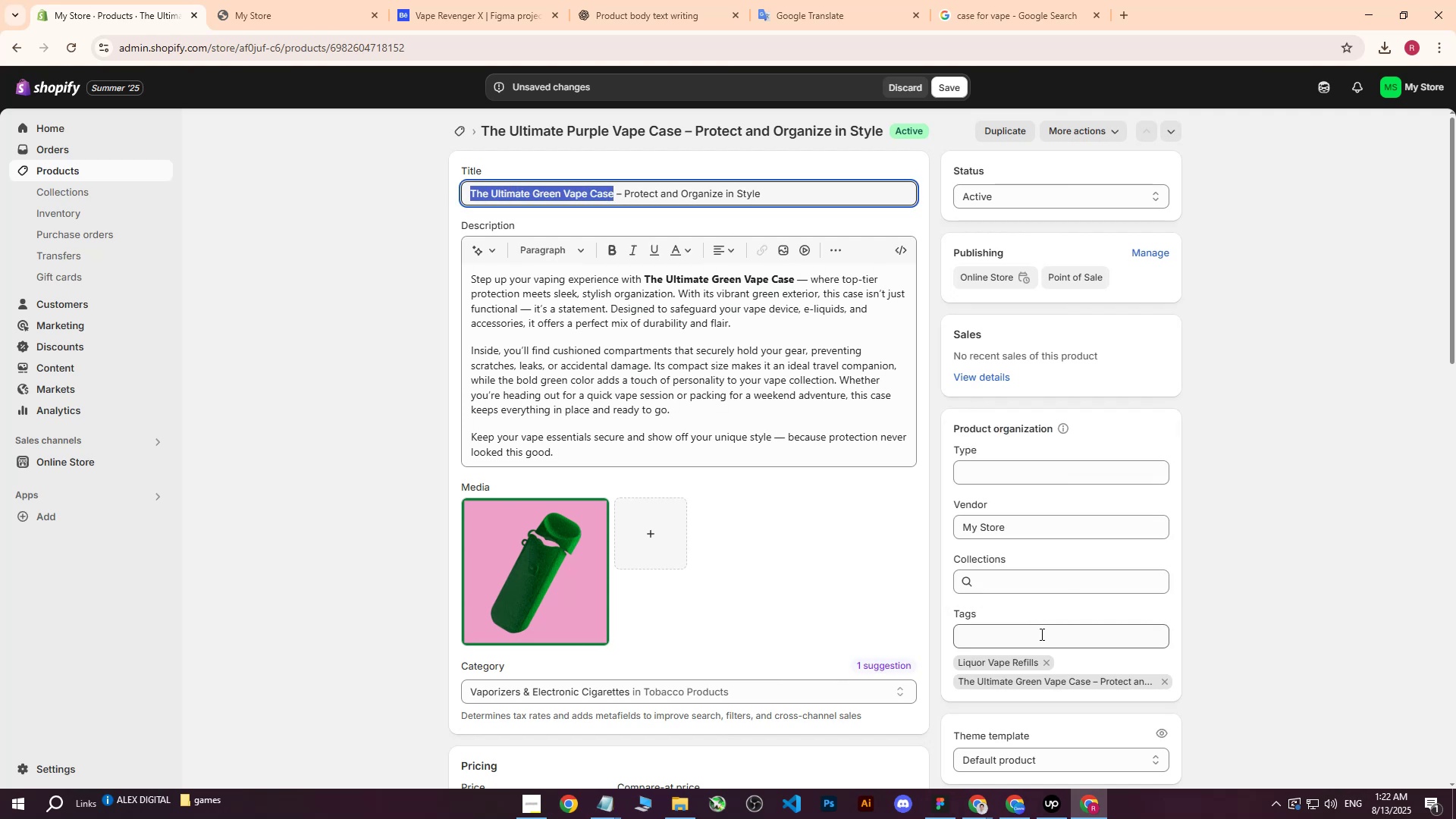 
left_click([1033, 645])
 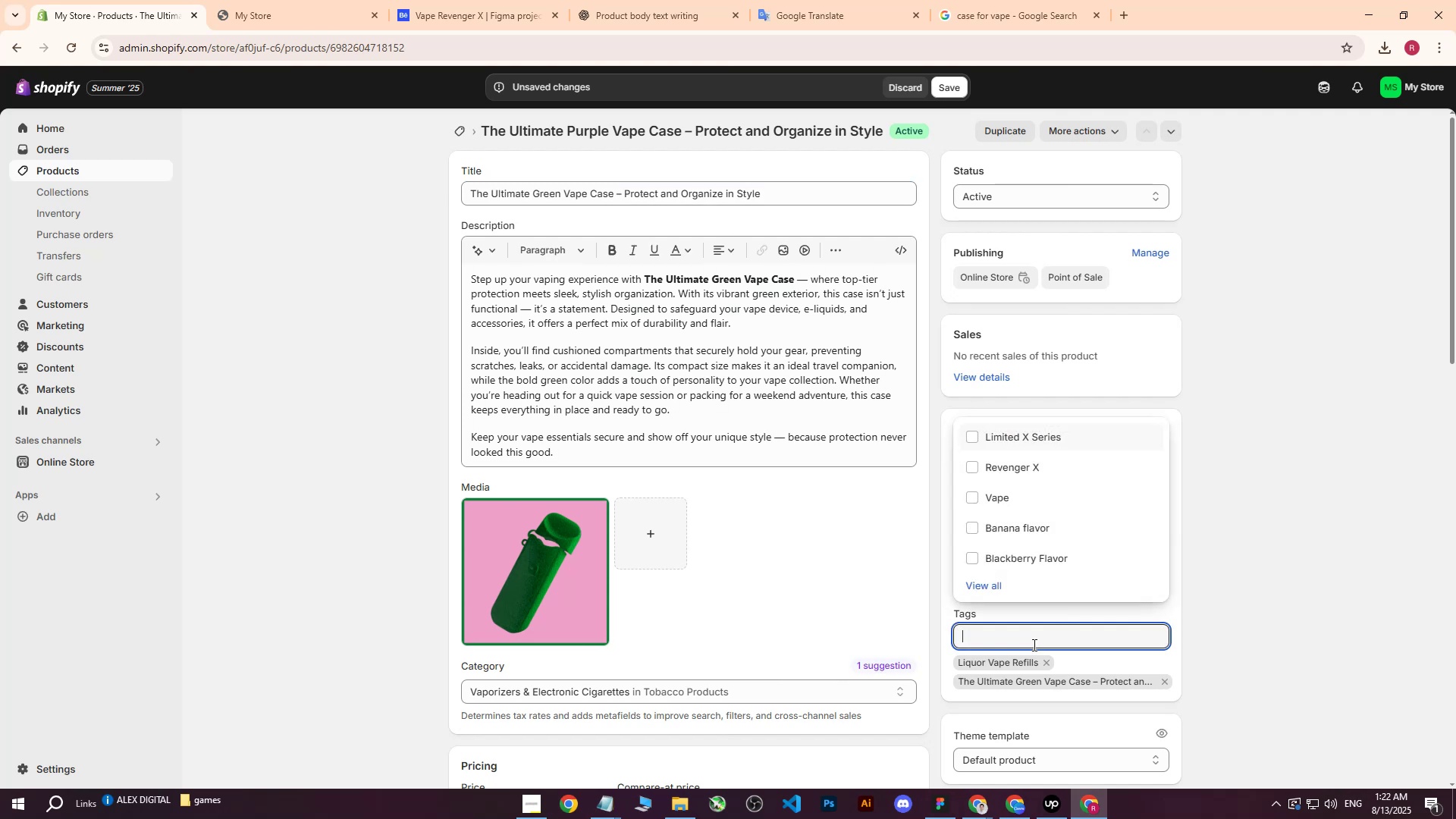 
key(Control+ControlLeft)
 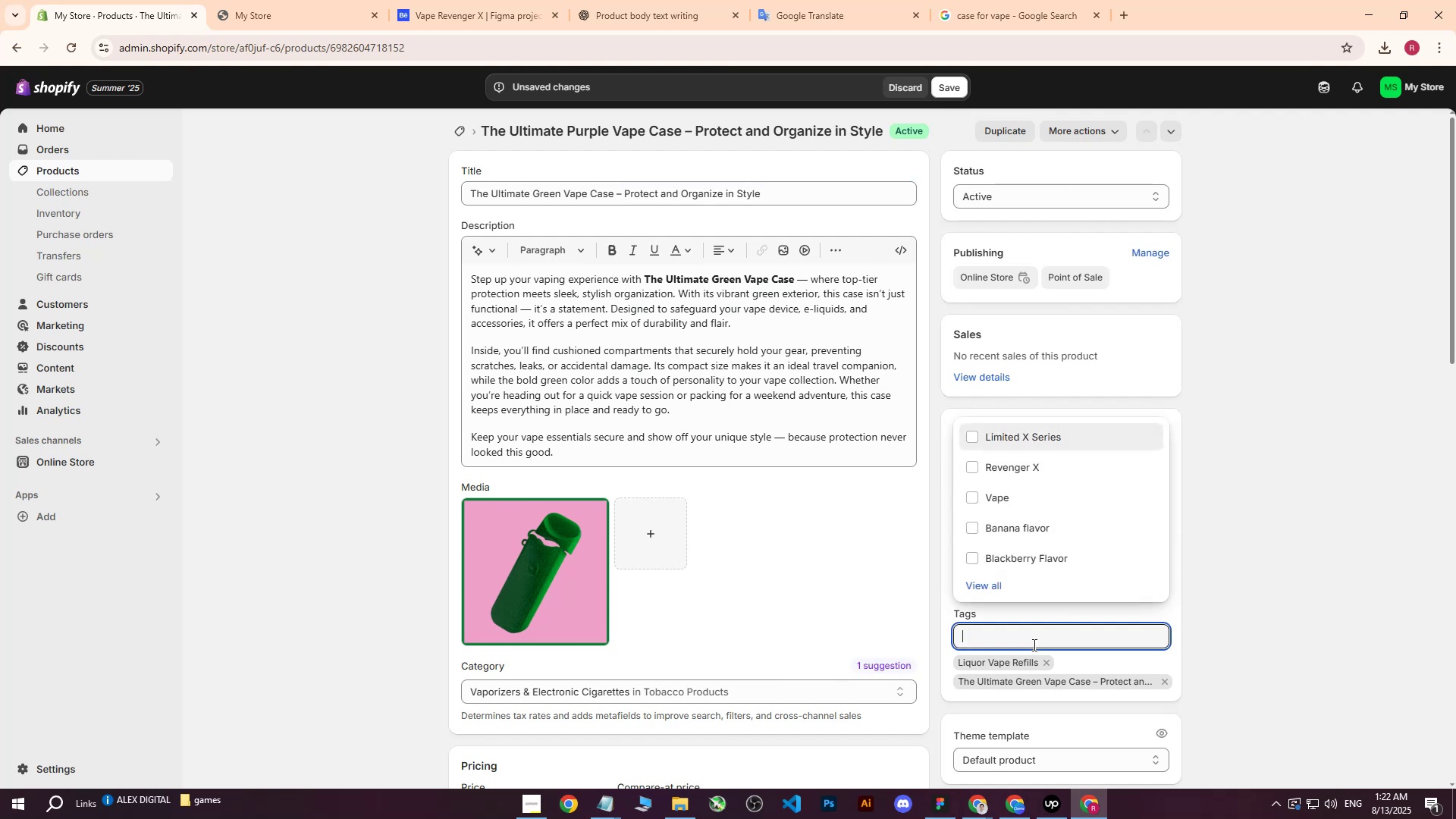 
key(Control+V)
 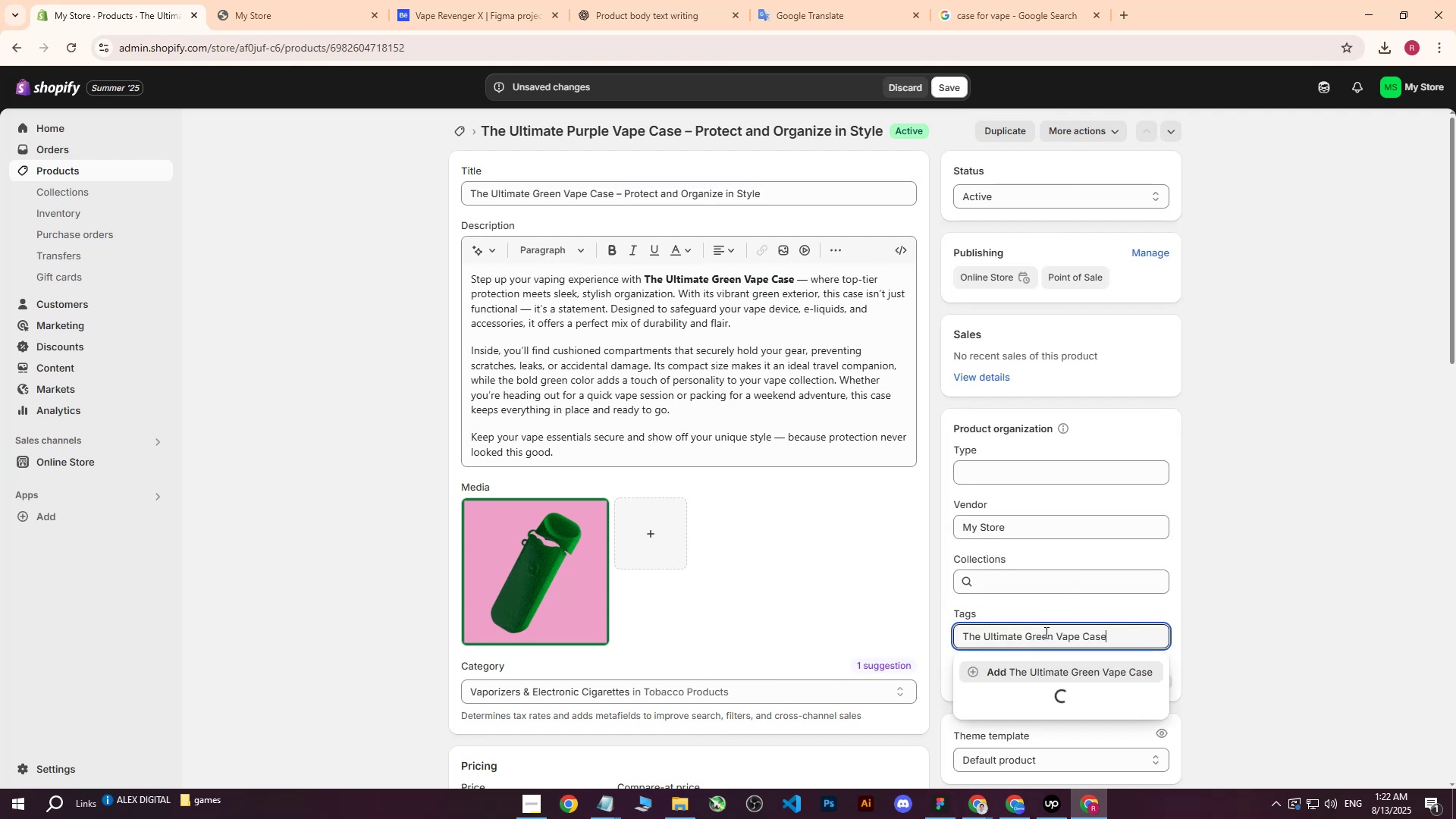 
key(Enter)
 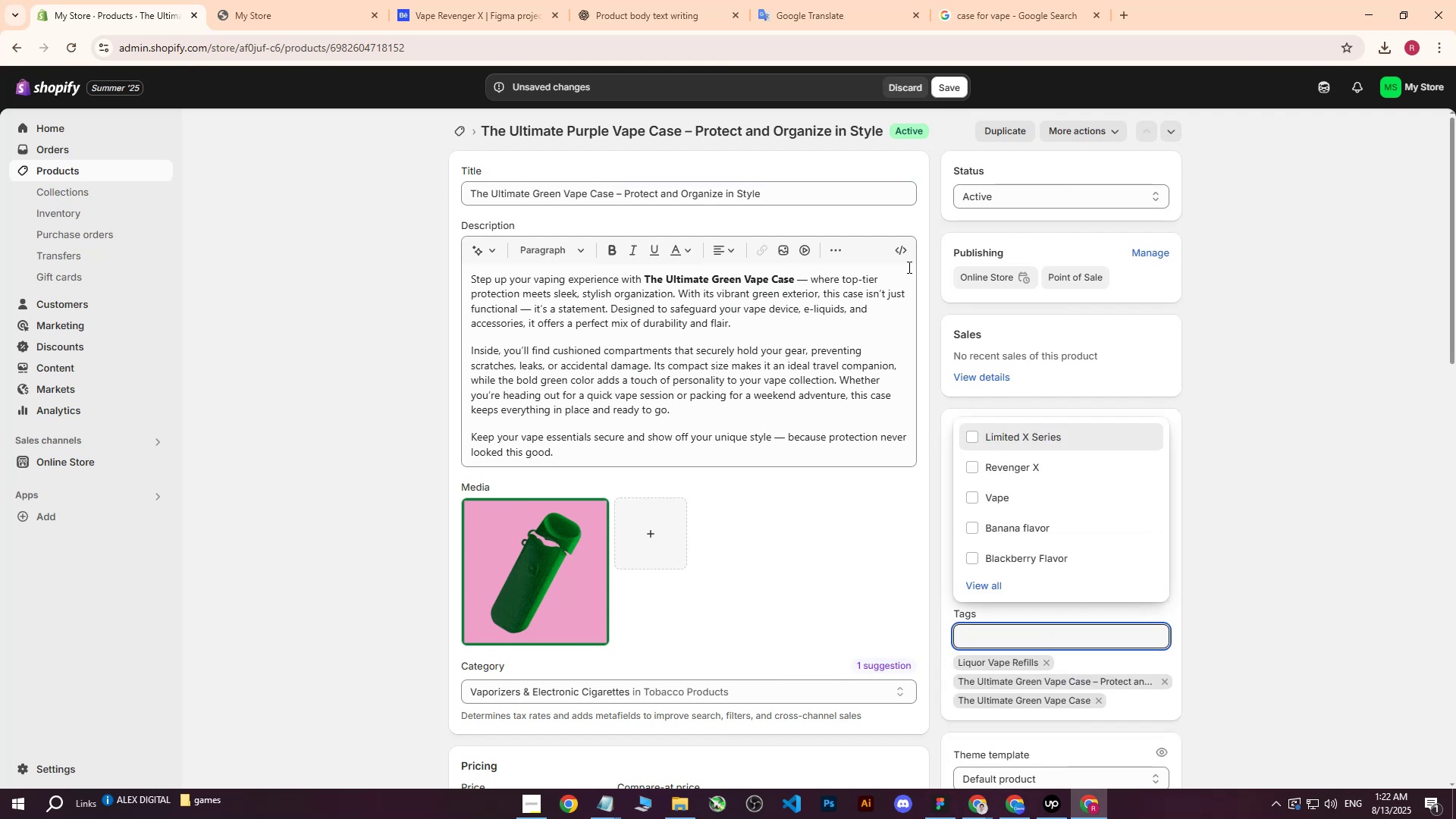 
left_click([955, 82])
 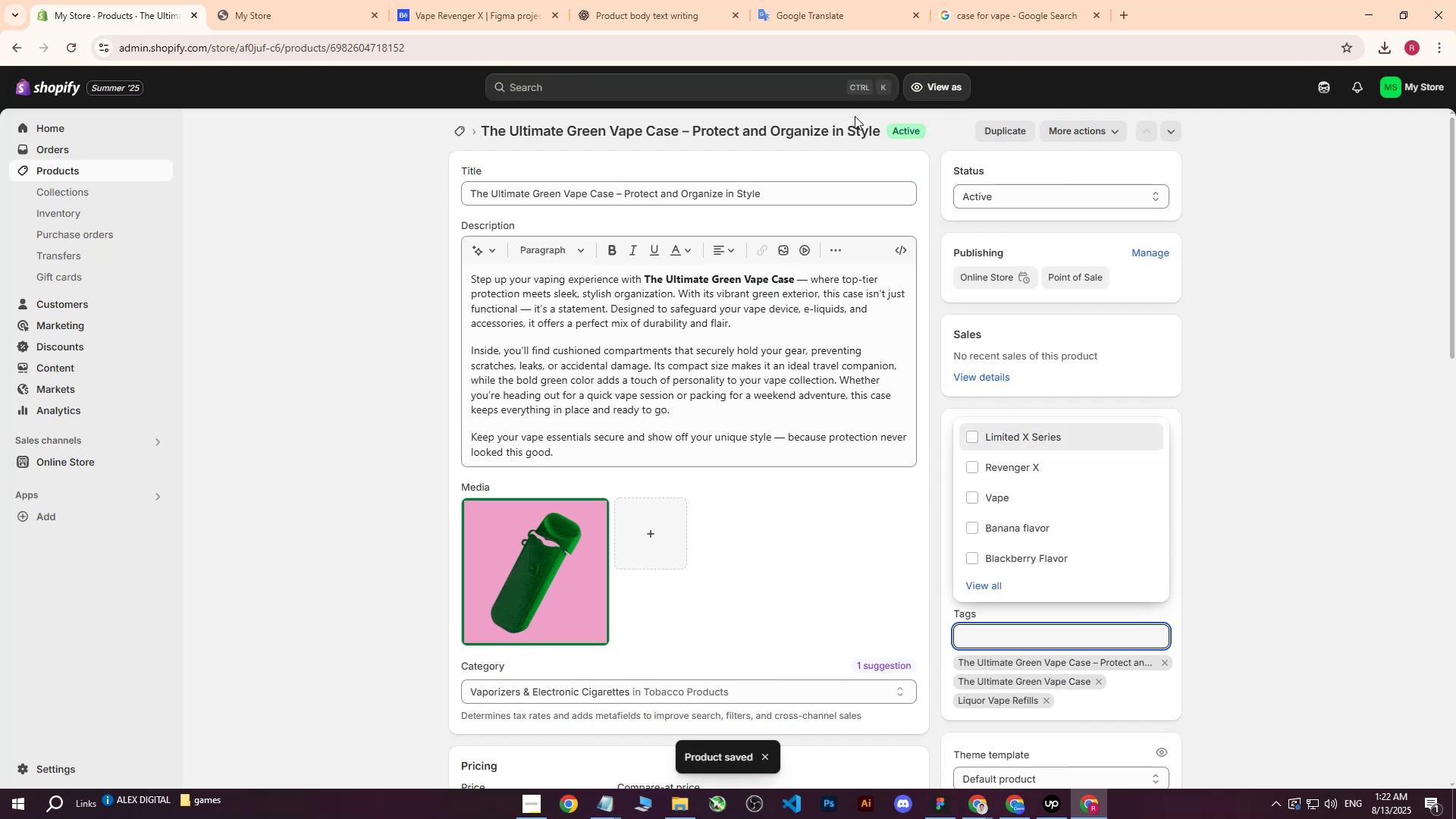 
wait(5.83)
 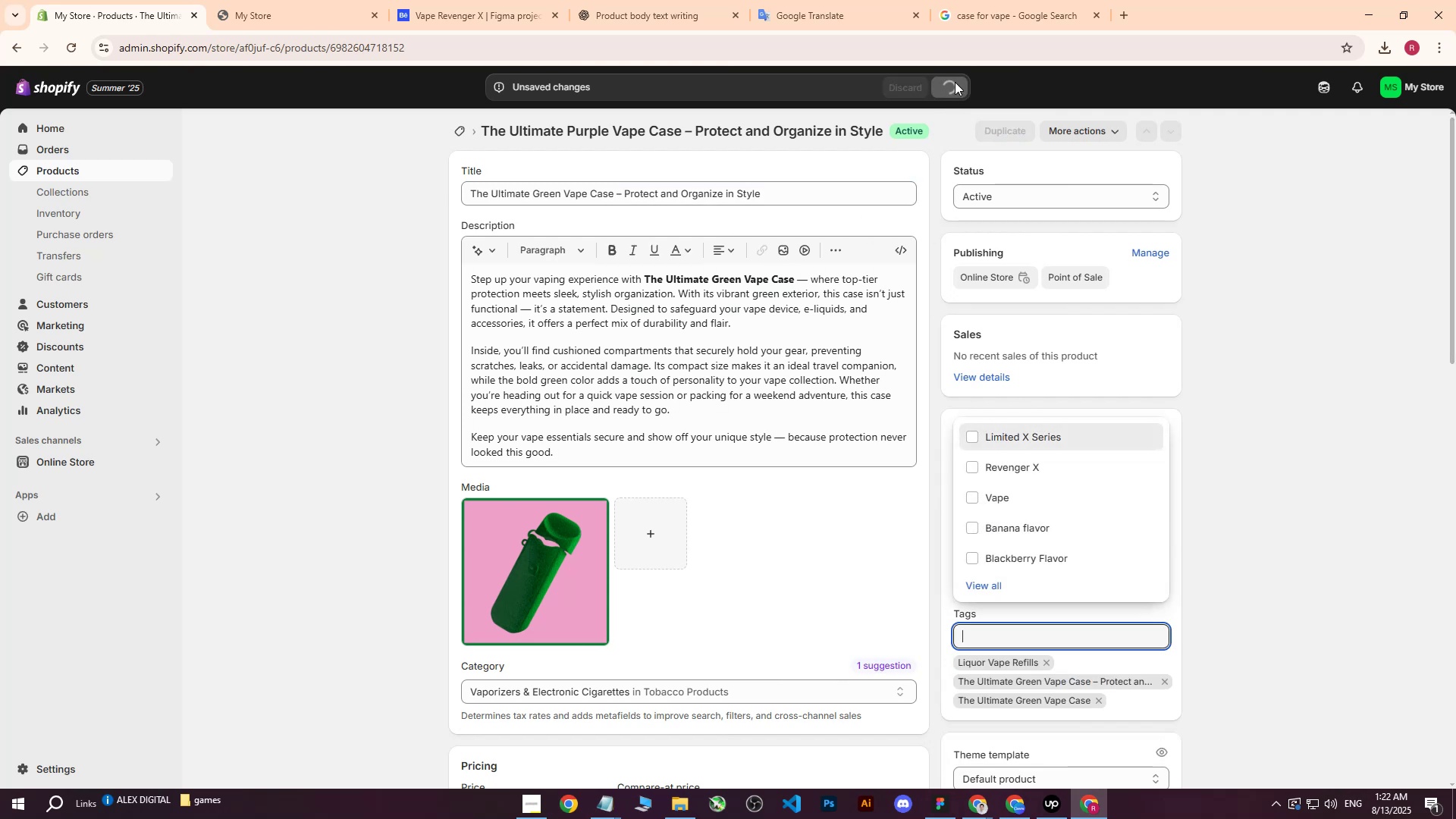 
left_click([74, 169])
 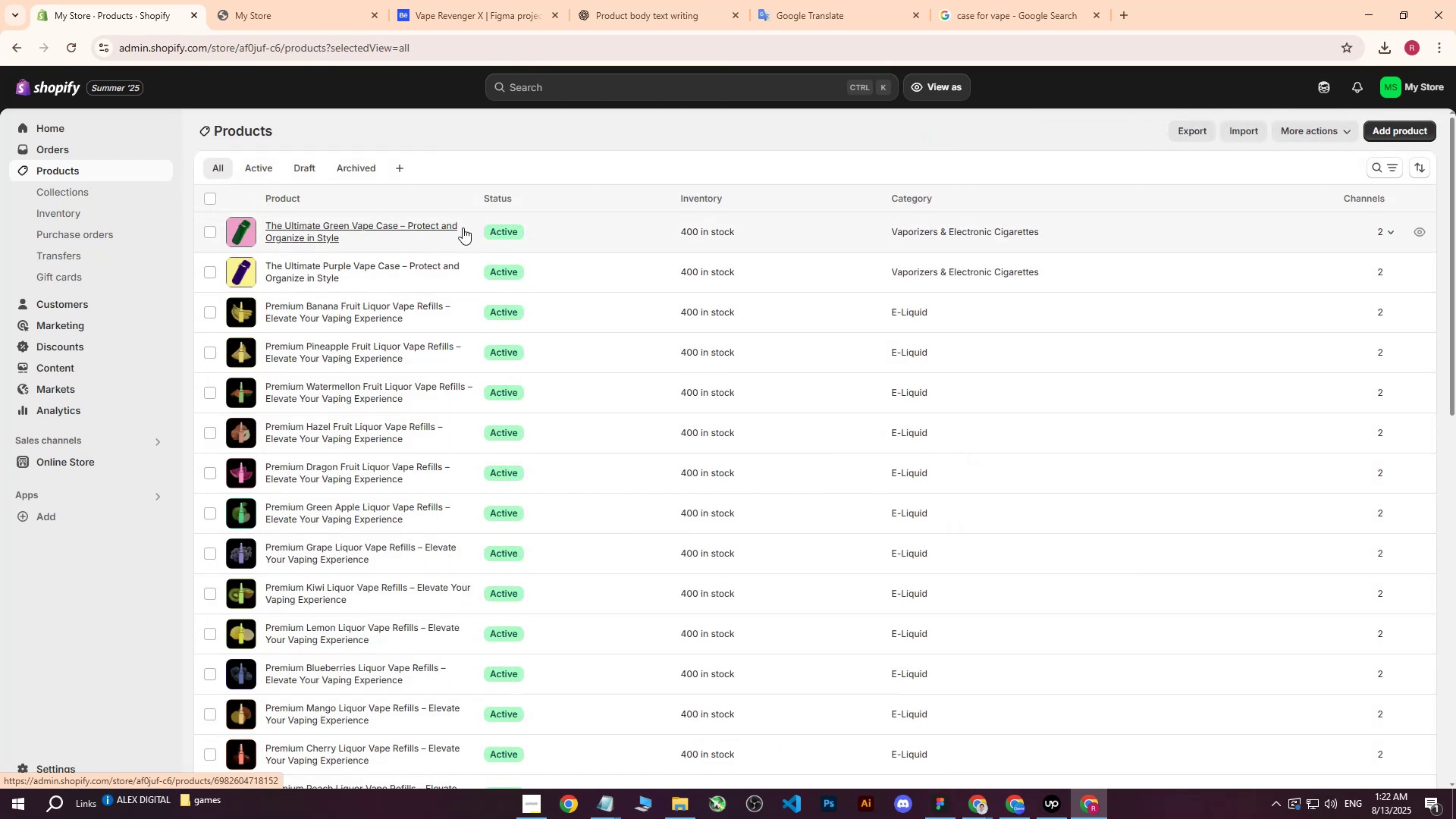 
left_click_drag(start_coordinate=[1043, 782], to_coordinate=[1044, 786])
 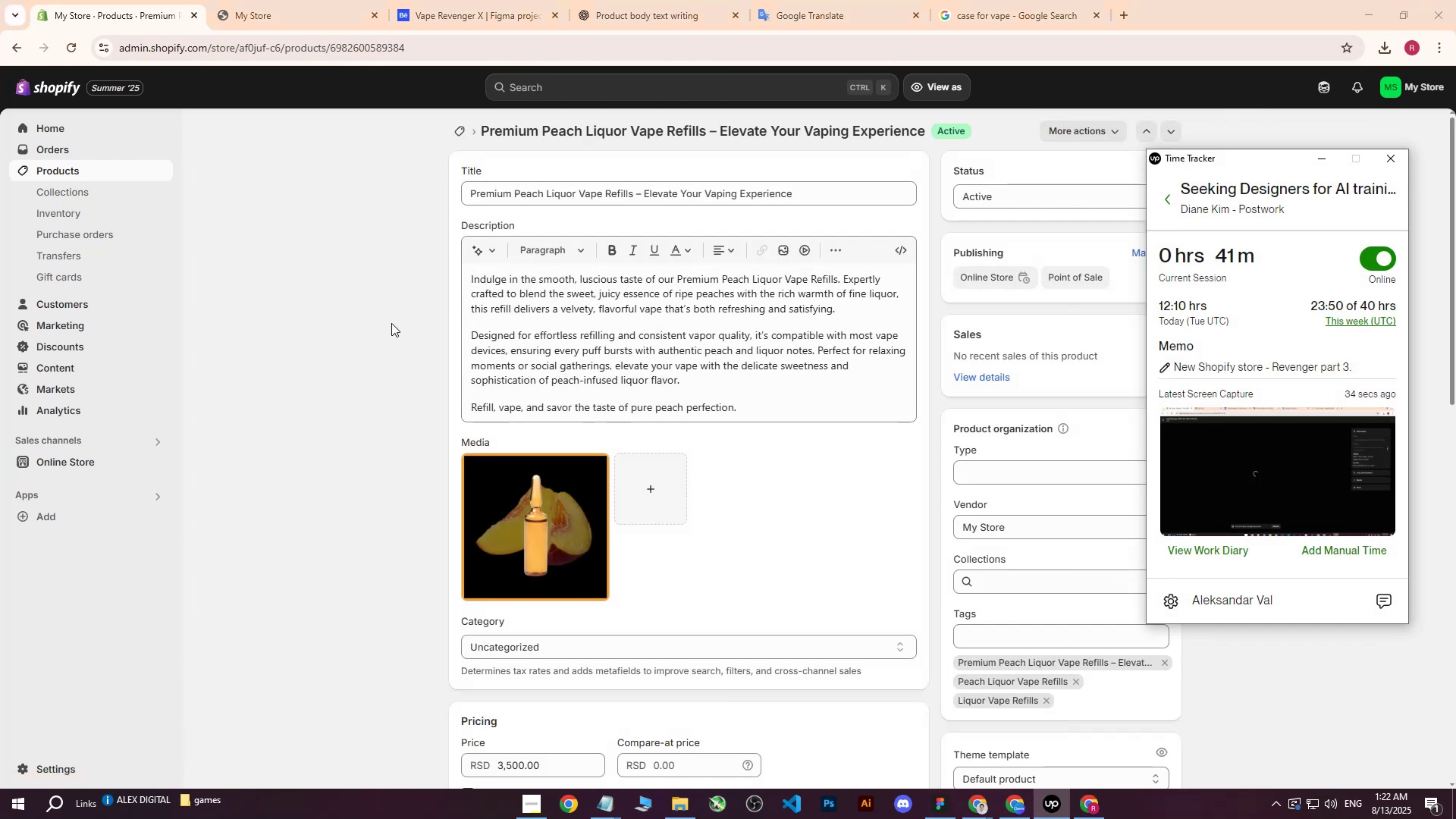 
left_click([73, 171])
 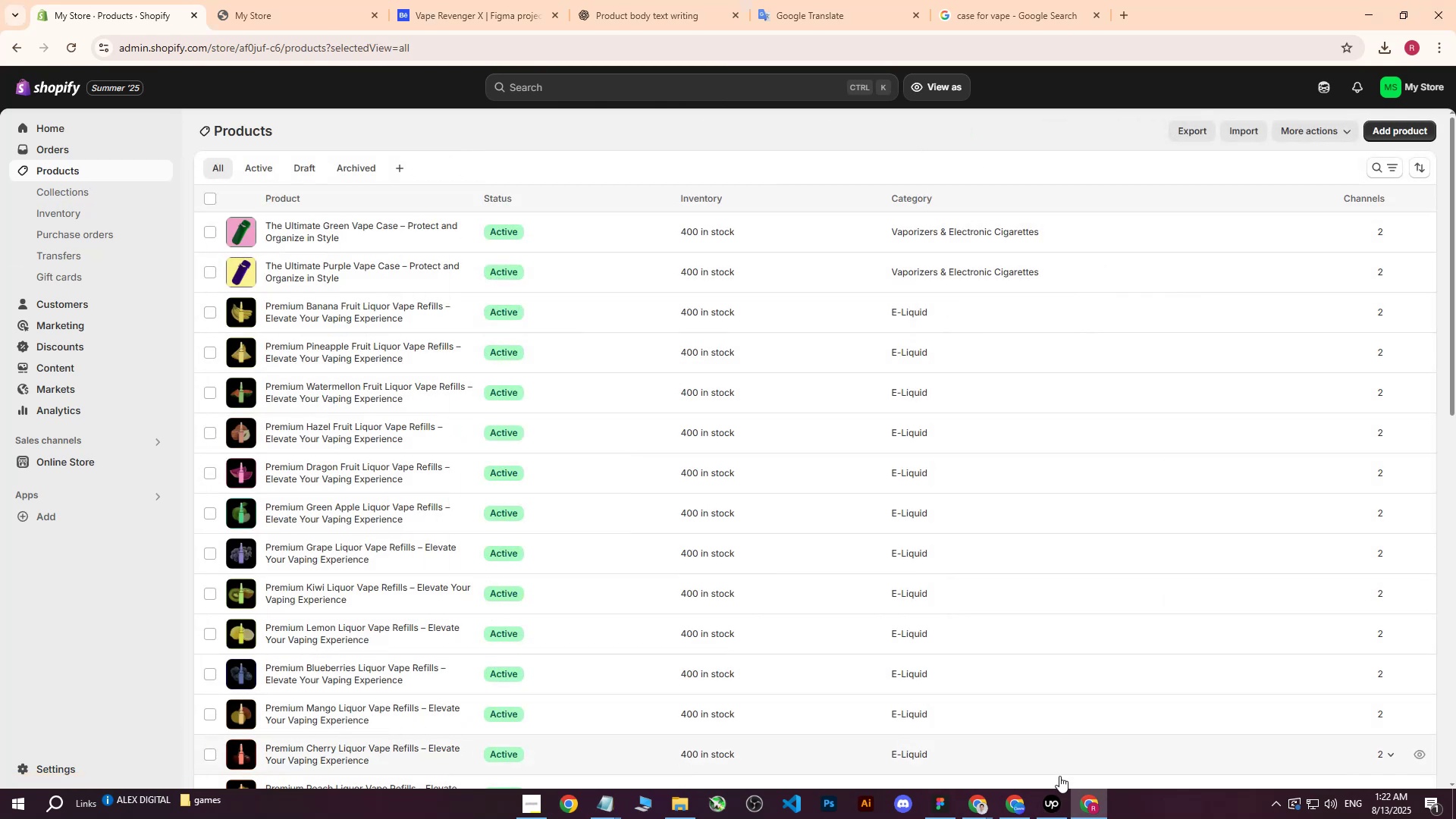 
left_click([1044, 802])
 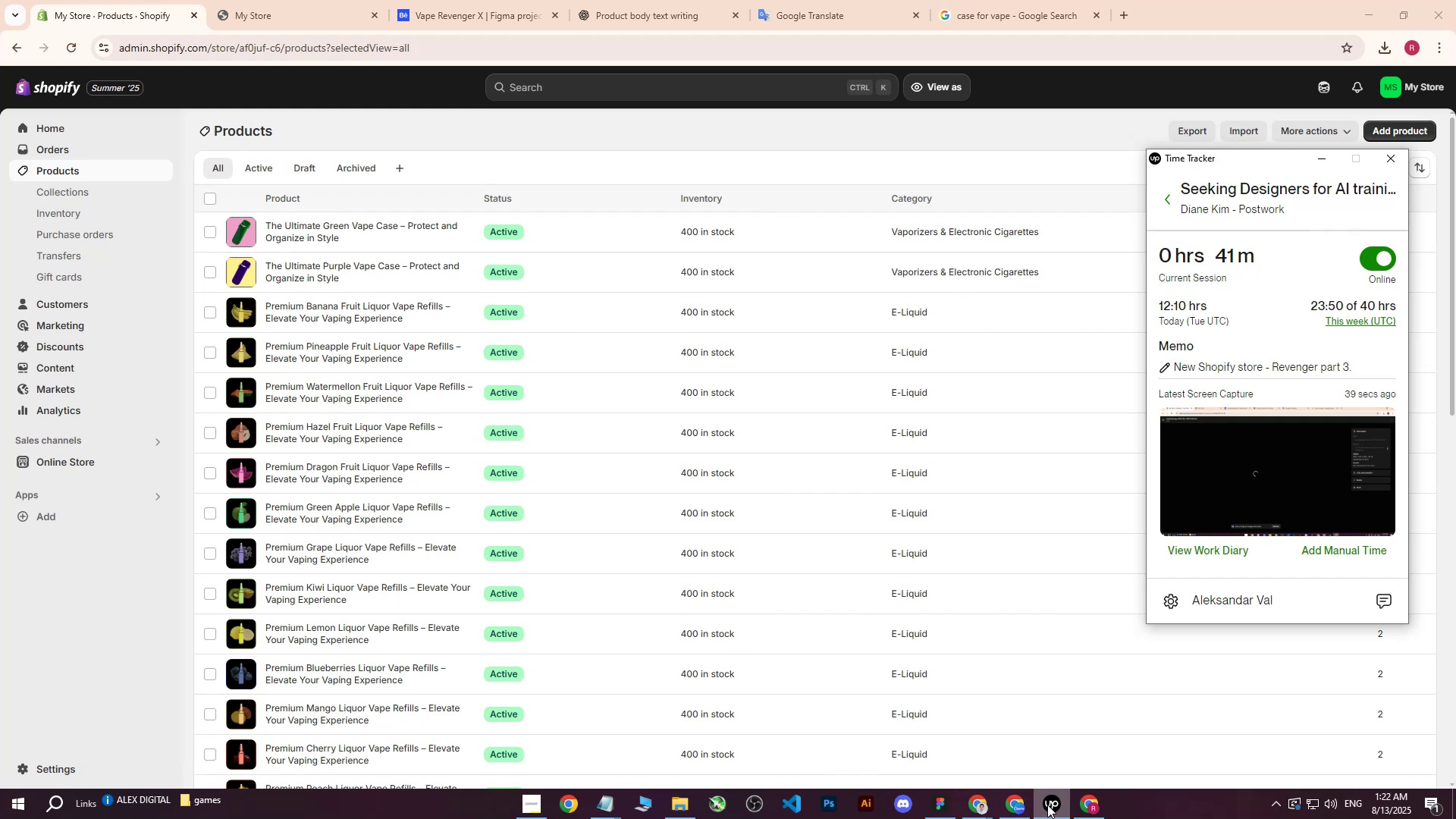 
left_click([1047, 805])
 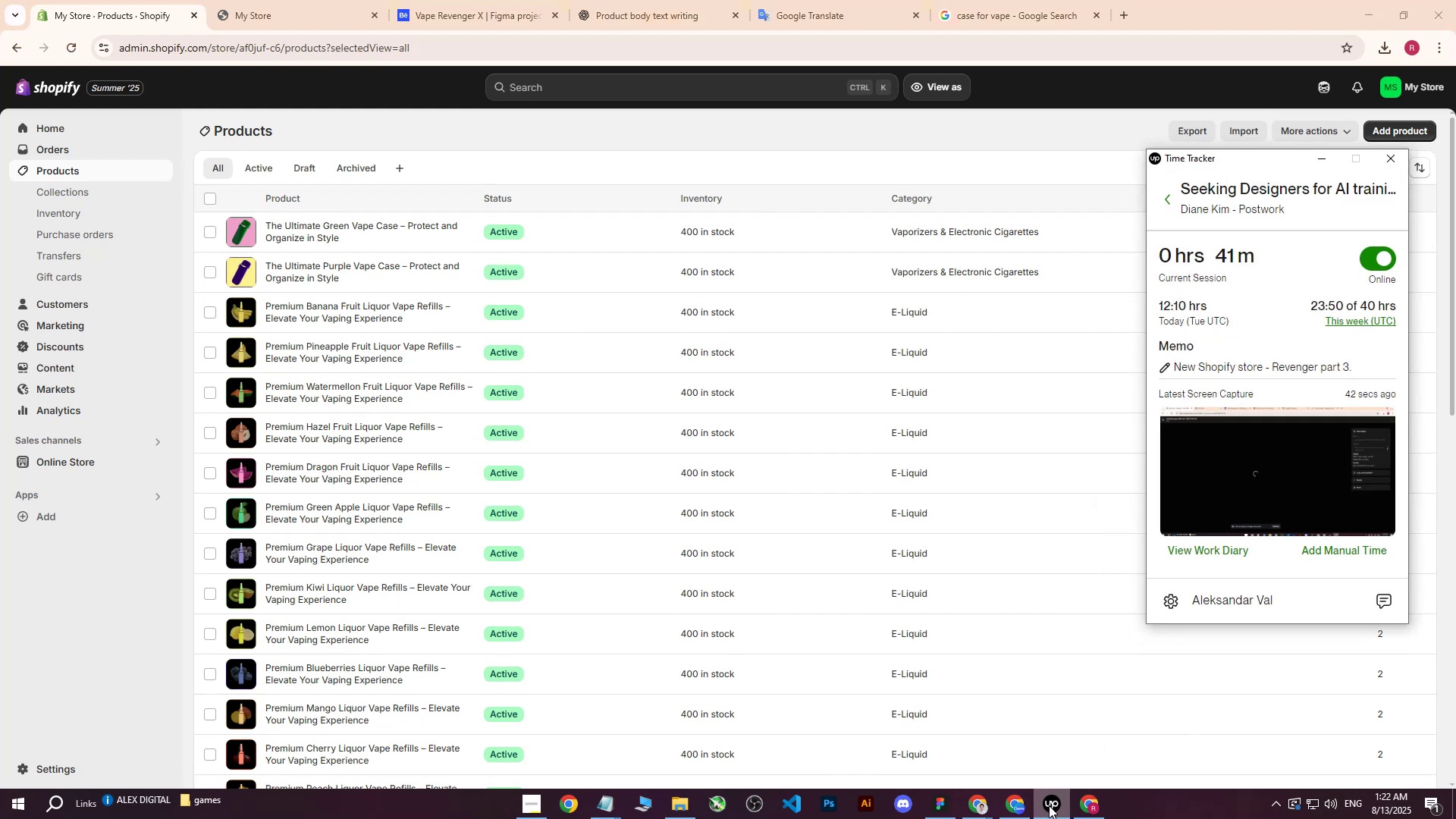 
left_click([1049, 805])
 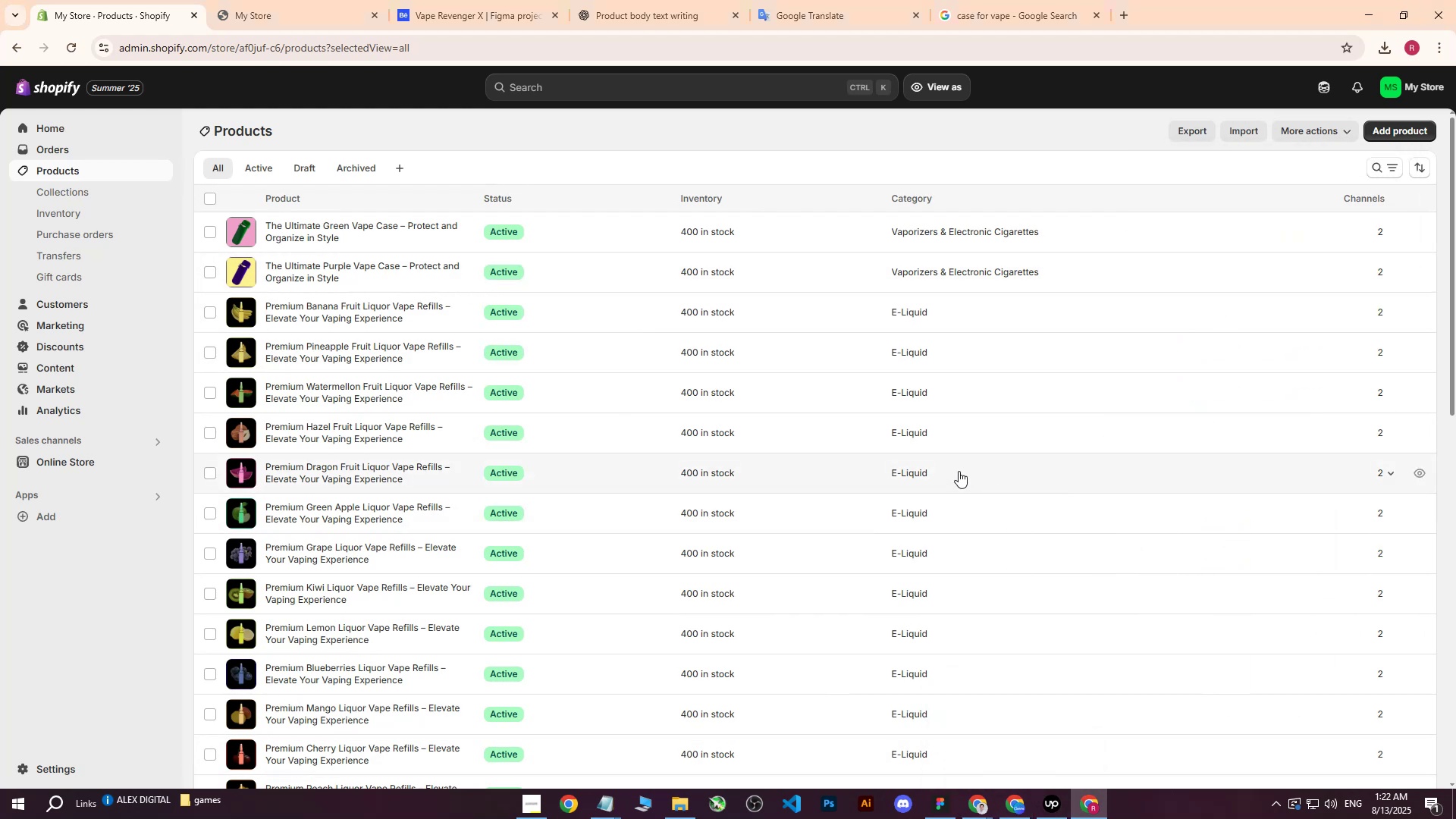 
wait(6.38)
 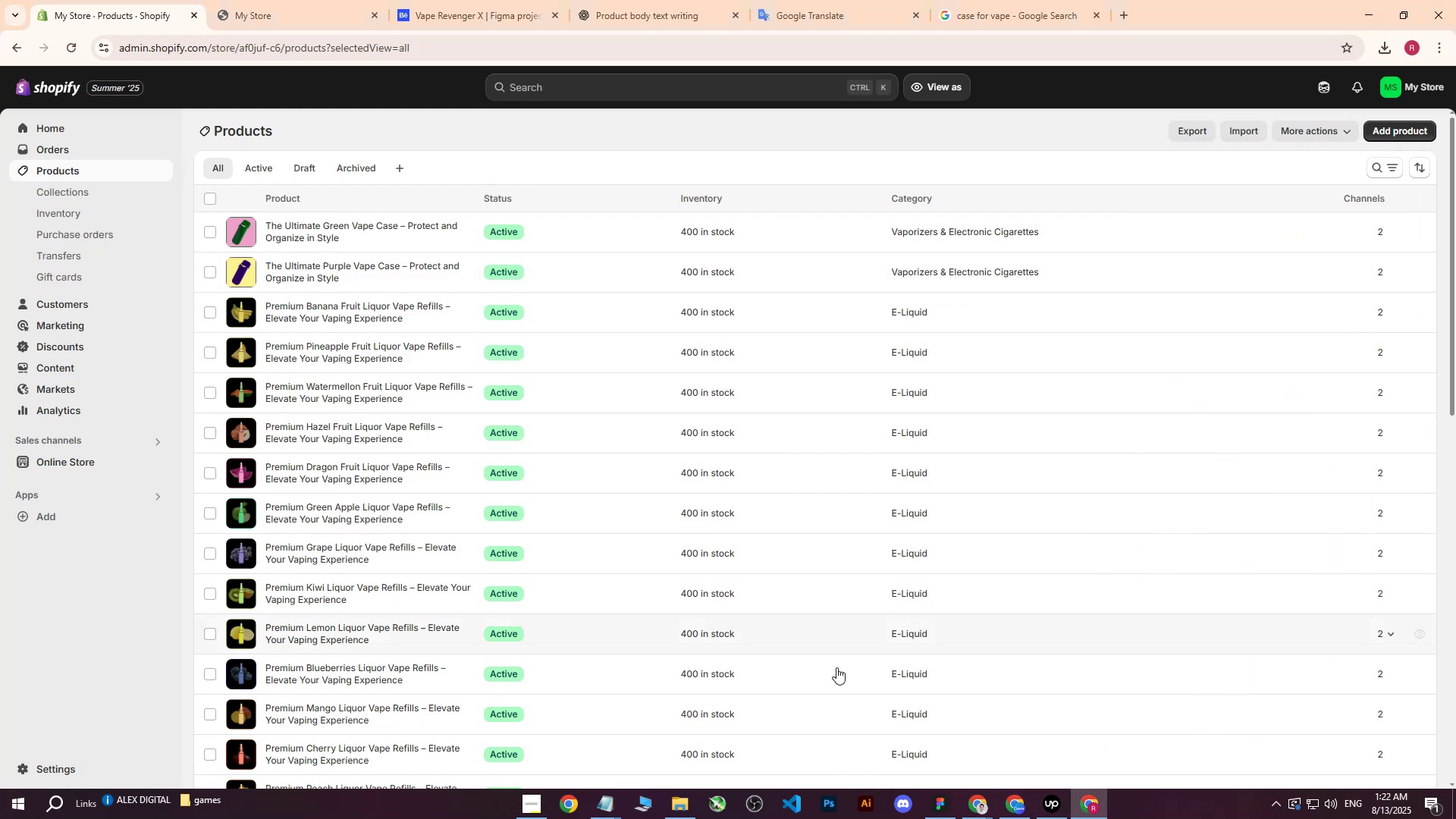 
scroll: coordinate [1012, 532], scroll_direction: up, amount: 2.0
 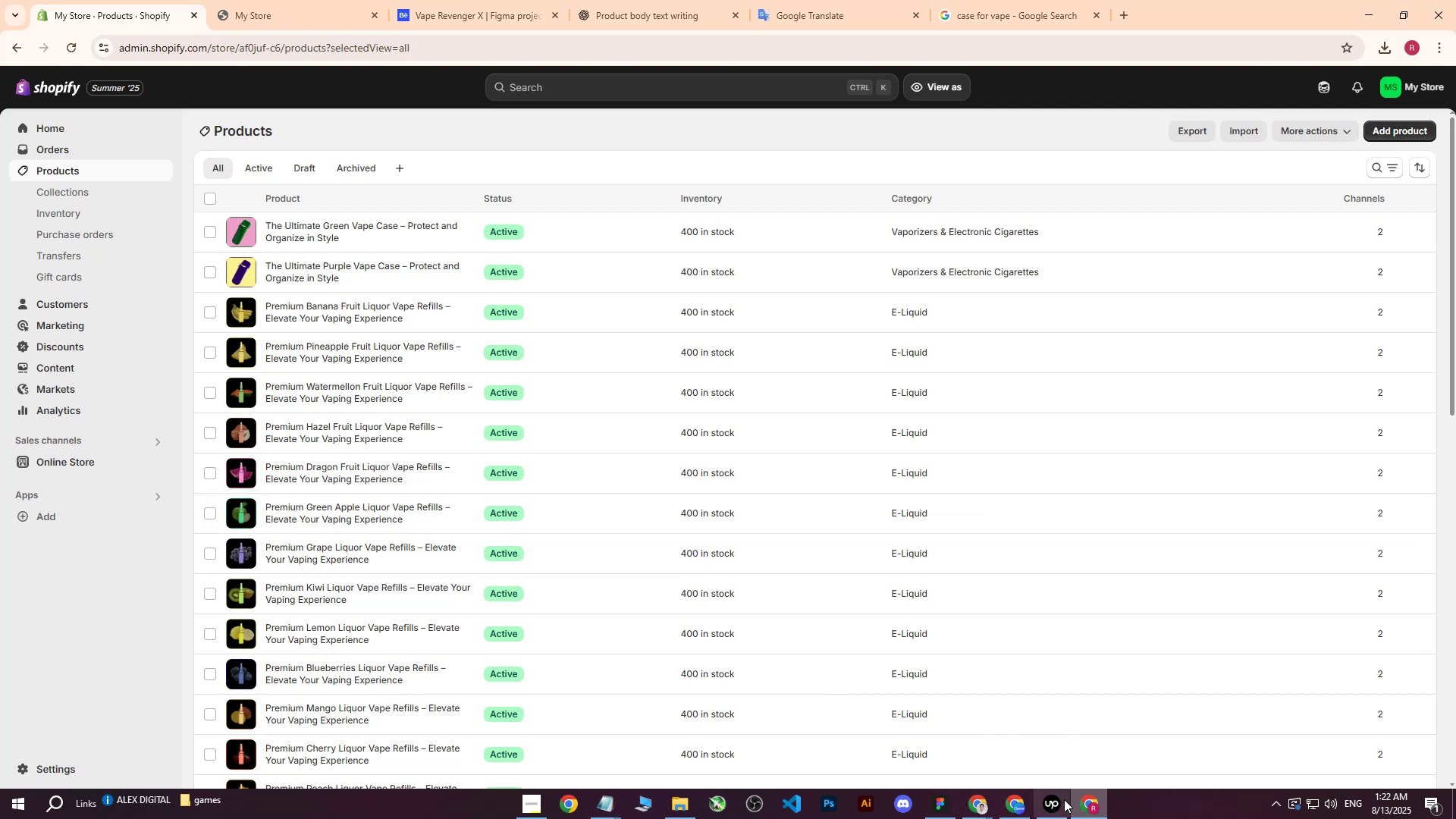 
left_click([1054, 804])
 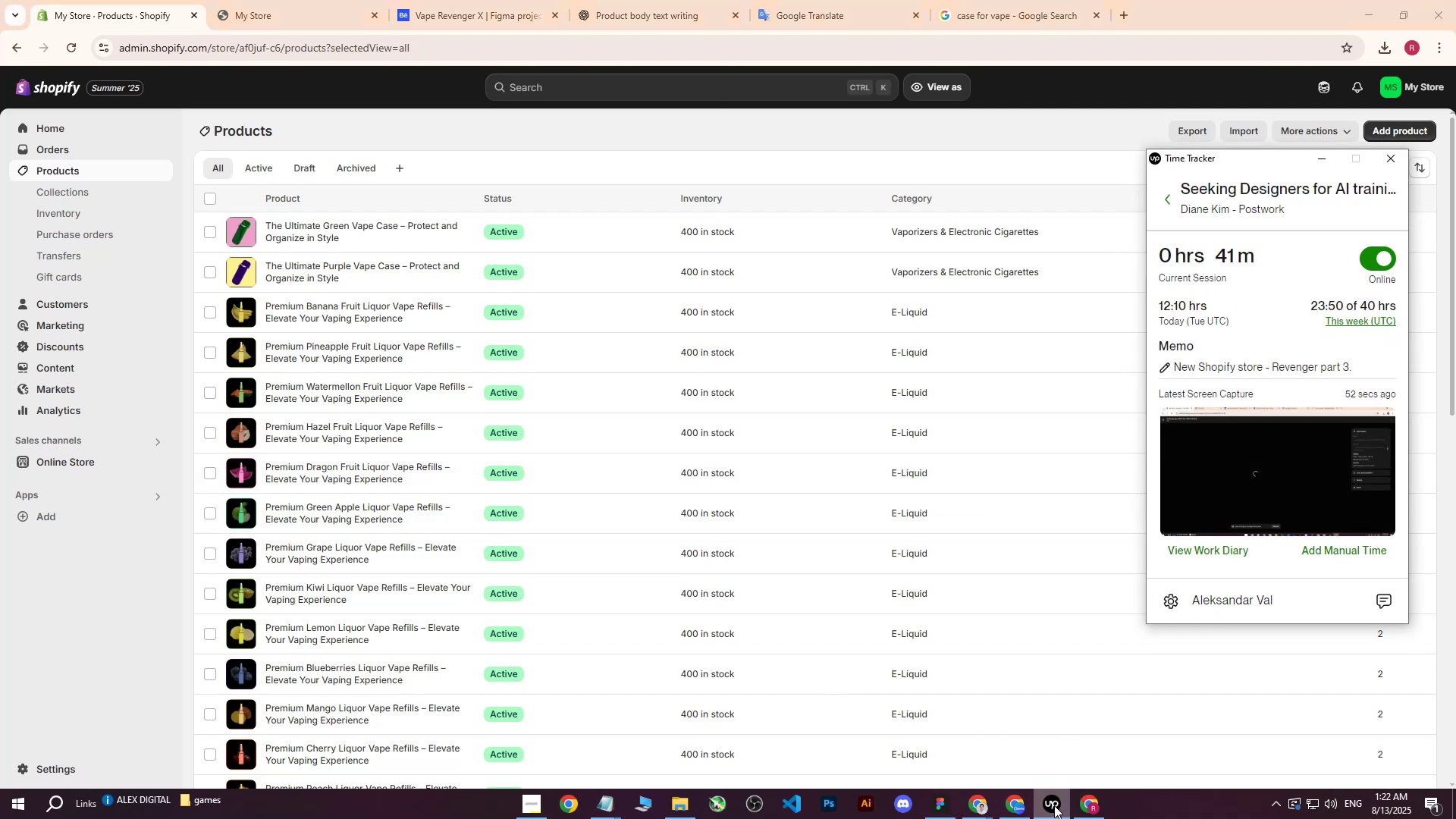 
left_click([1054, 805])
 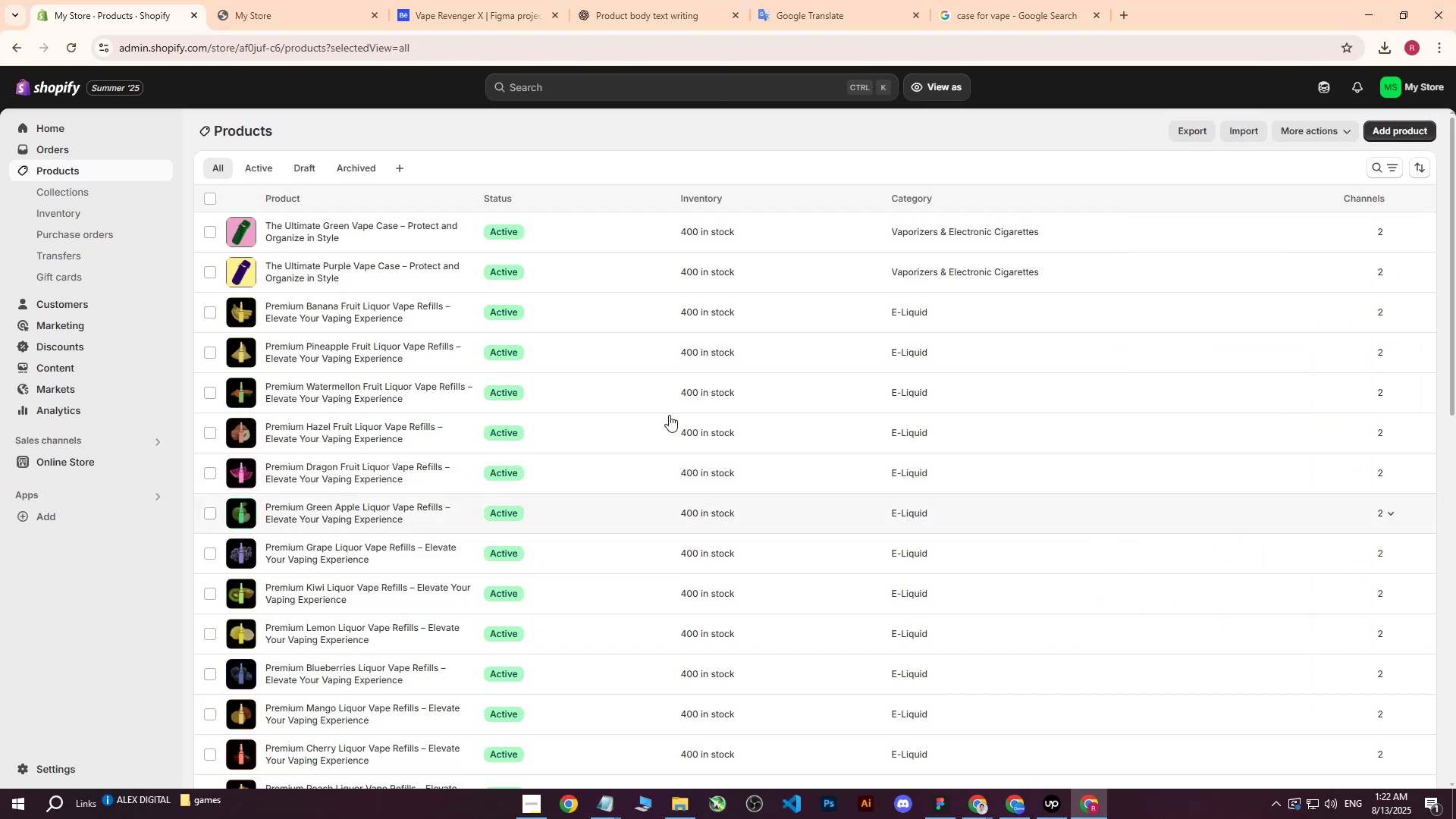 
scroll: coordinate [520, 350], scroll_direction: up, amount: 5.0
 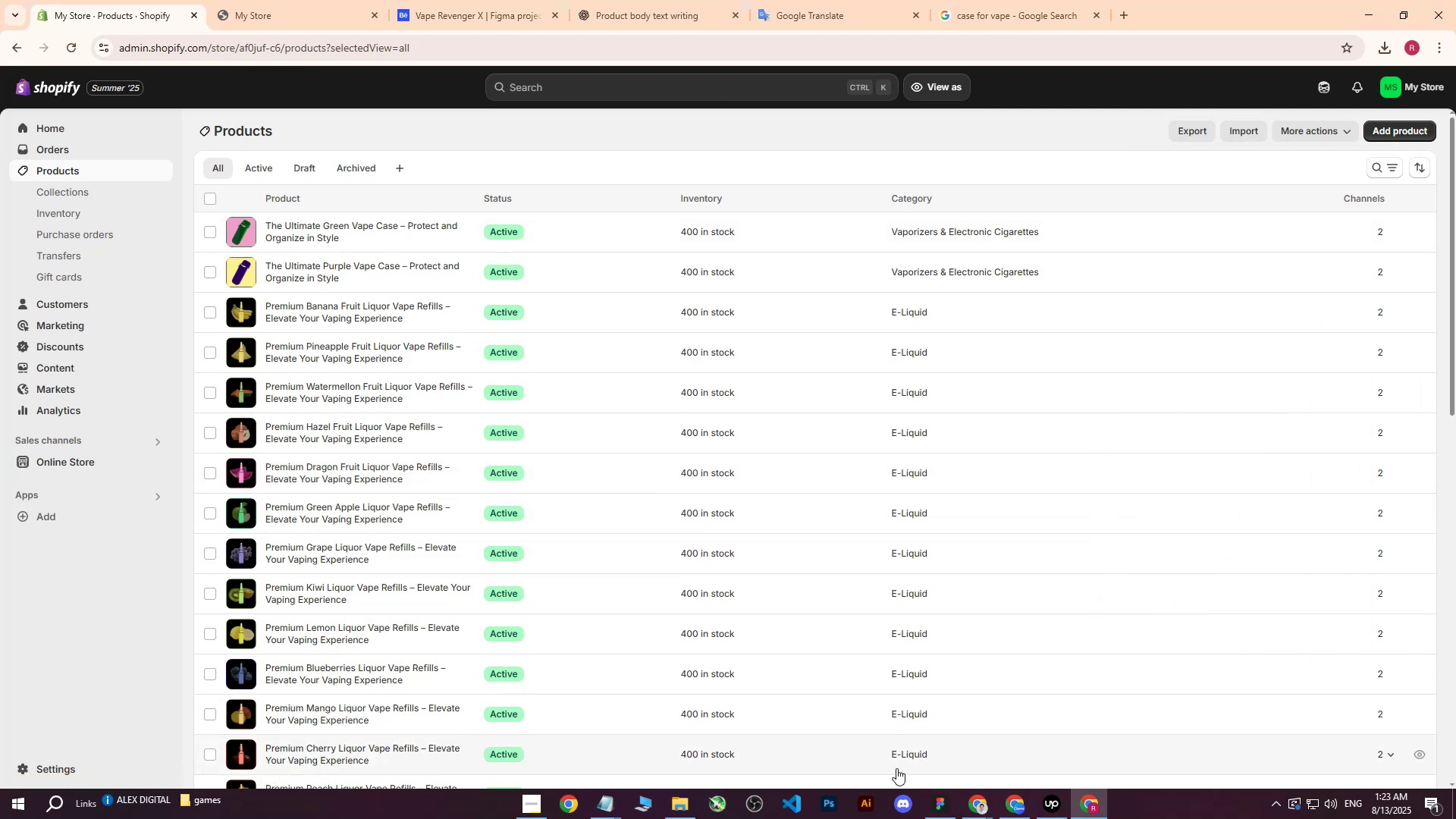 
left_click([1012, 795])
 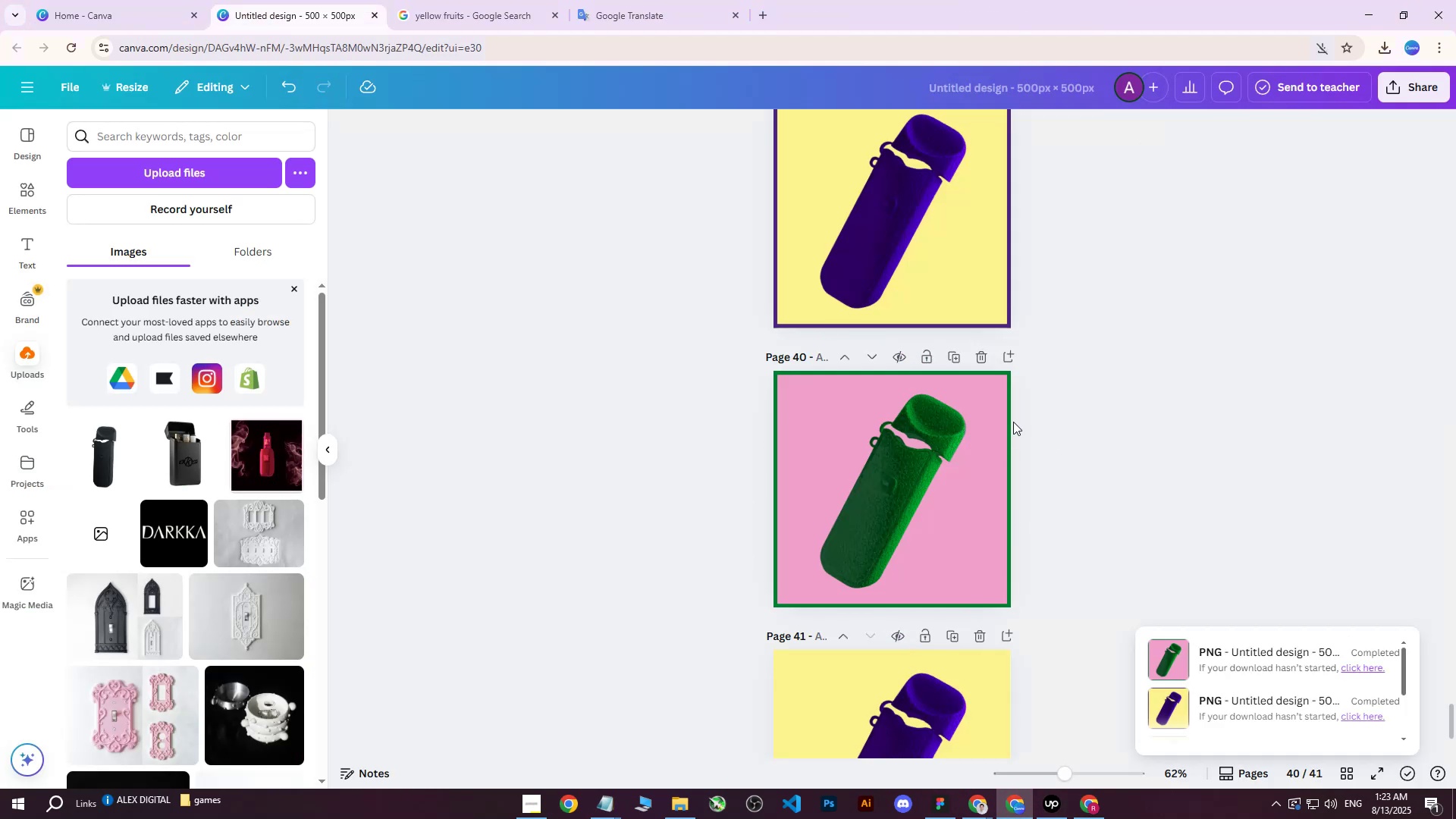 
scroll: coordinate [1068, 424], scroll_direction: down, amount: 2.0
 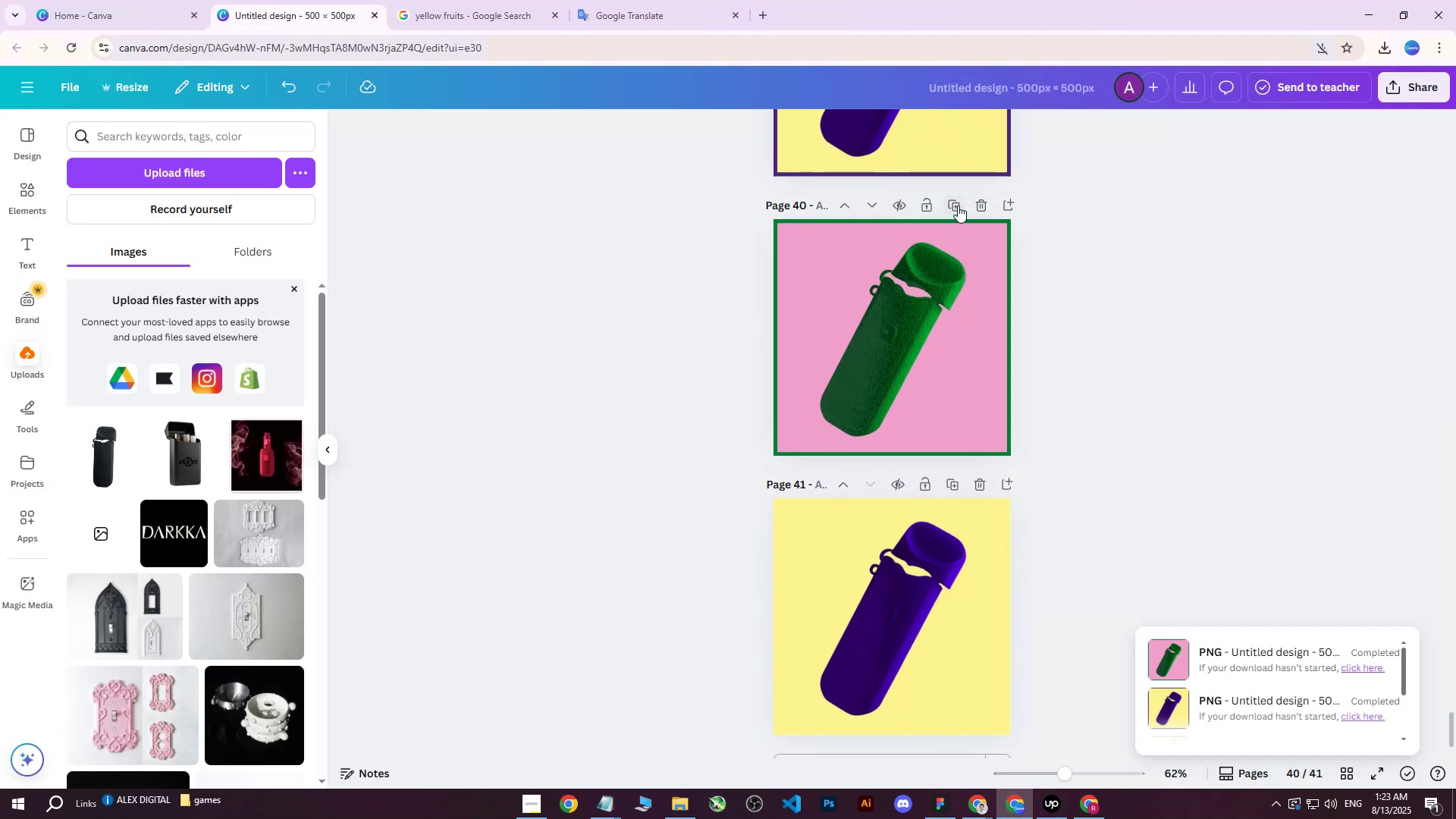 
left_click([957, 203])
 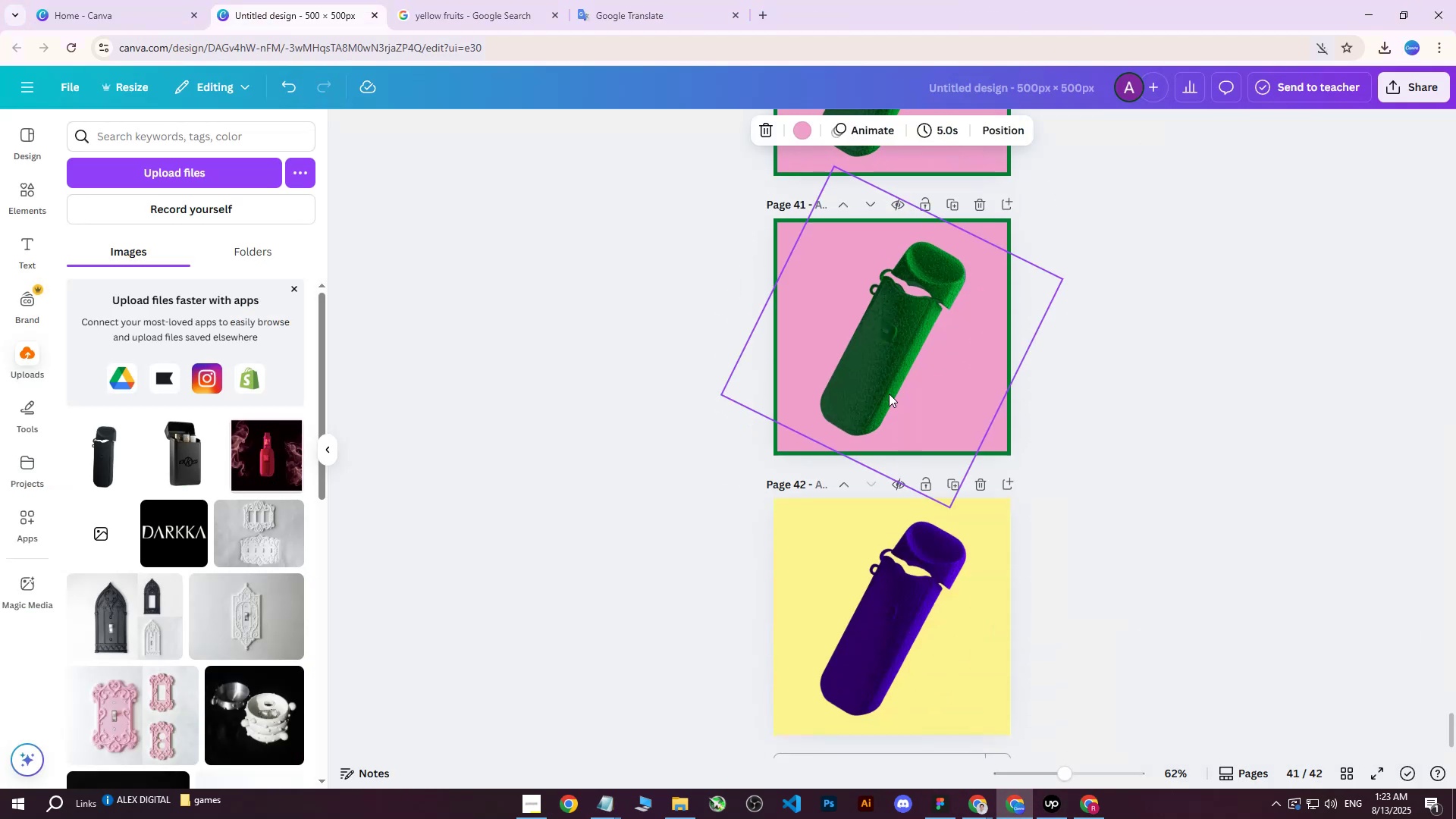 
scroll: coordinate [920, 461], scroll_direction: none, amount: 0.0
 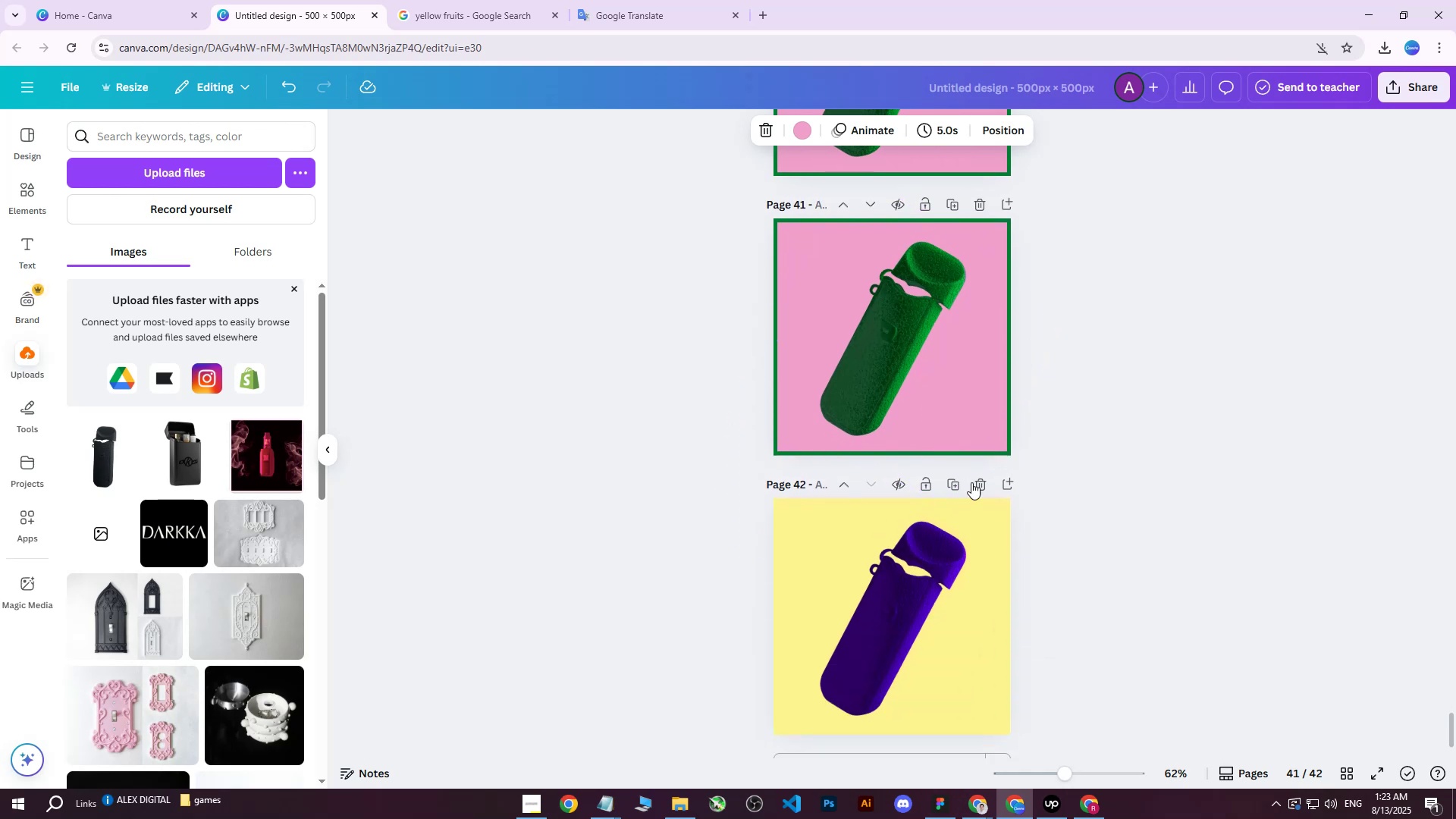 
left_click([977, 482])
 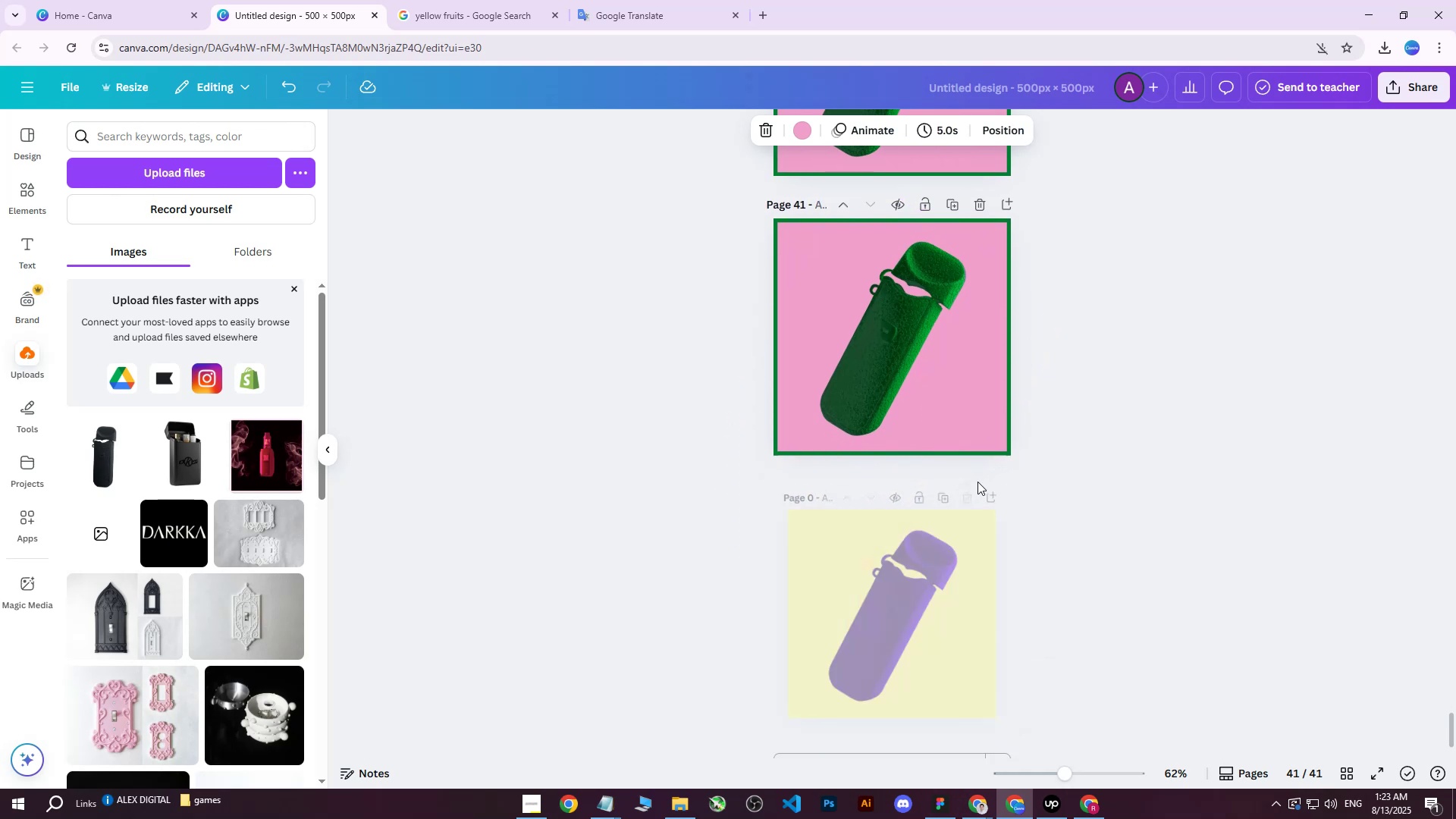 
scroll: coordinate [973, 466], scroll_direction: none, amount: 0.0
 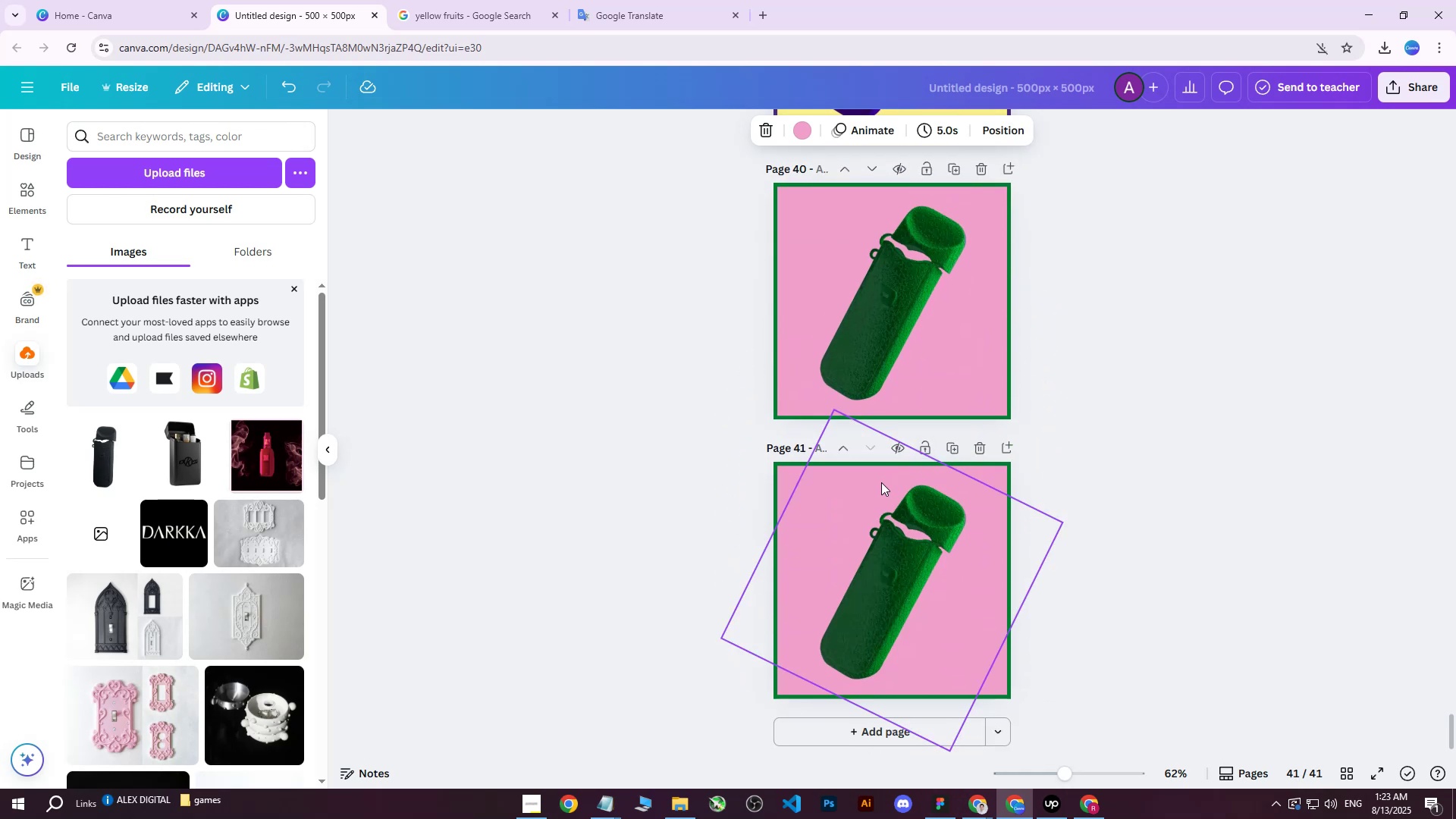 
left_click([907, 551])
 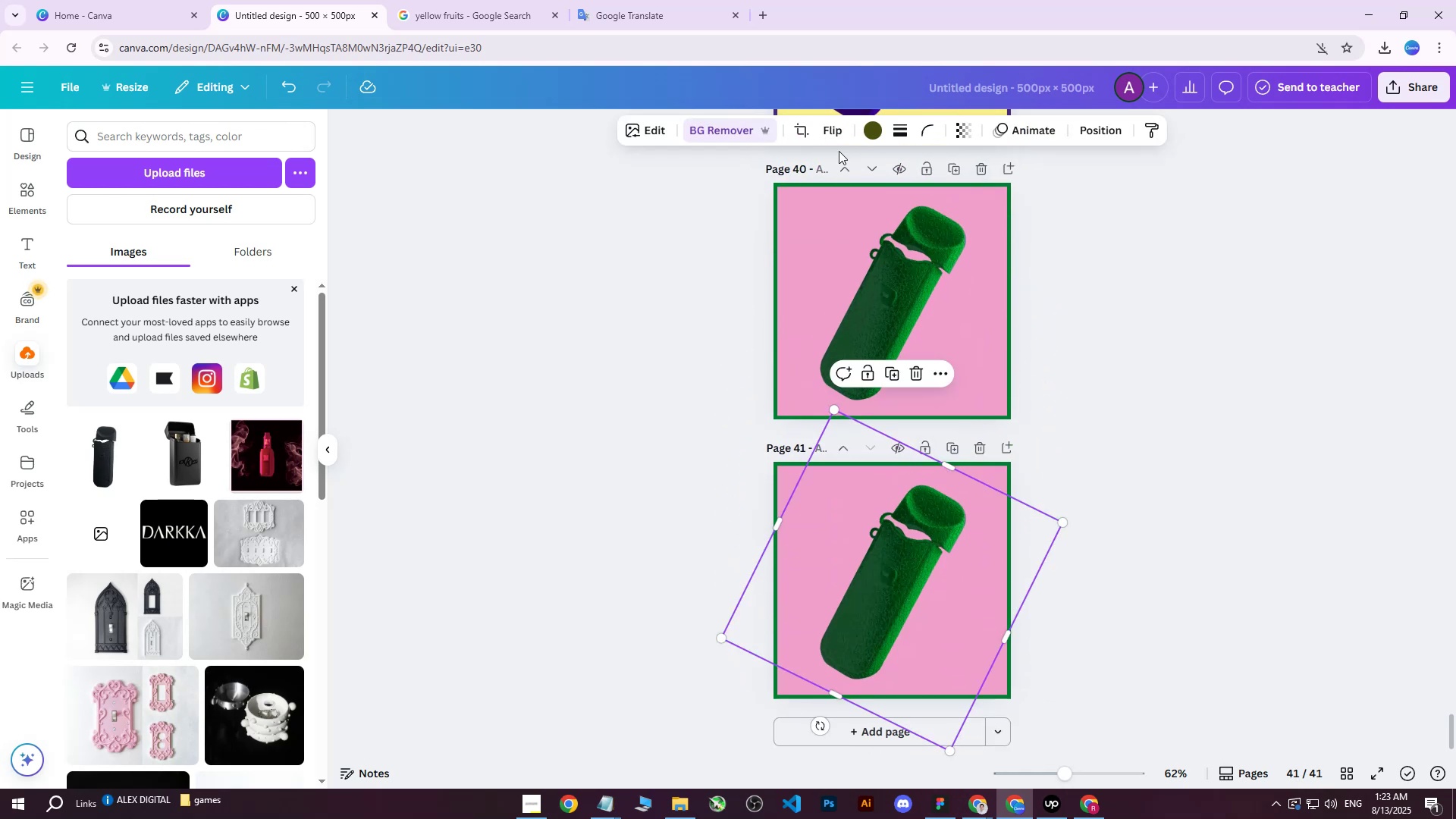 
left_click([865, 126])
 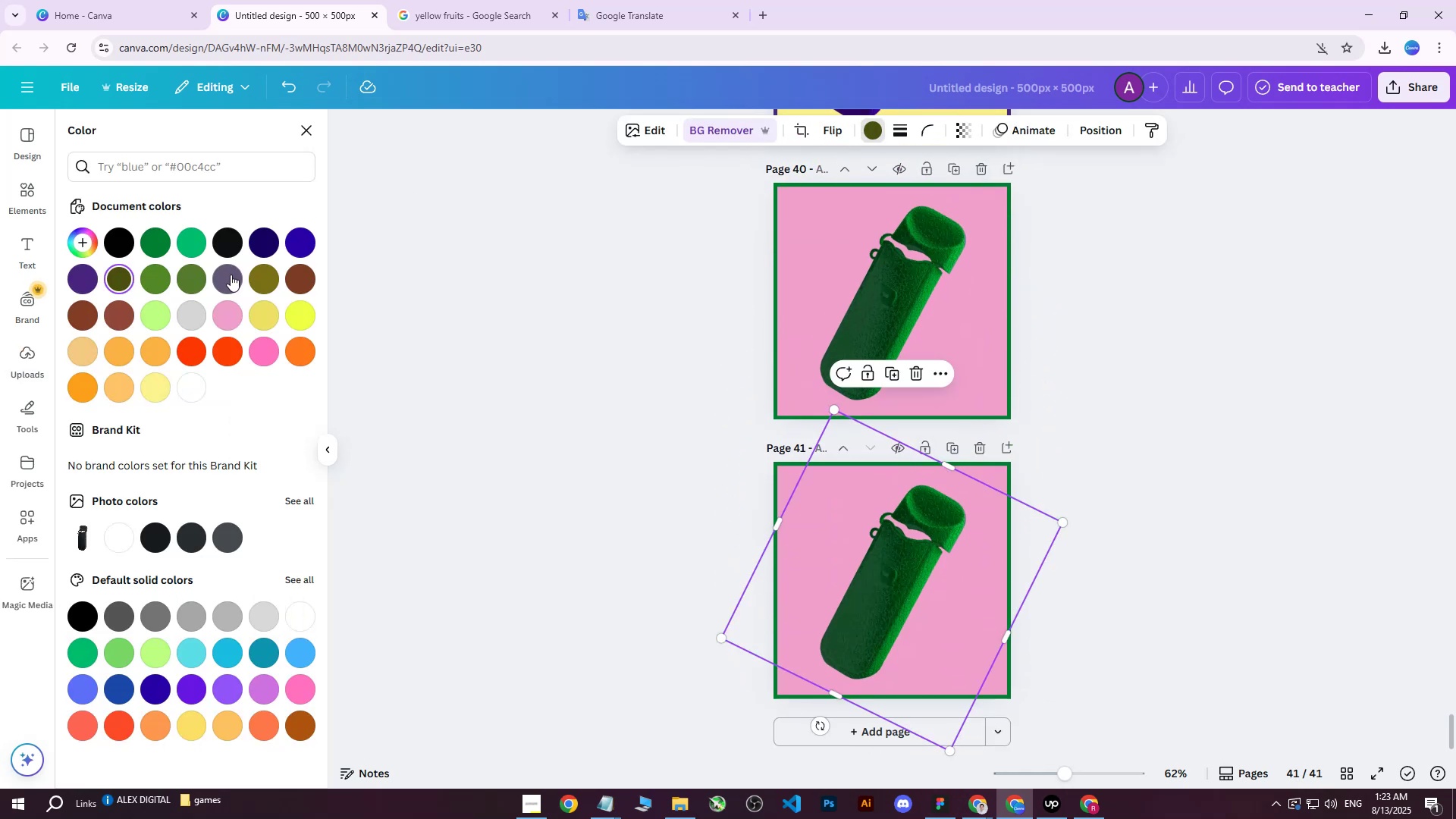 
left_click([232, 275])
 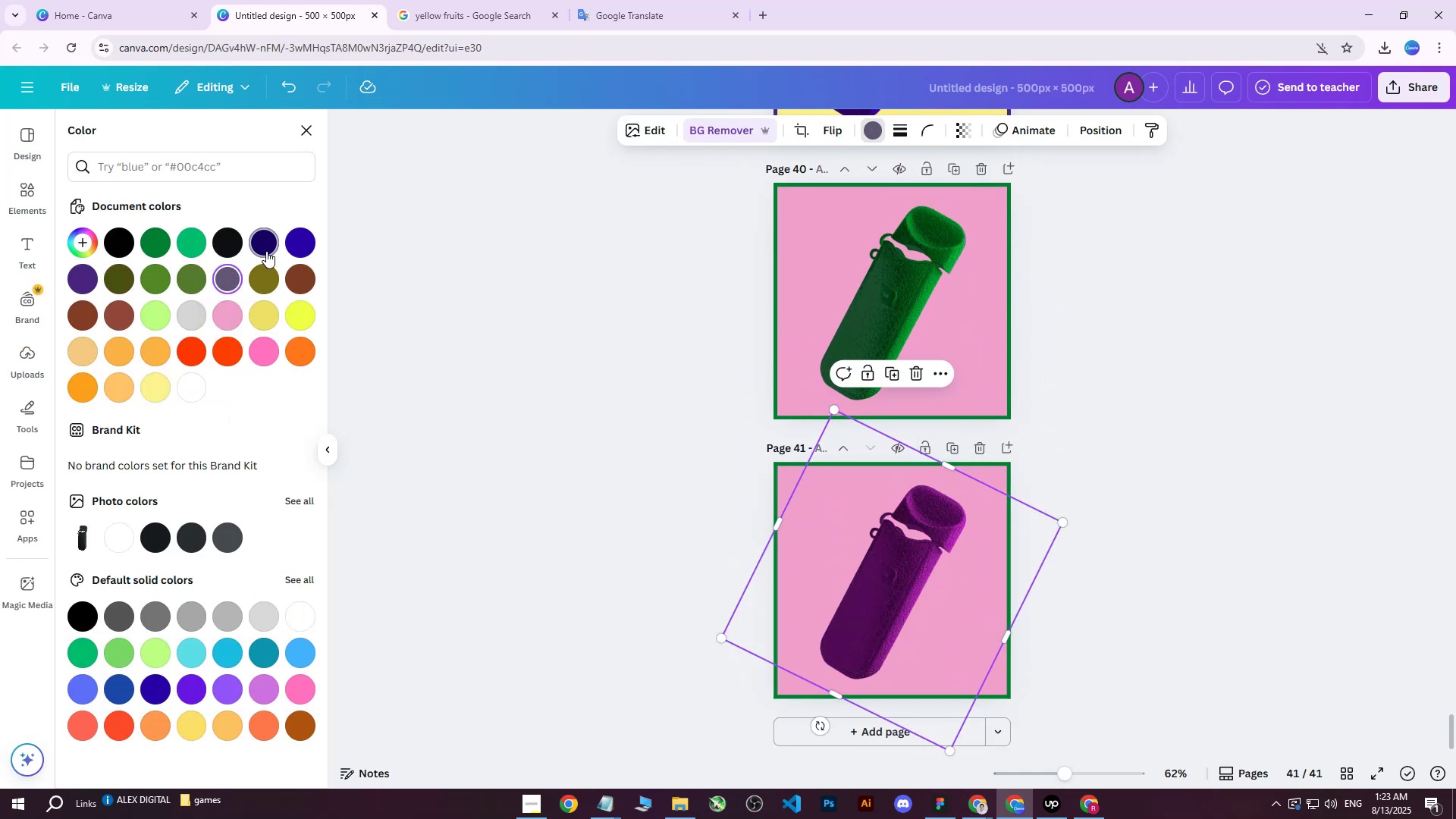 
left_click([296, 243])
 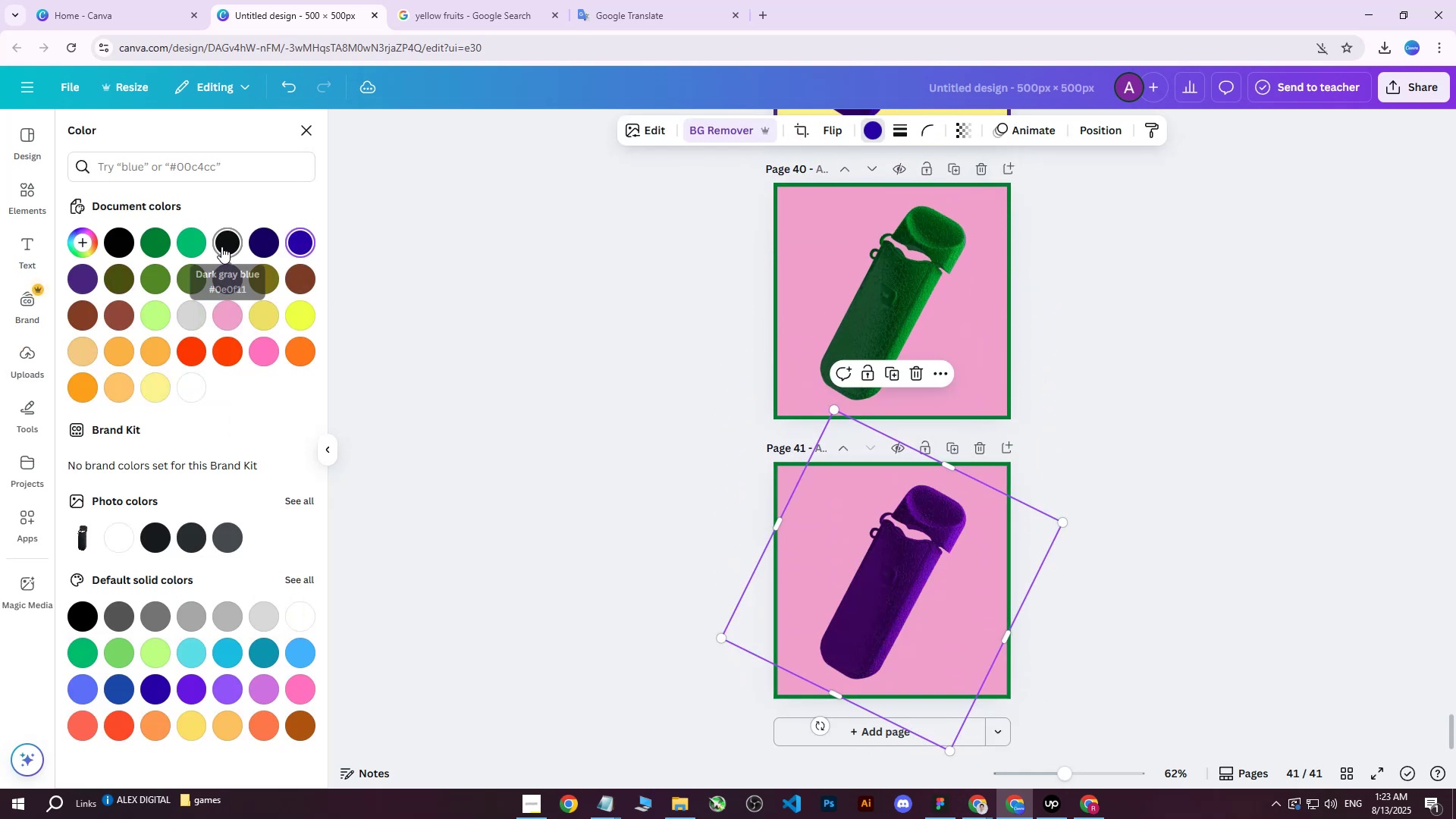 
double_click([269, 241])
 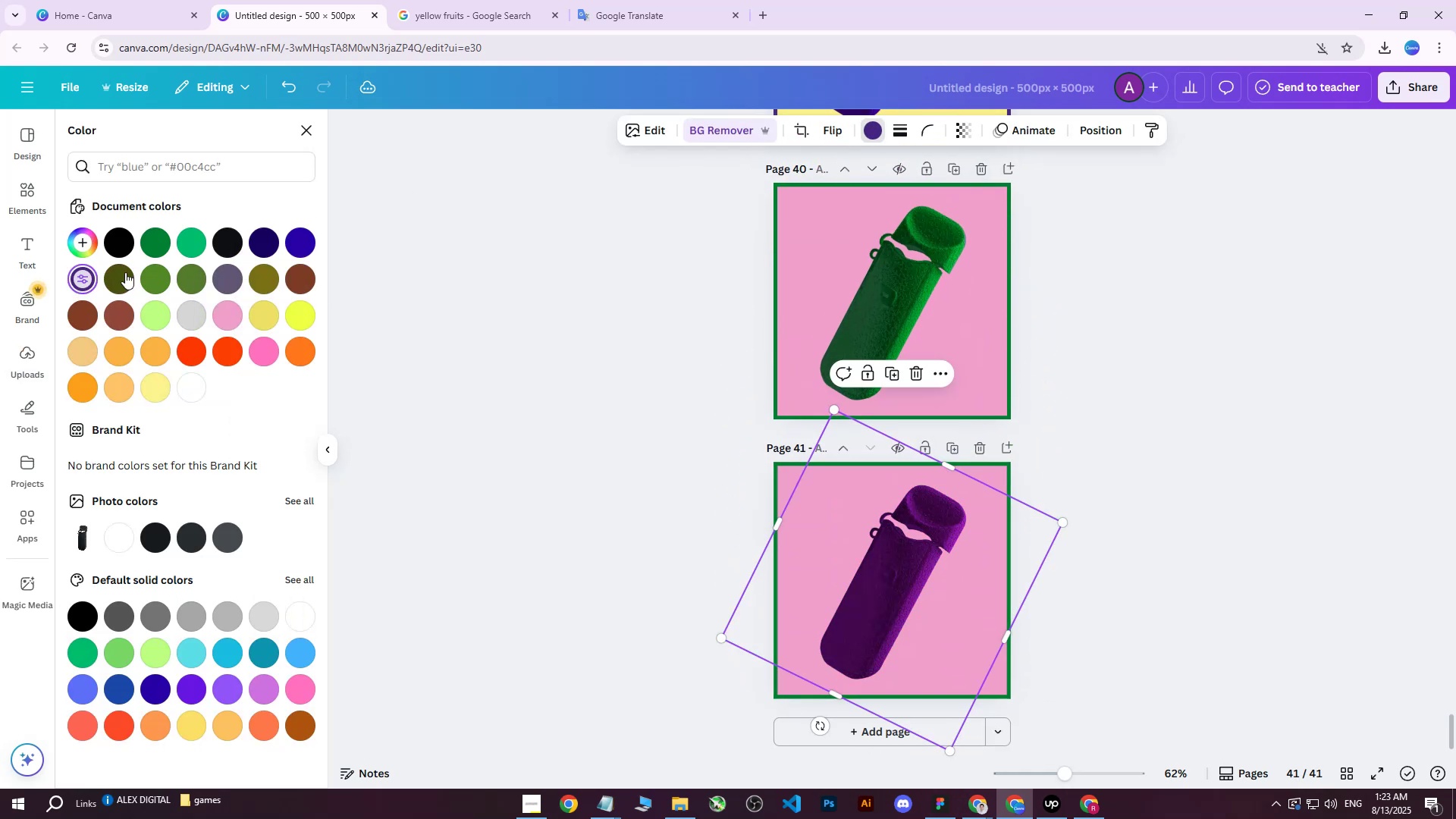 
double_click([302, 240])
 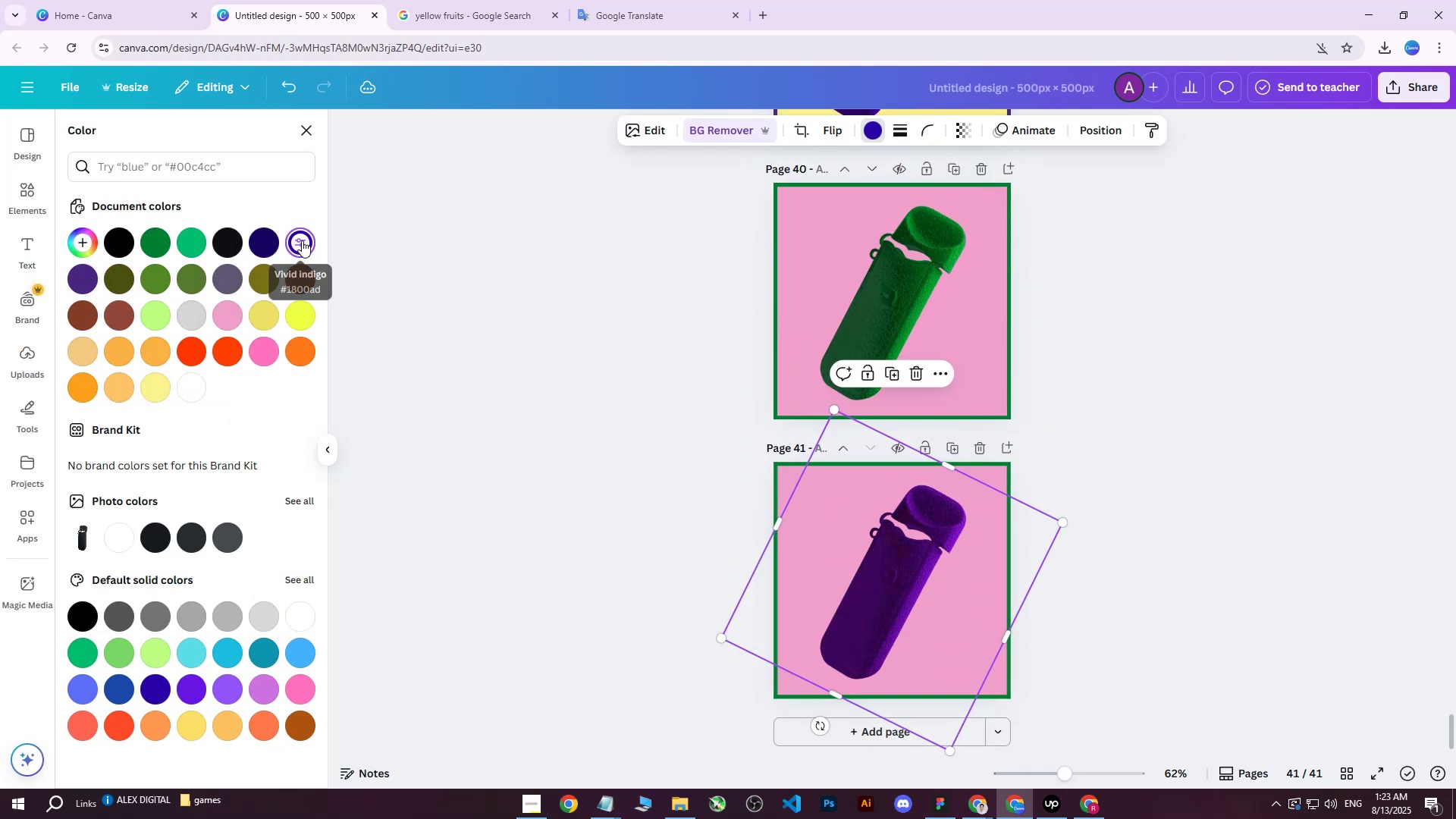 
triple_click([302, 240])
 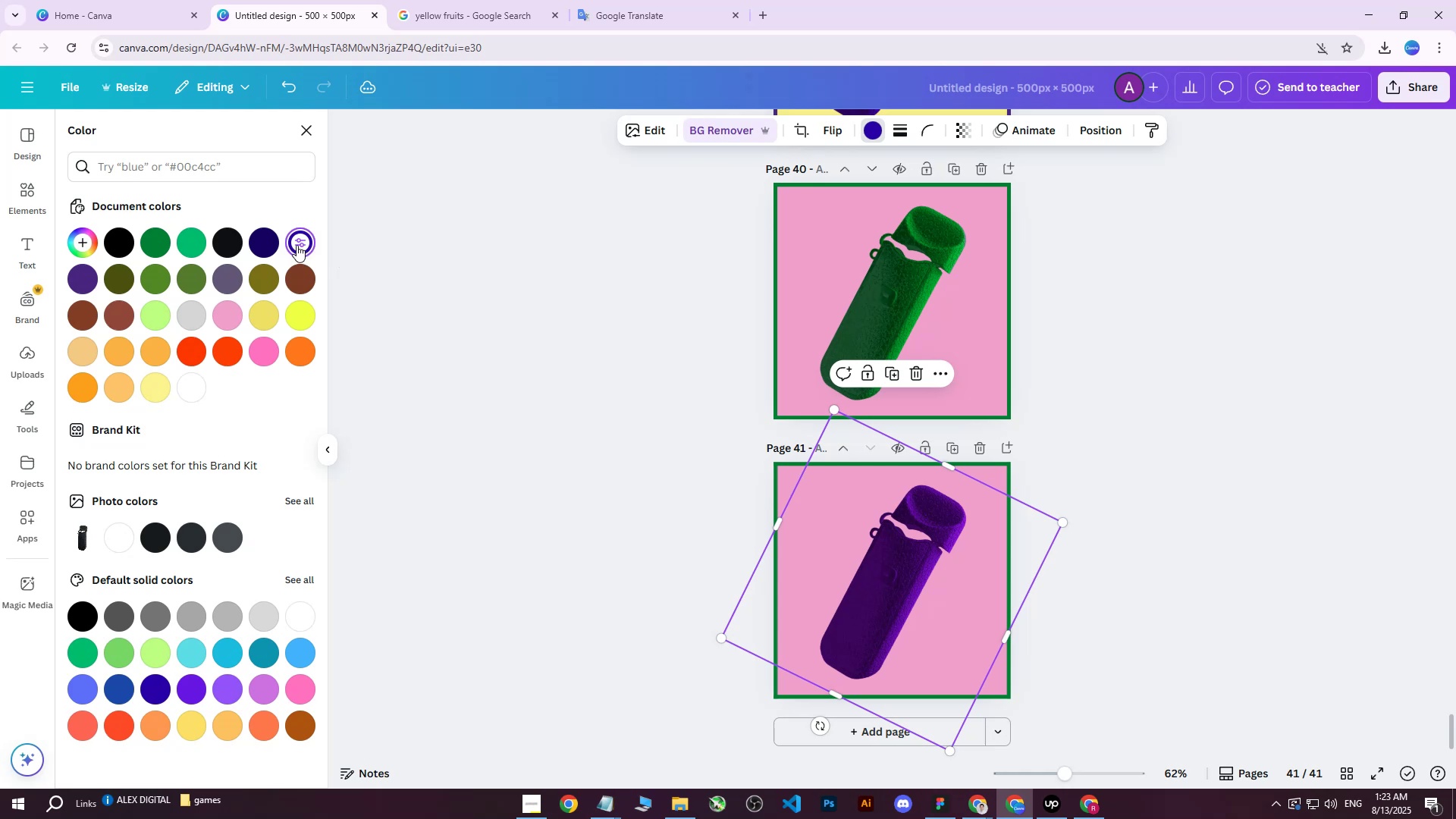 
left_click([297, 243])
 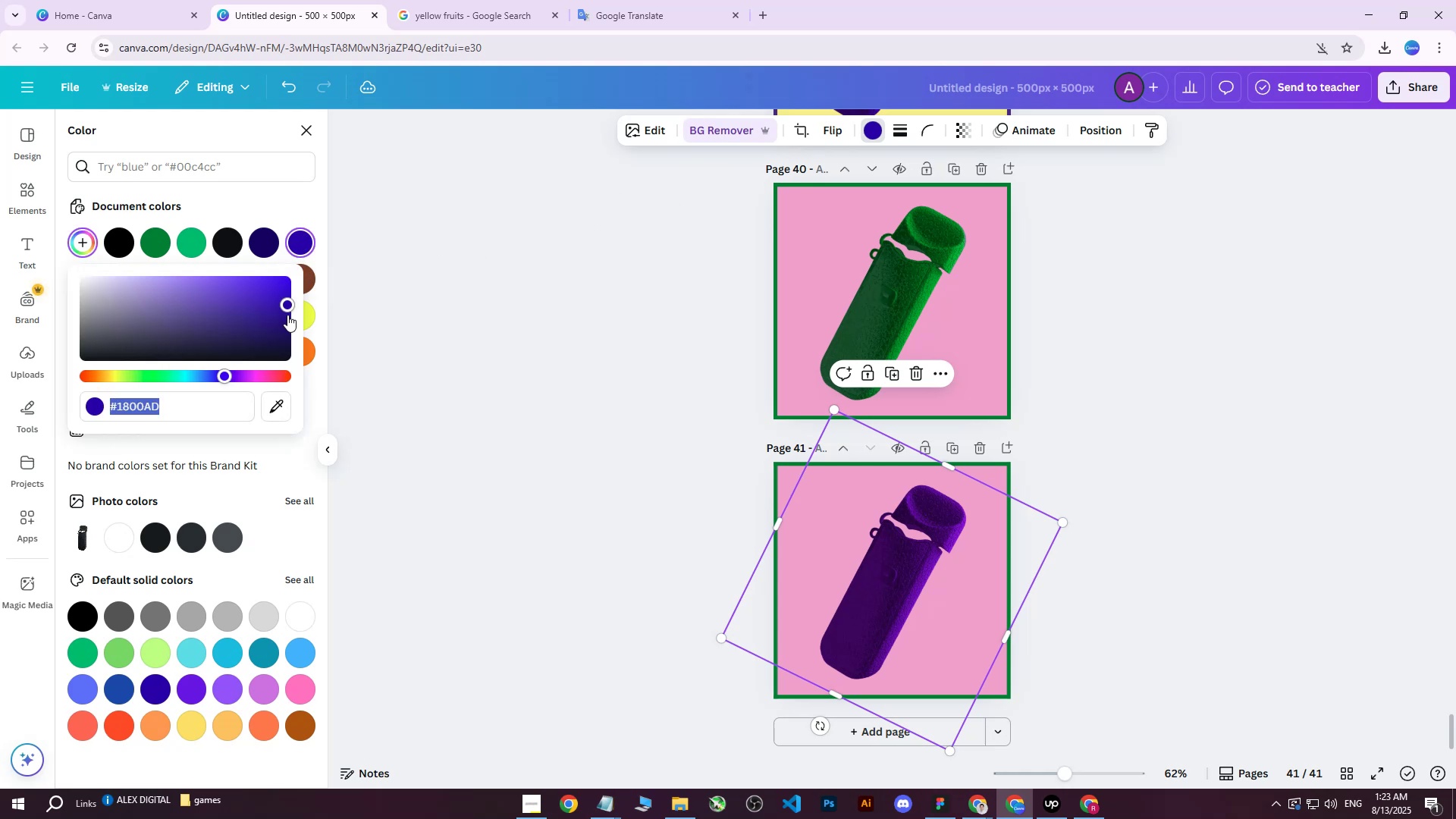 
left_click_drag(start_coordinate=[287, 300], to_coordinate=[353, 248])
 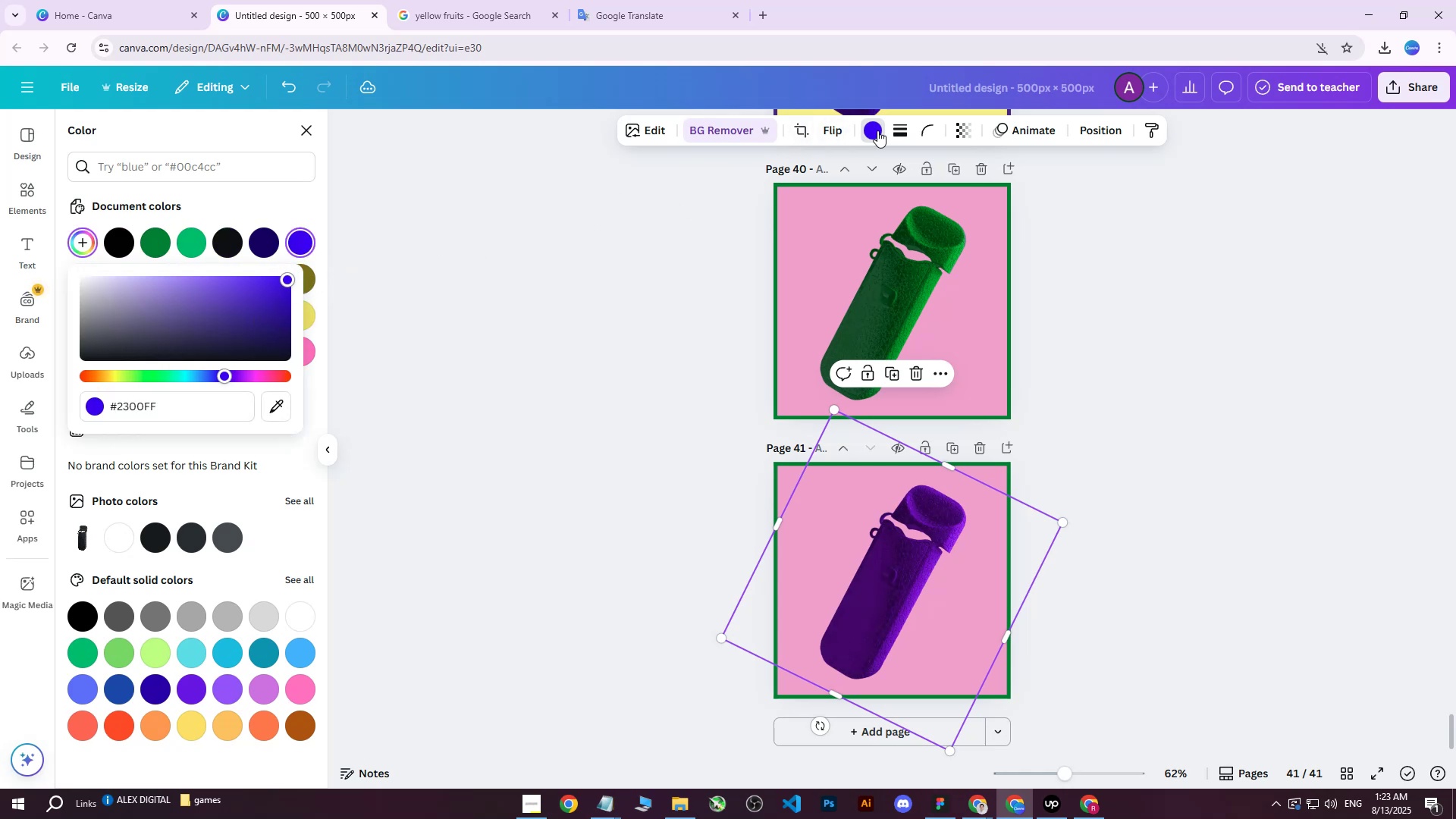 
double_click([877, 130])
 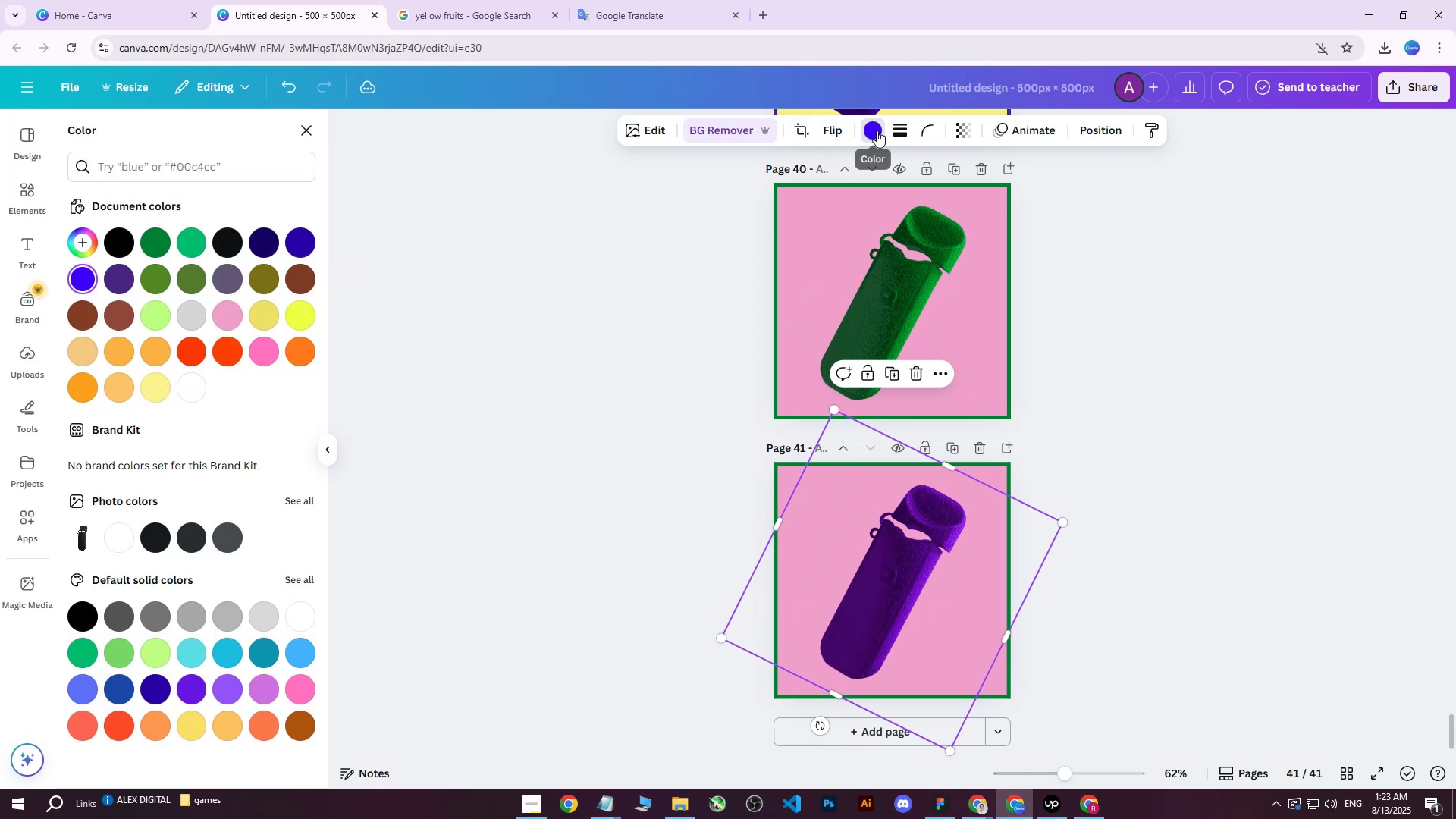 
double_click([877, 130])
 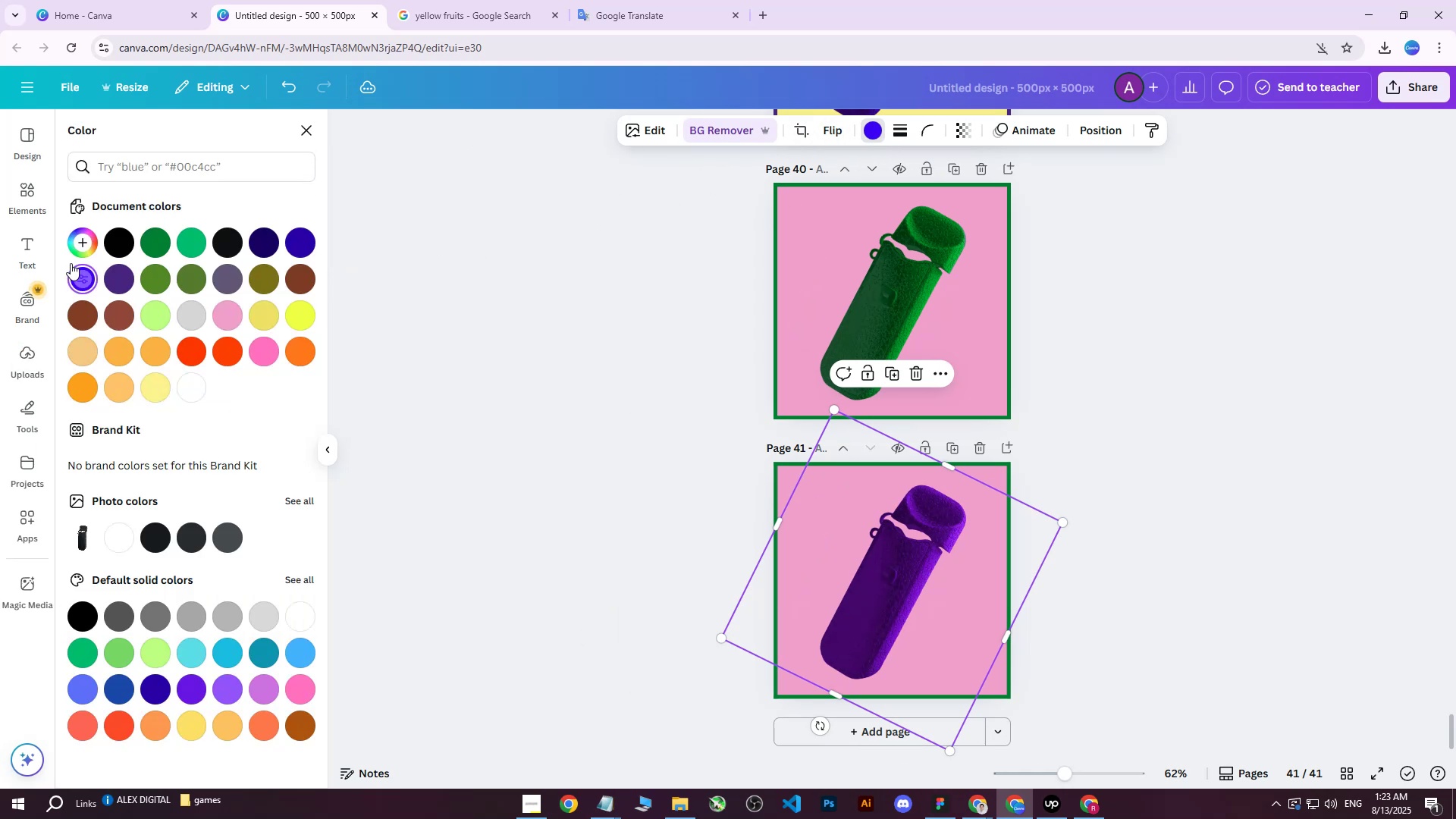 
left_click([78, 280])
 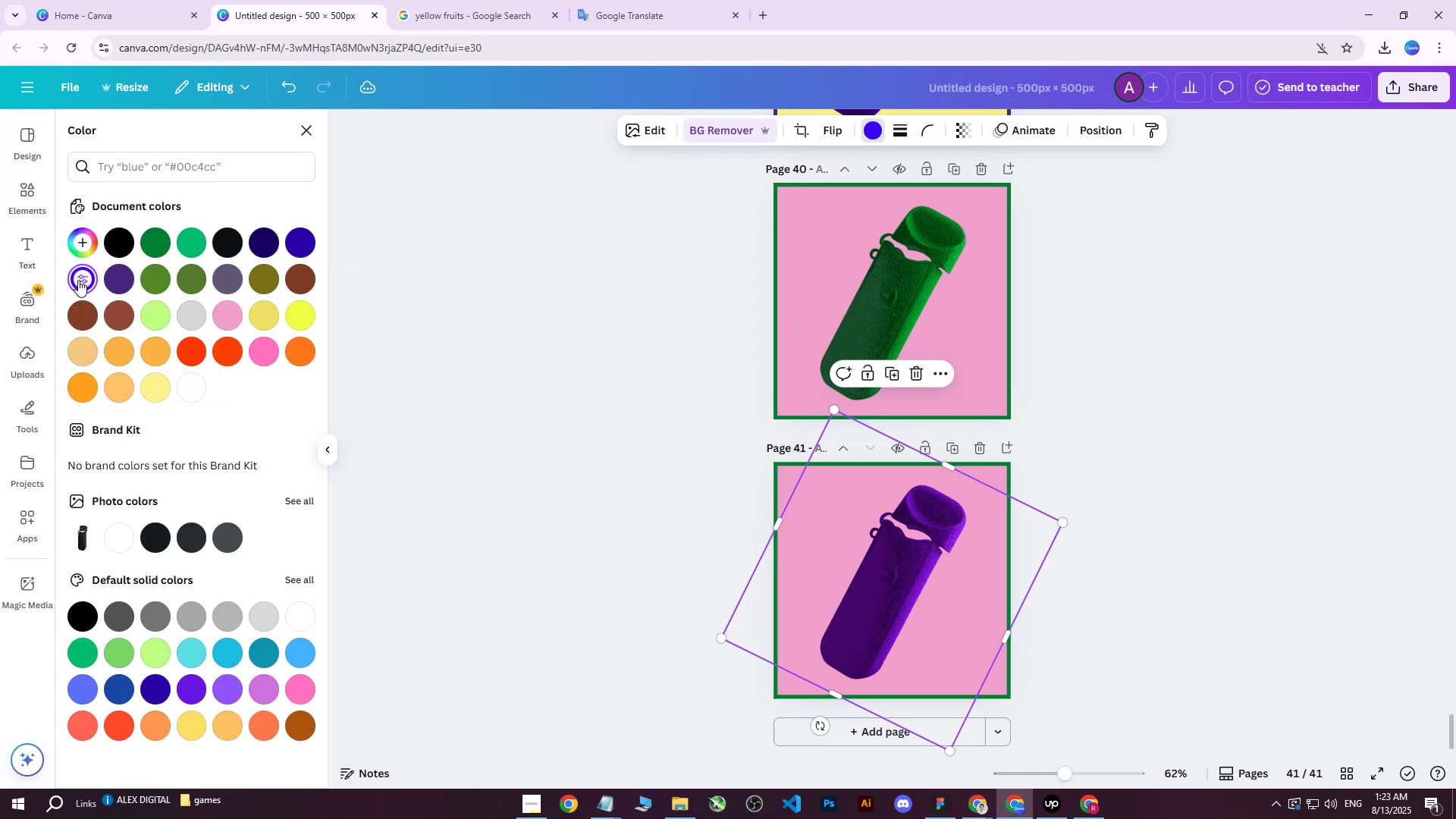 
left_click([78, 280])
 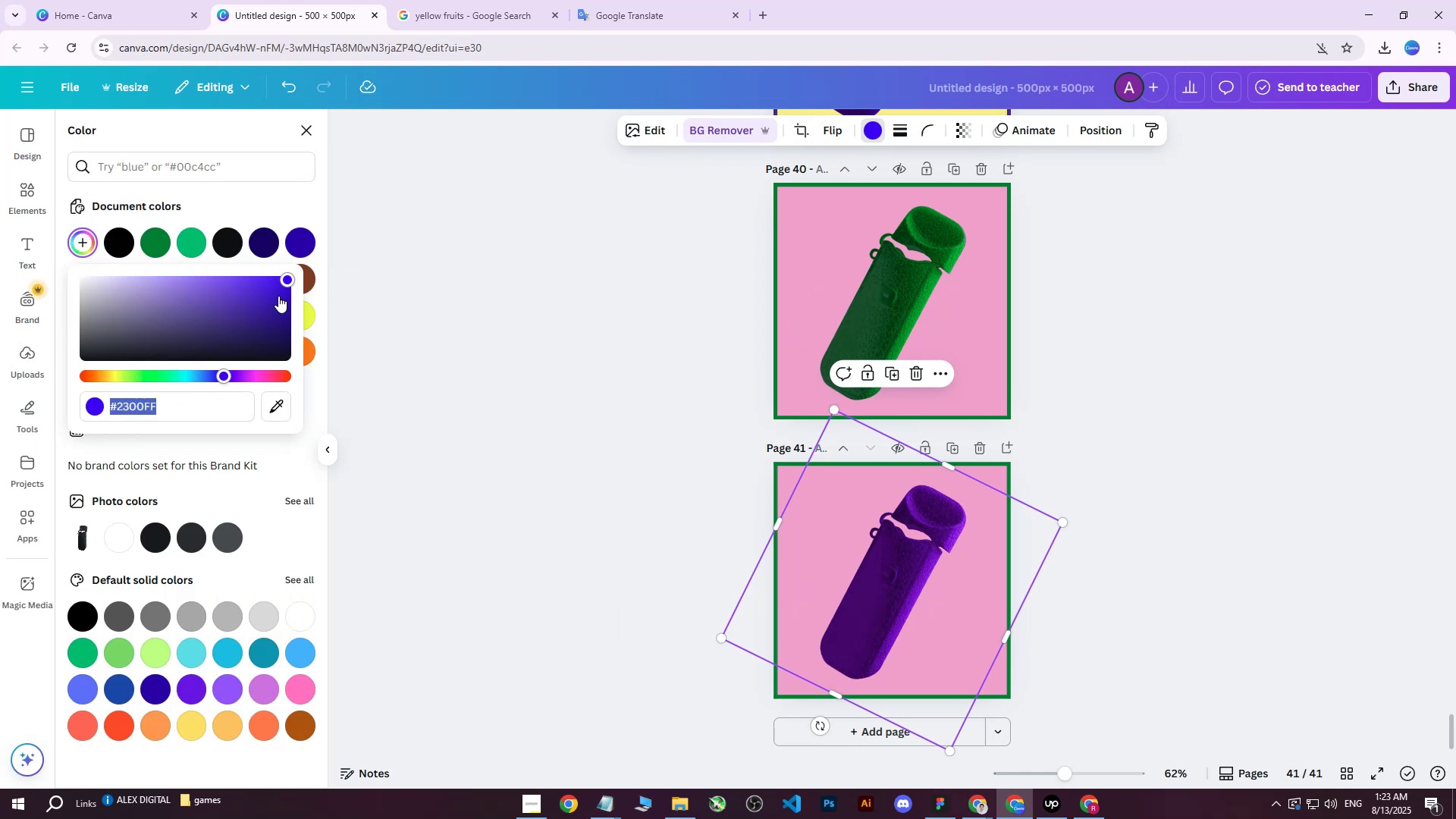 
left_click_drag(start_coordinate=[286, 280], to_coordinate=[290, 271])
 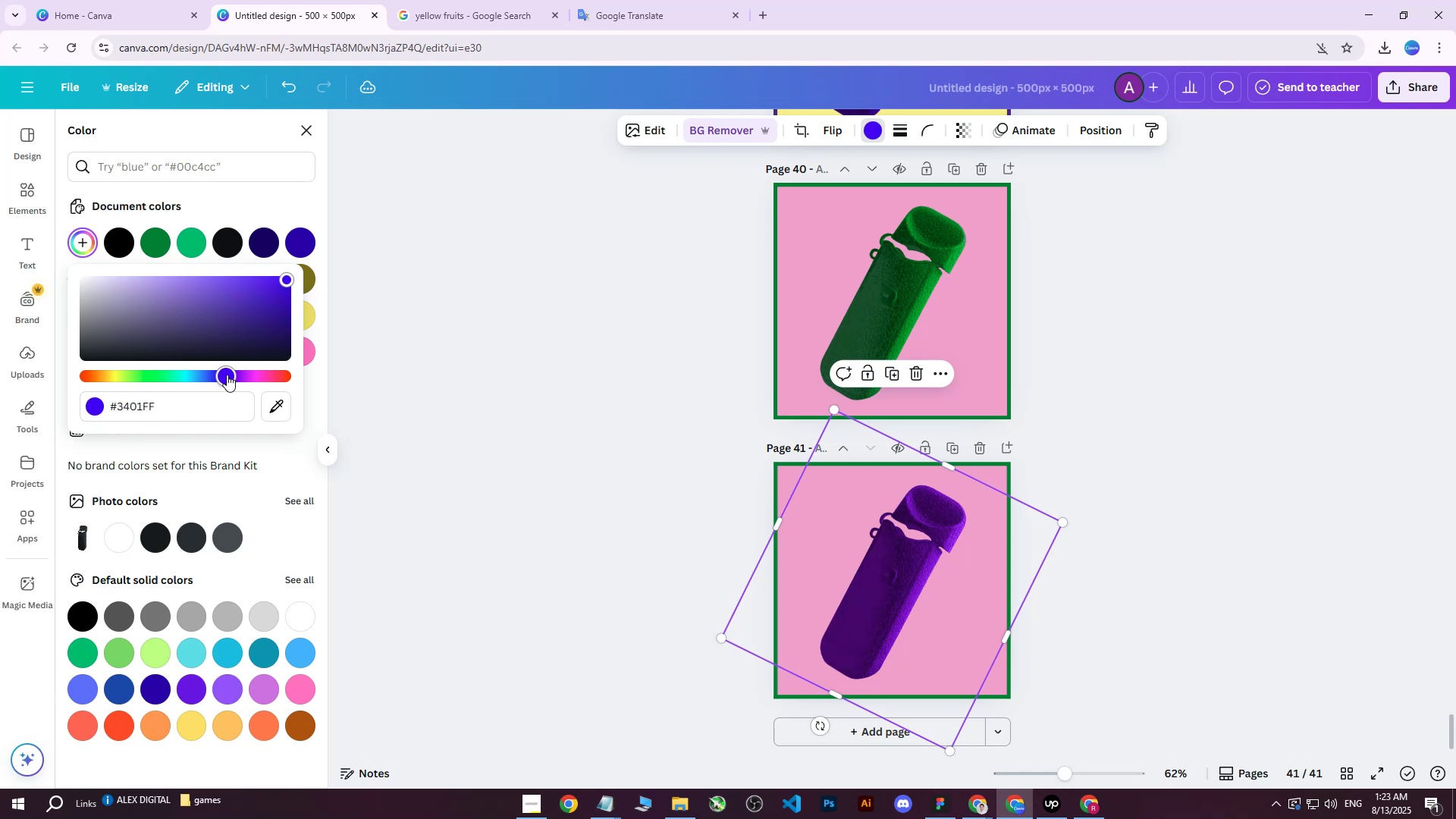 
left_click_drag(start_coordinate=[265, 324], to_coordinate=[207, 262])
 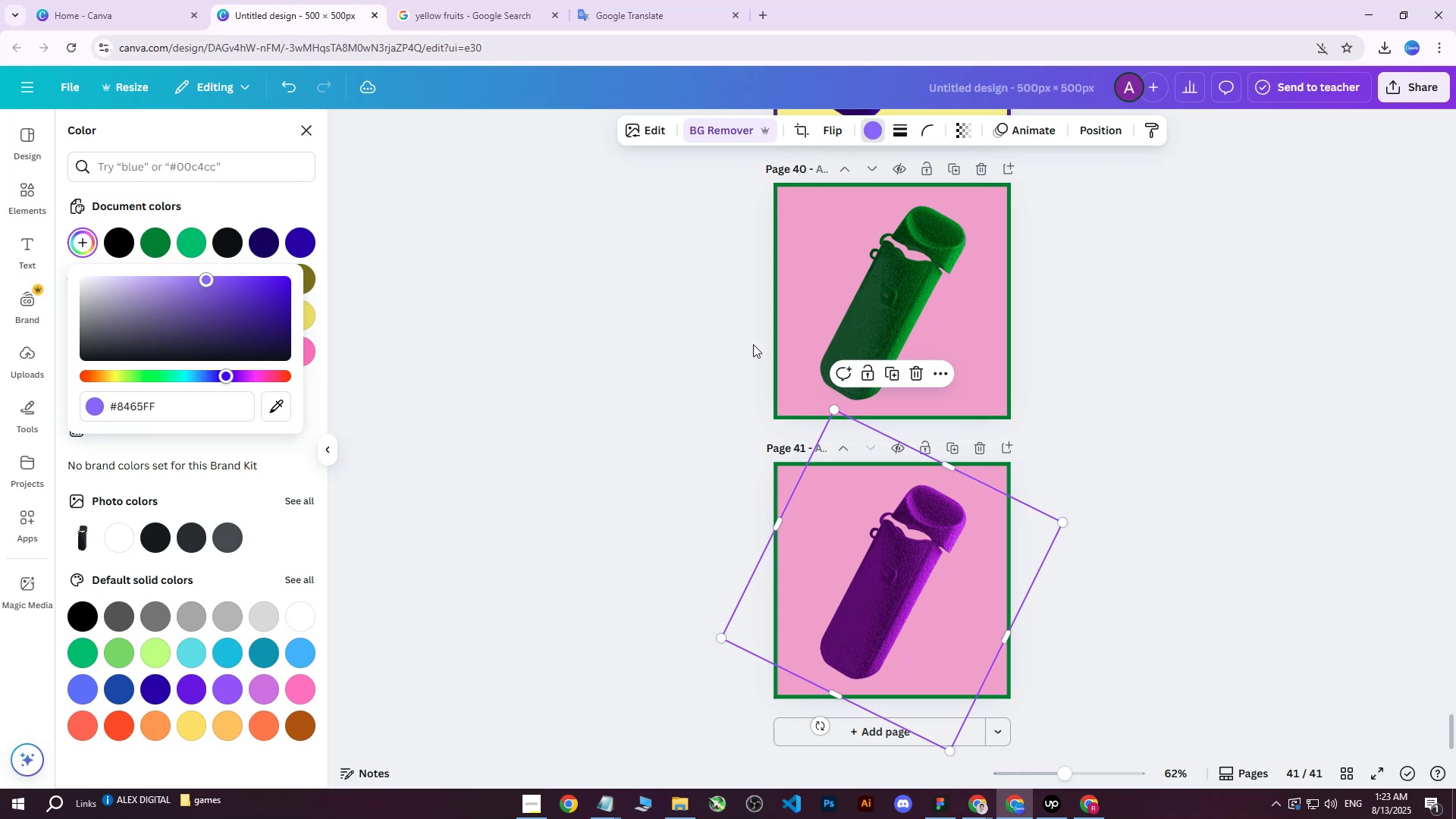 
scroll: coordinate [962, 368], scroll_direction: none, amount: 0.0
 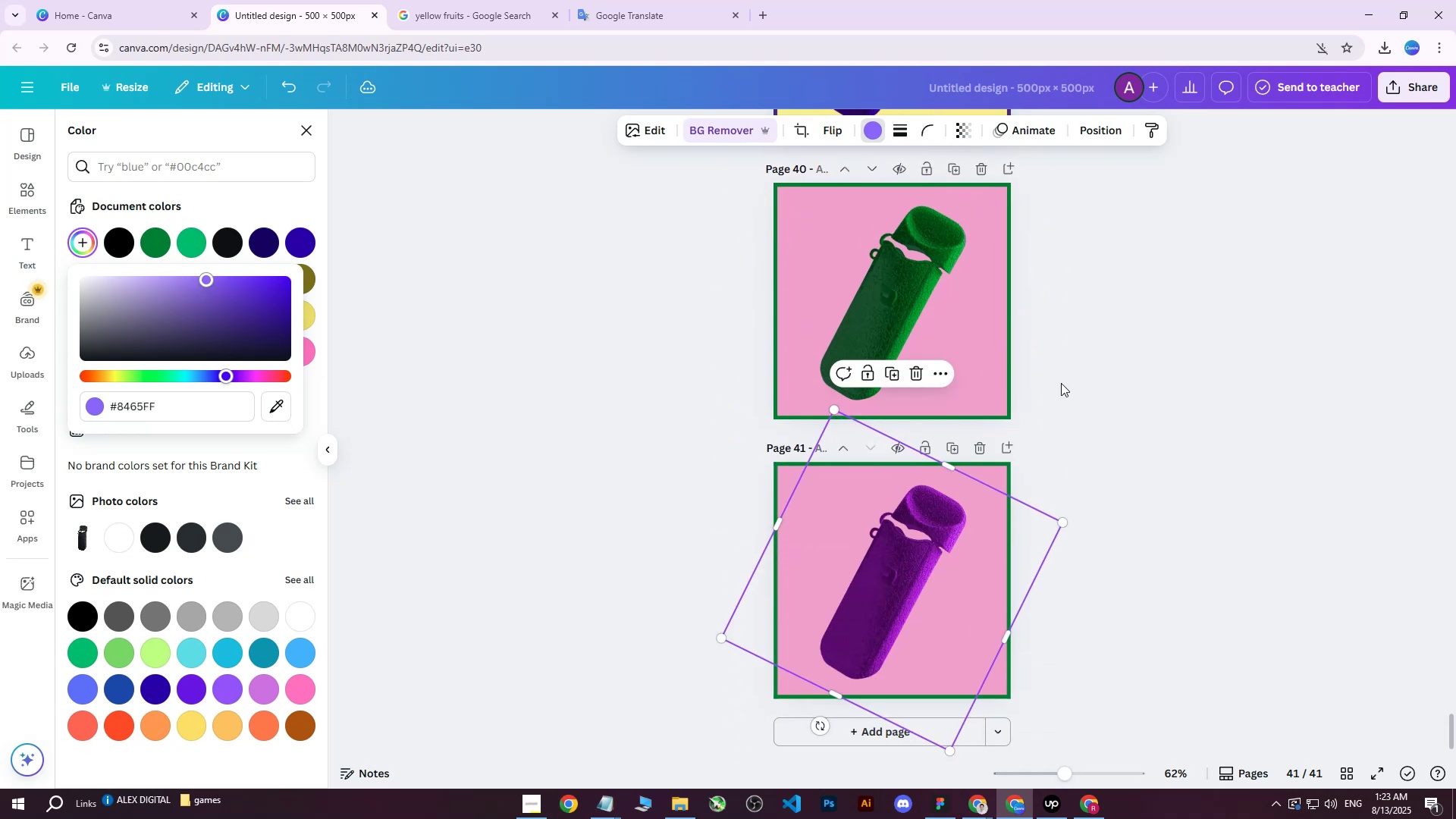 
scroll: coordinate [1081, 410], scroll_direction: down, amount: 2.0
 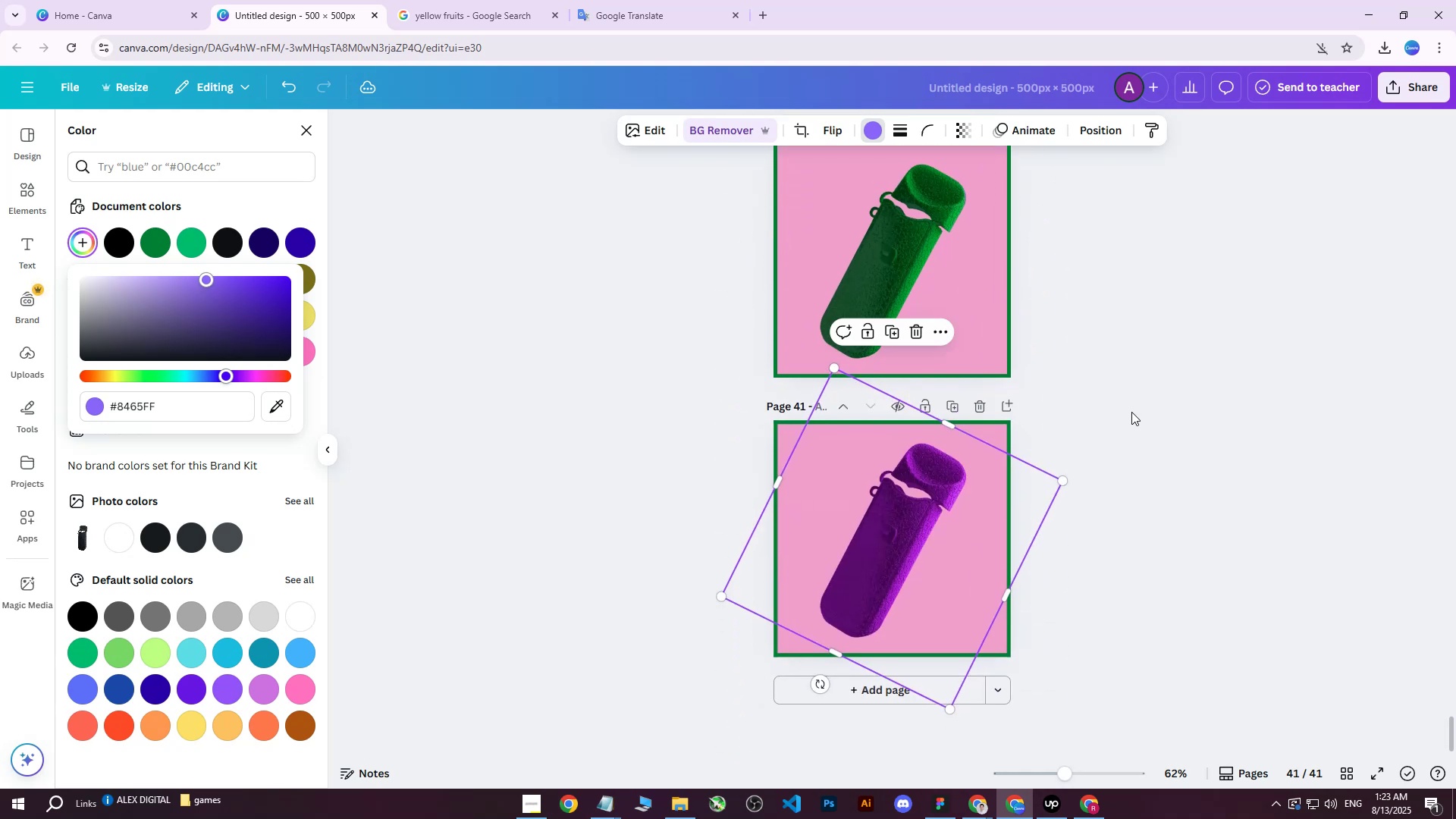 
left_click([1131, 412])
 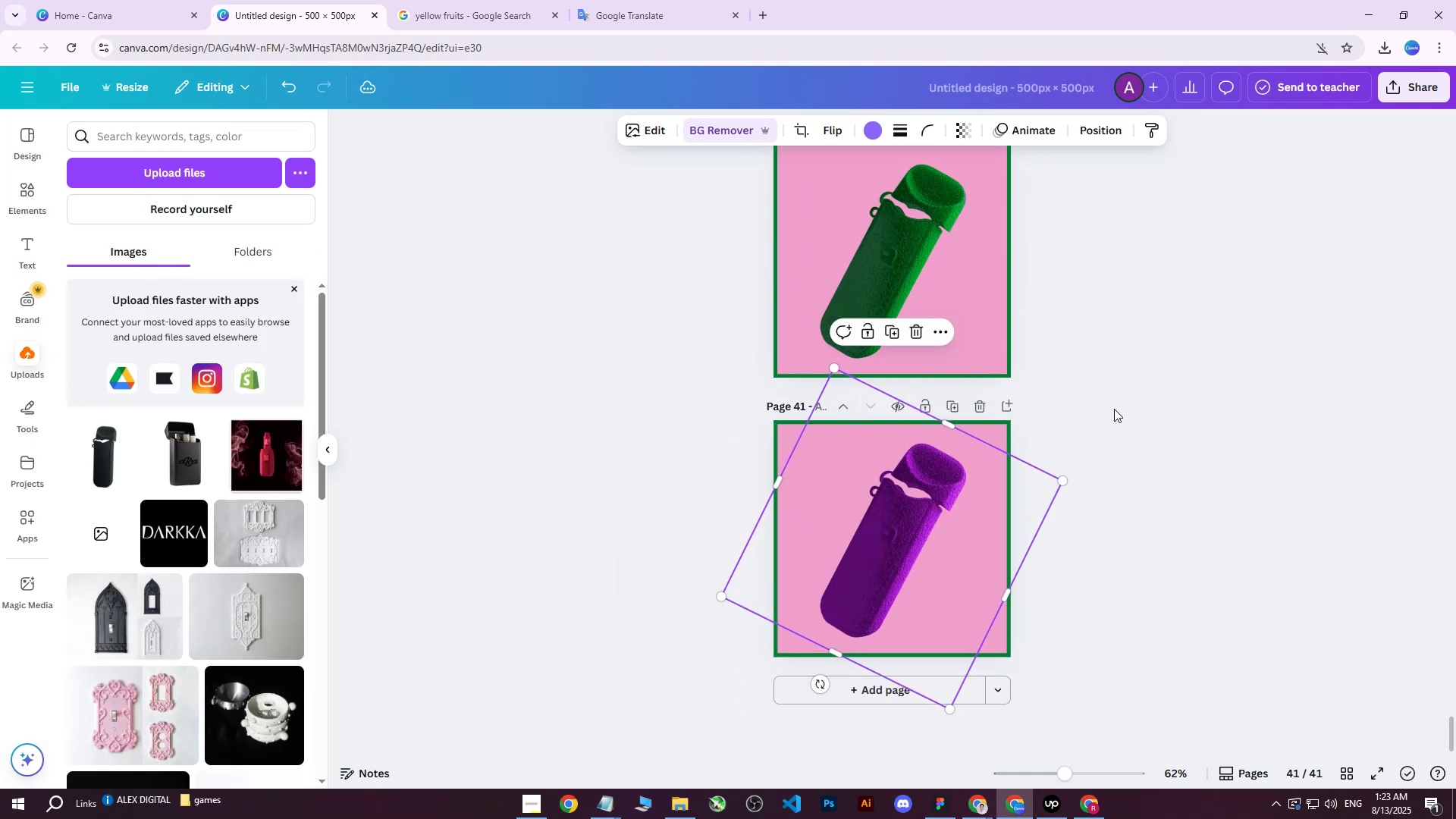 
left_click([1114, 409])
 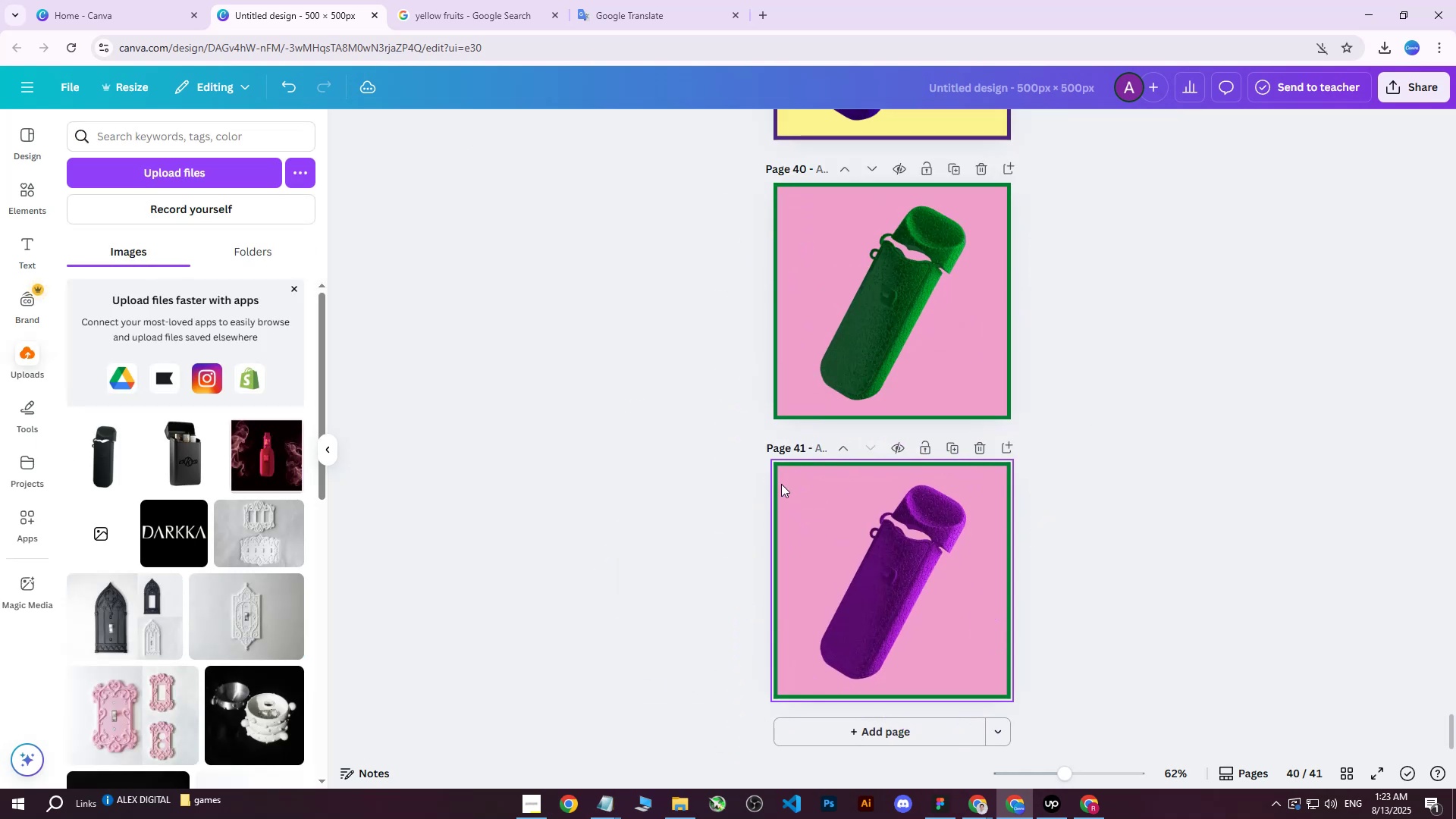 
left_click([784, 484])
 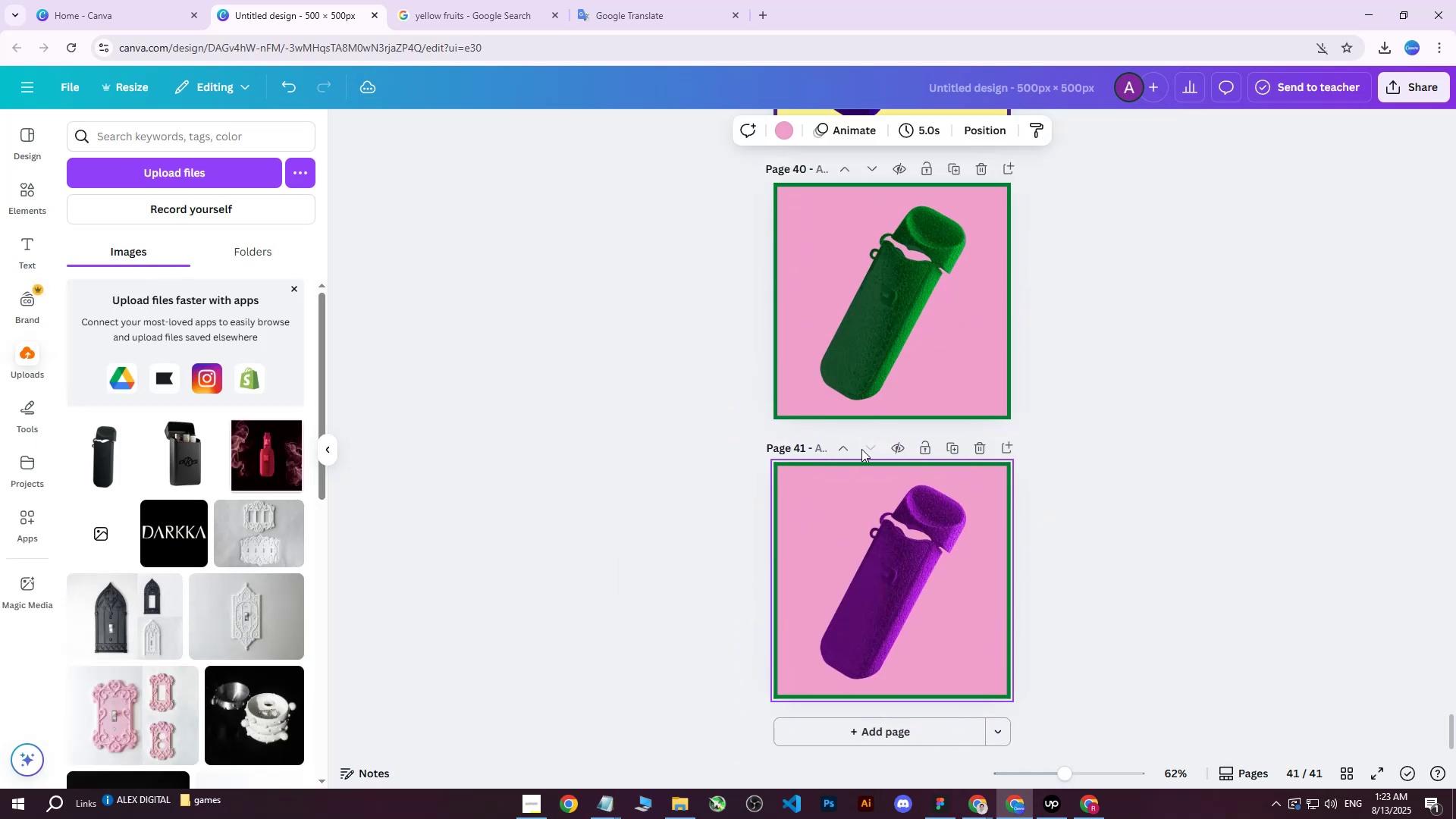 
scroll: coordinate [1028, 447], scroll_direction: down, amount: 1.0
 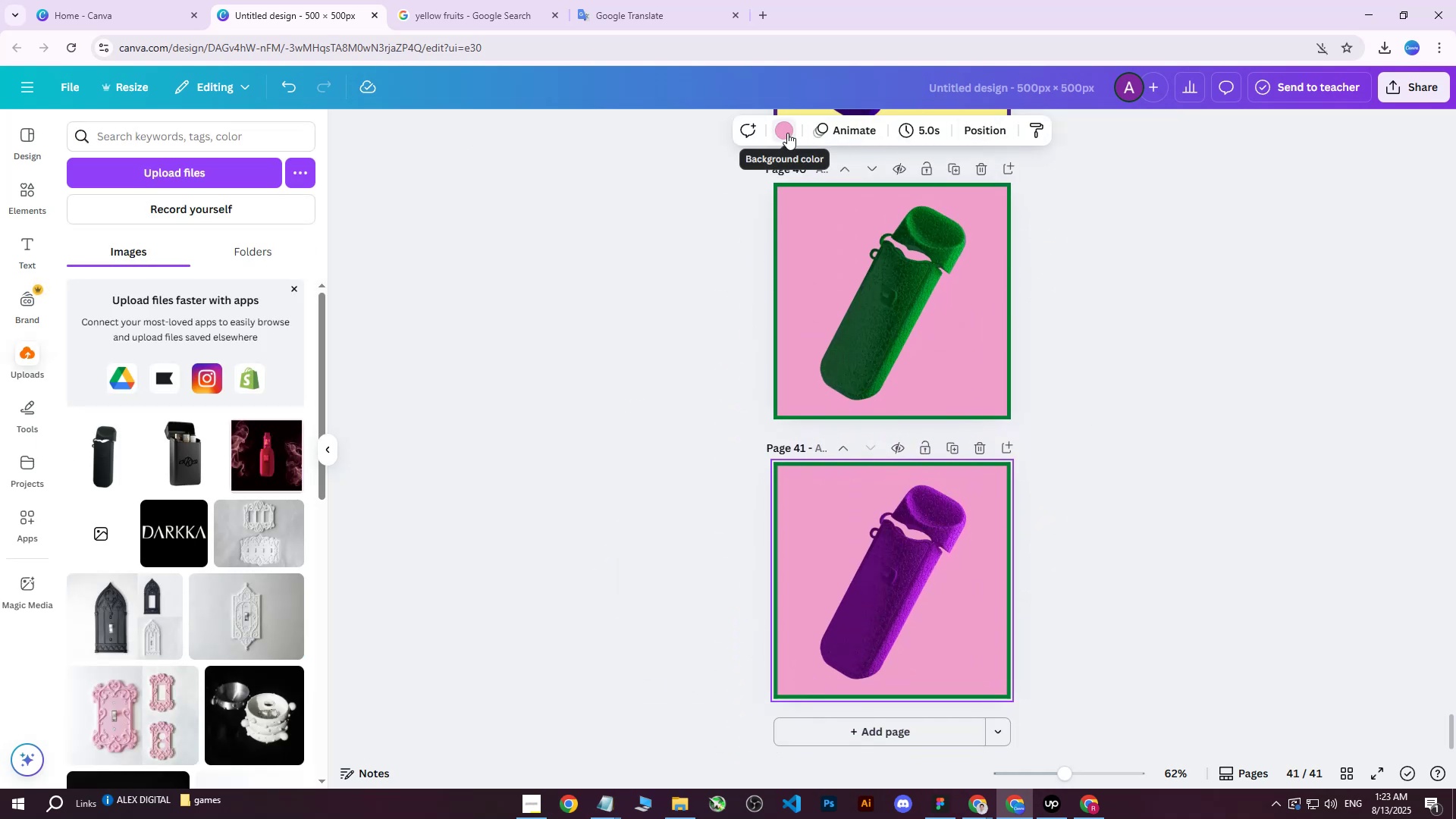 
left_click([787, 133])
 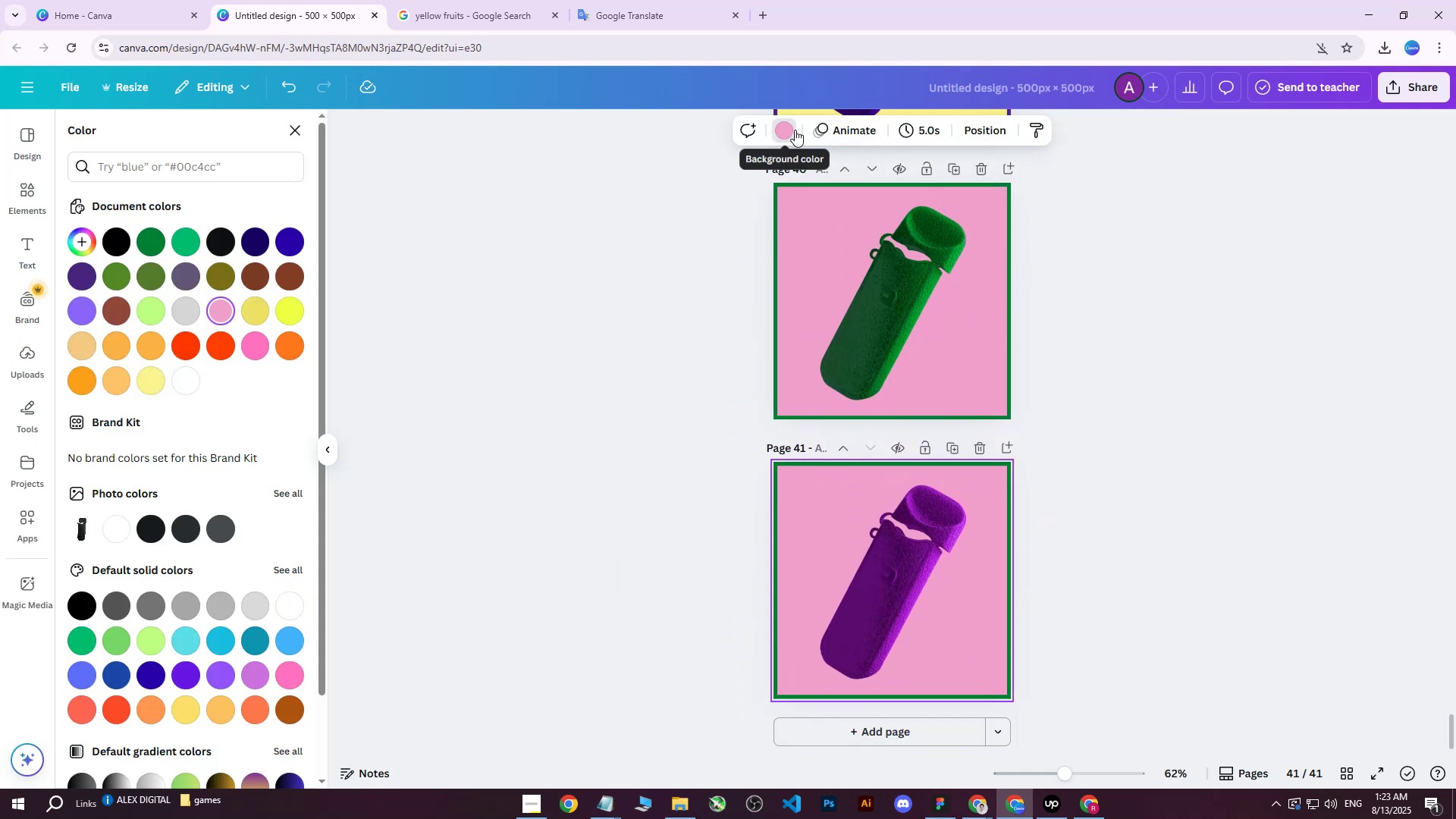 
left_click([789, 130])
 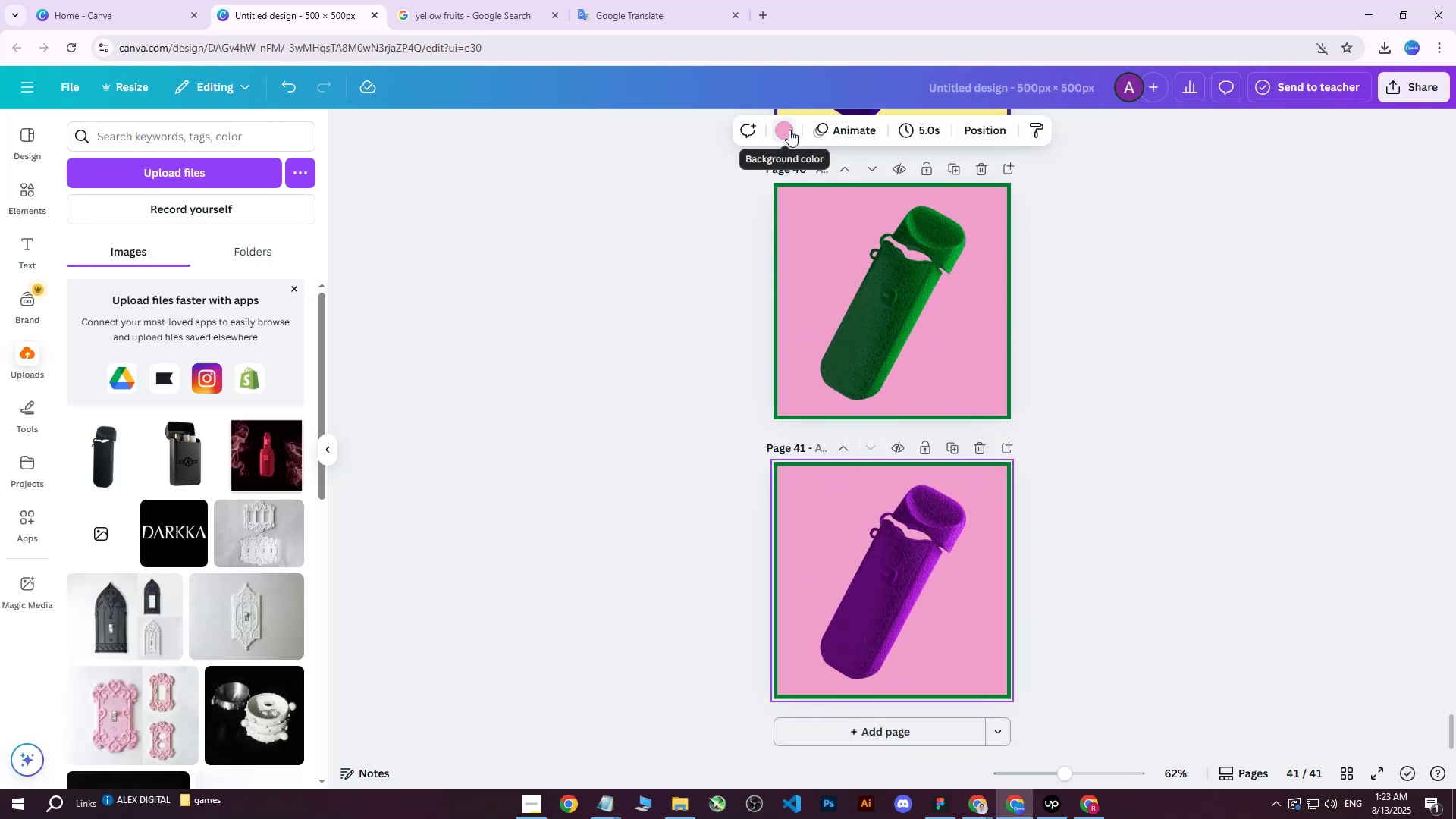 
left_click([789, 130])
 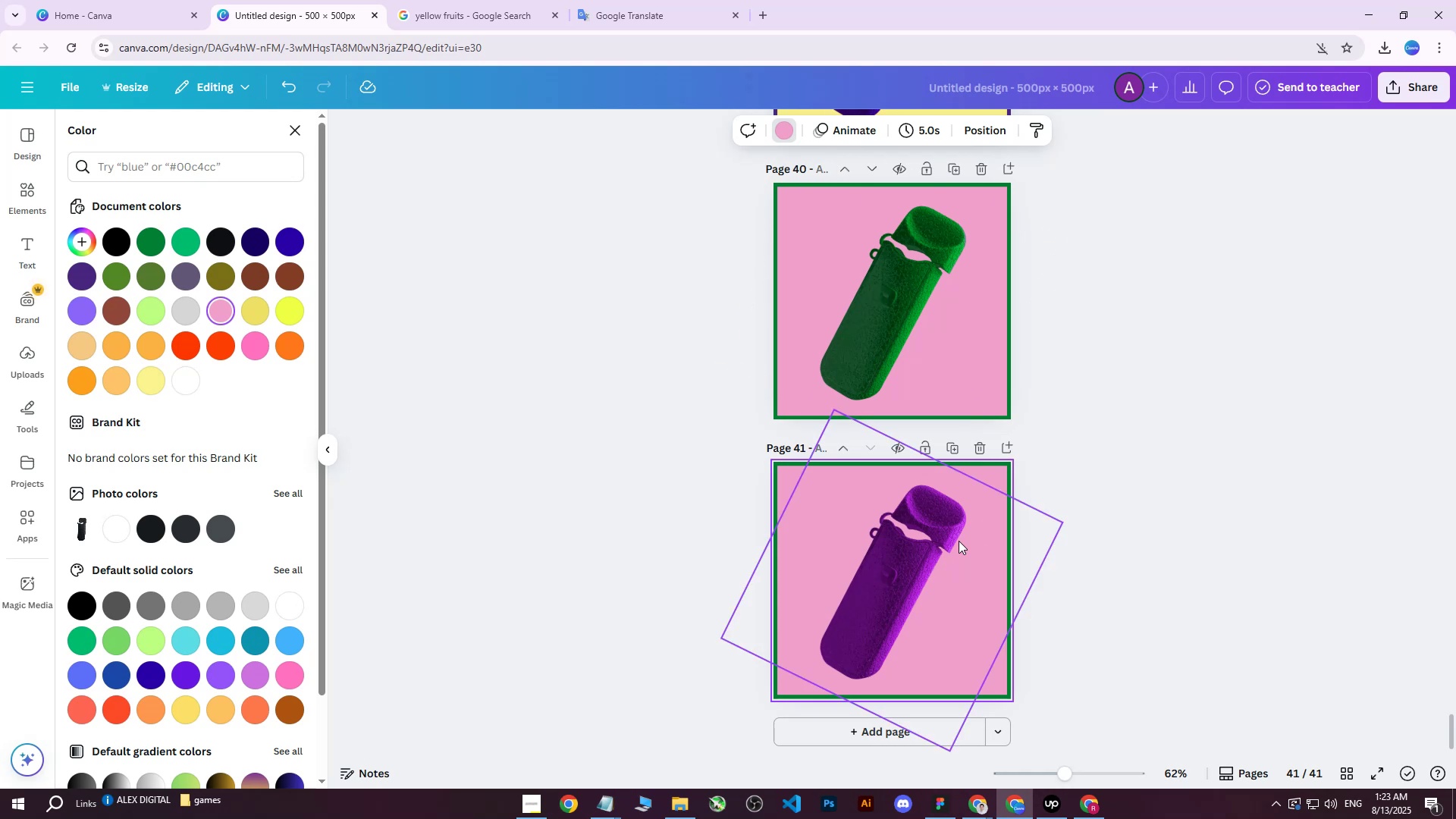 
left_click([921, 544])
 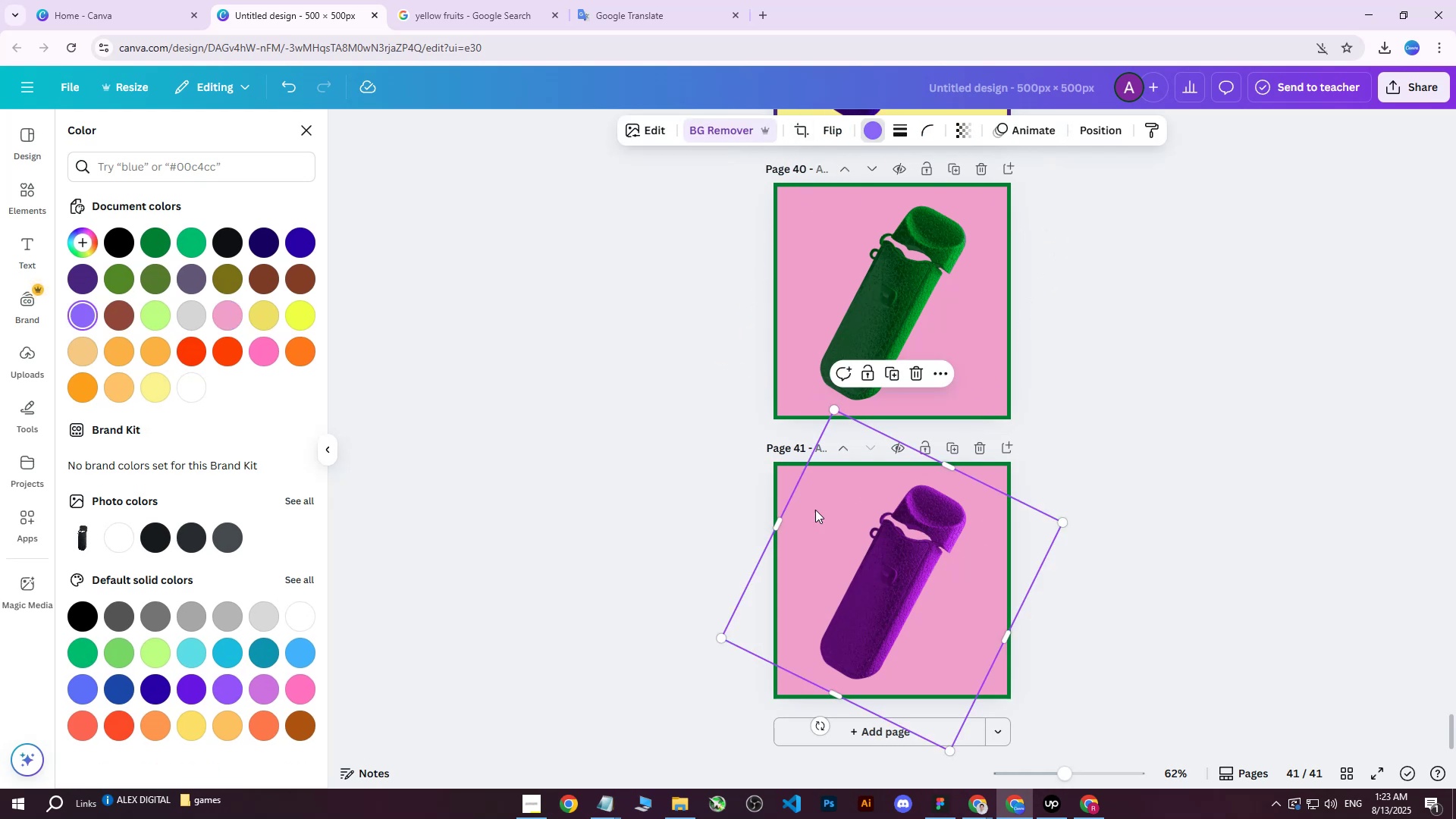 
left_click([787, 479])
 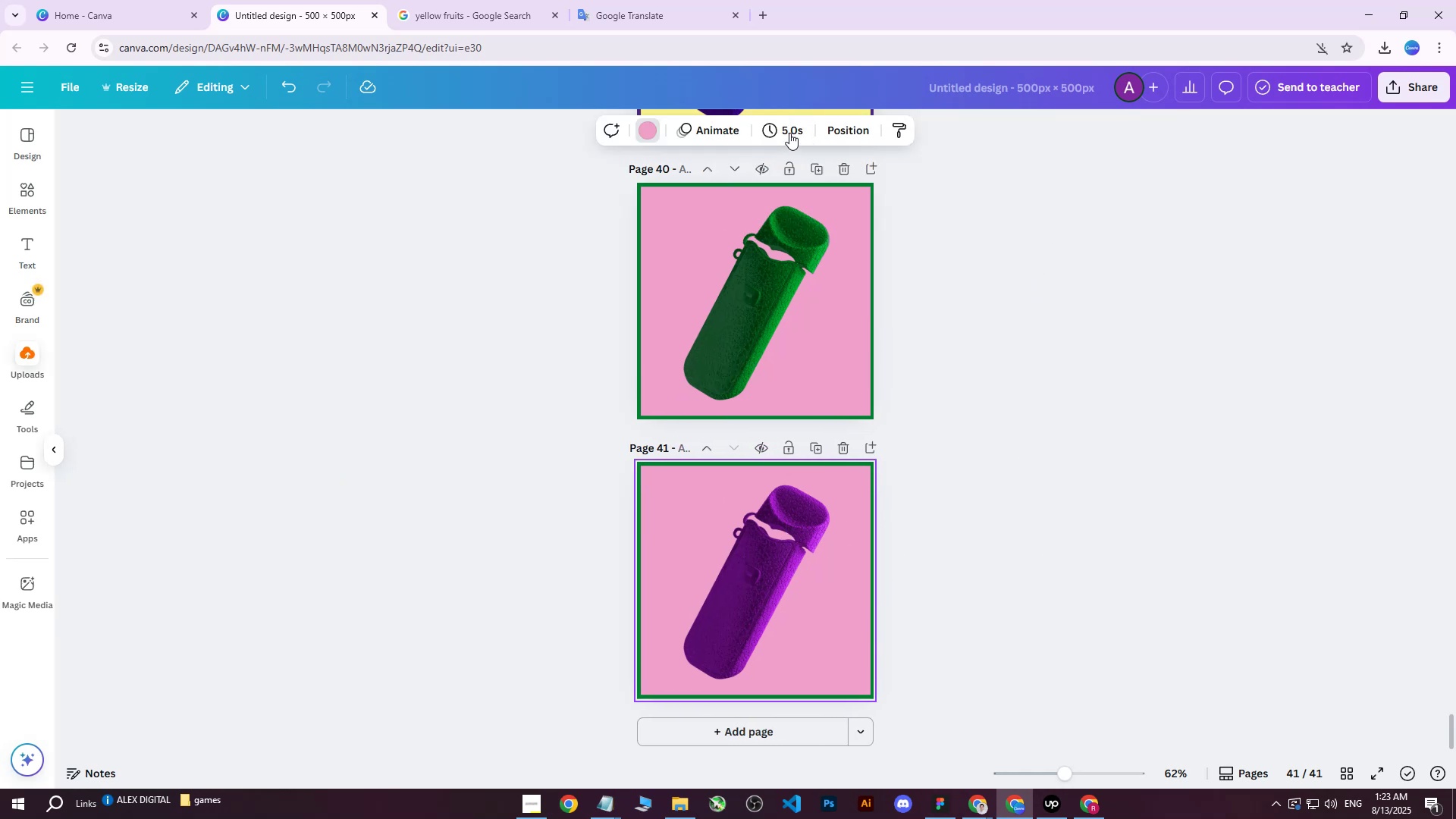 
double_click([786, 130])
 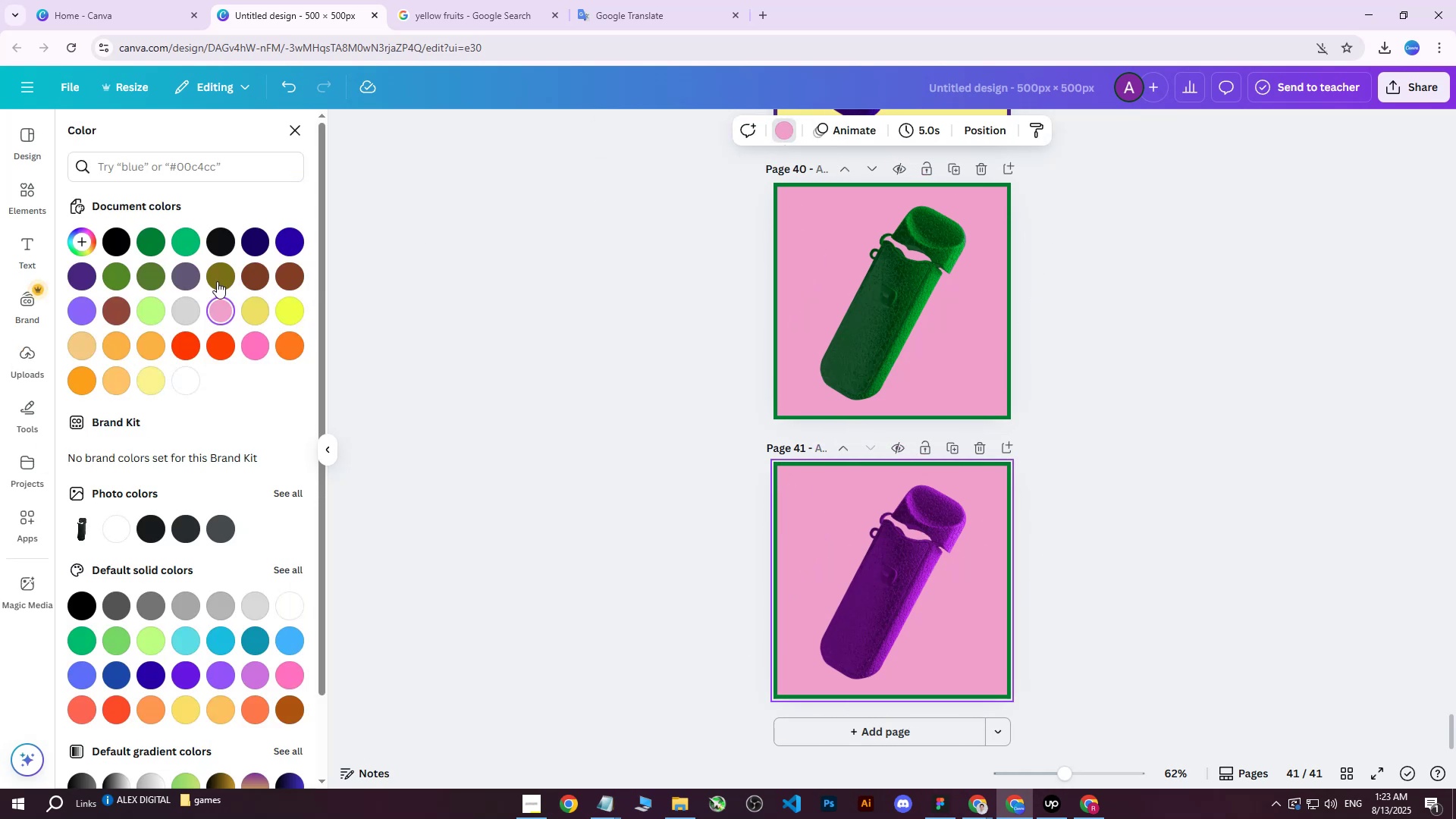 
left_click([187, 281])
 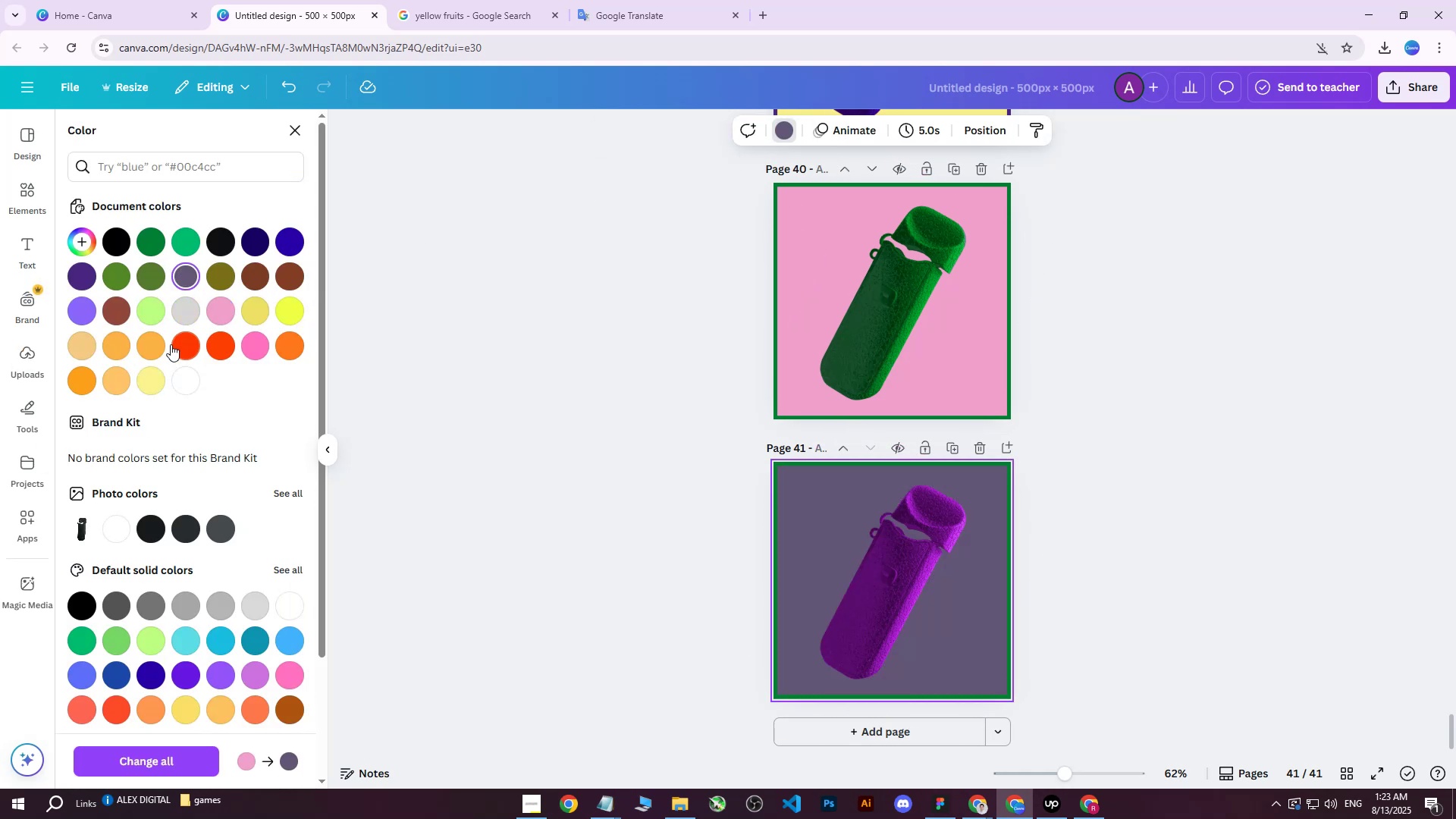 
left_click([155, 348])
 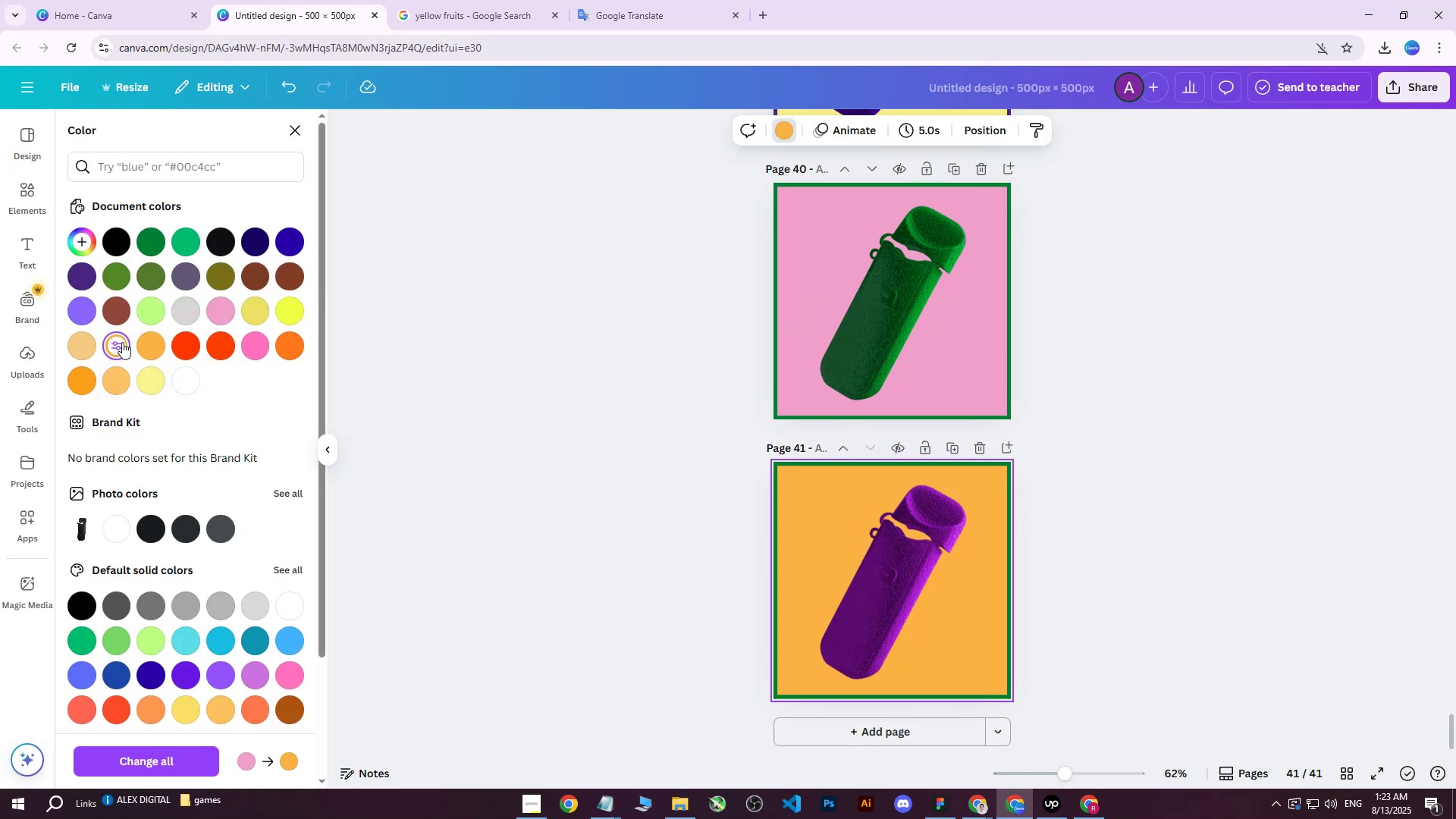 
double_click([93, 338])
 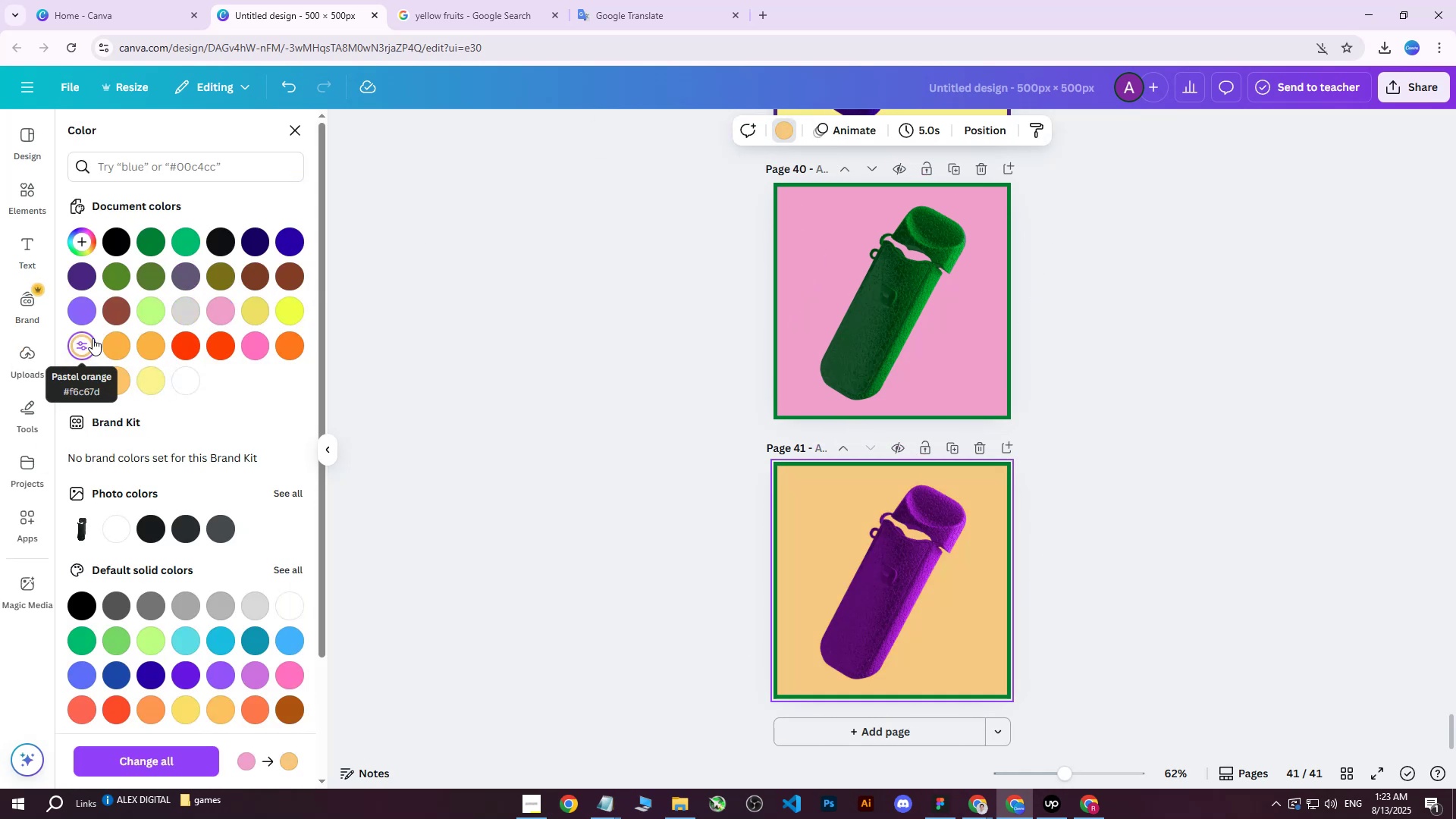 
scroll: coordinate [1030, 417], scroll_direction: up, amount: 1.0
 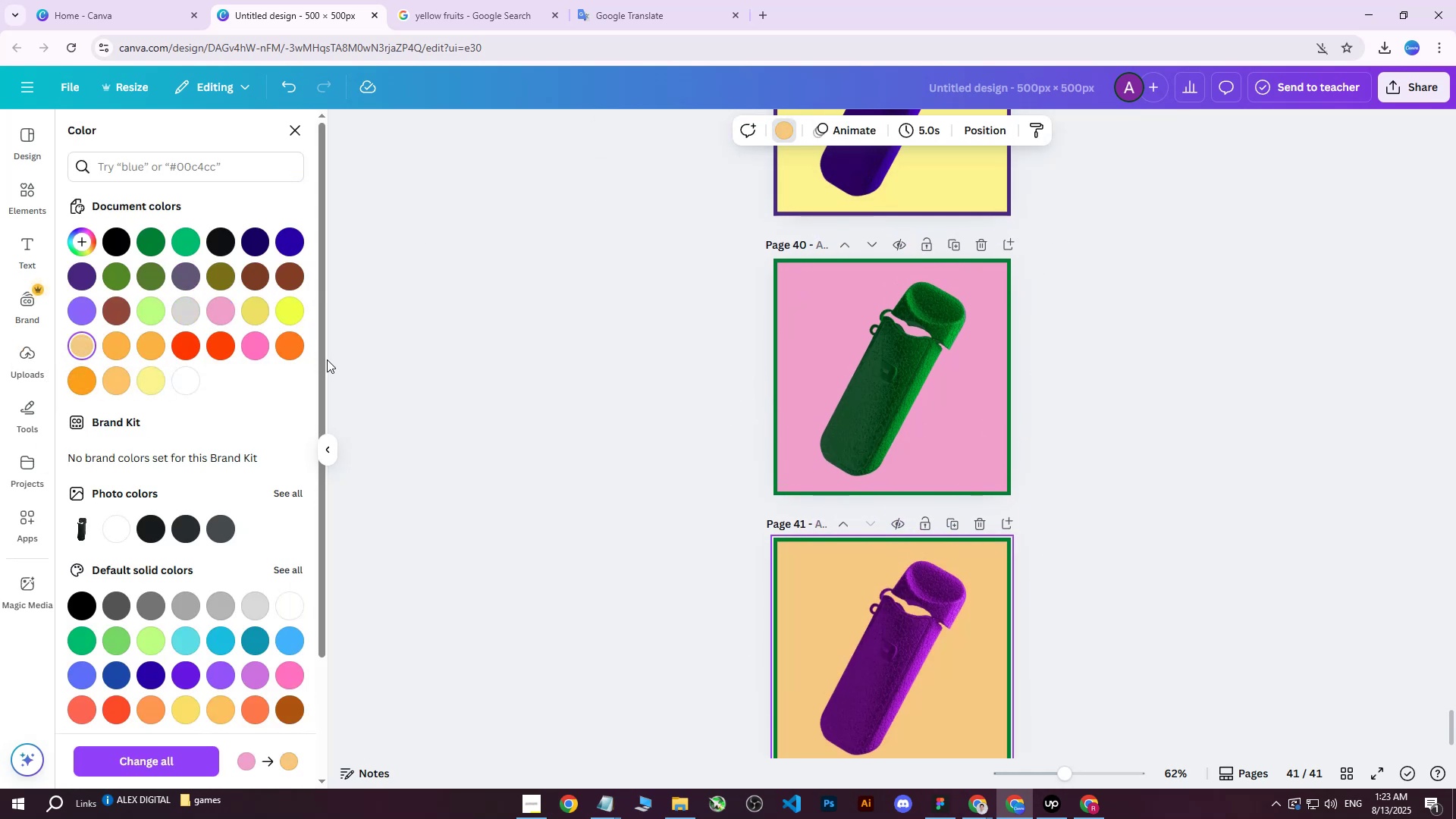 
left_click([278, 349])
 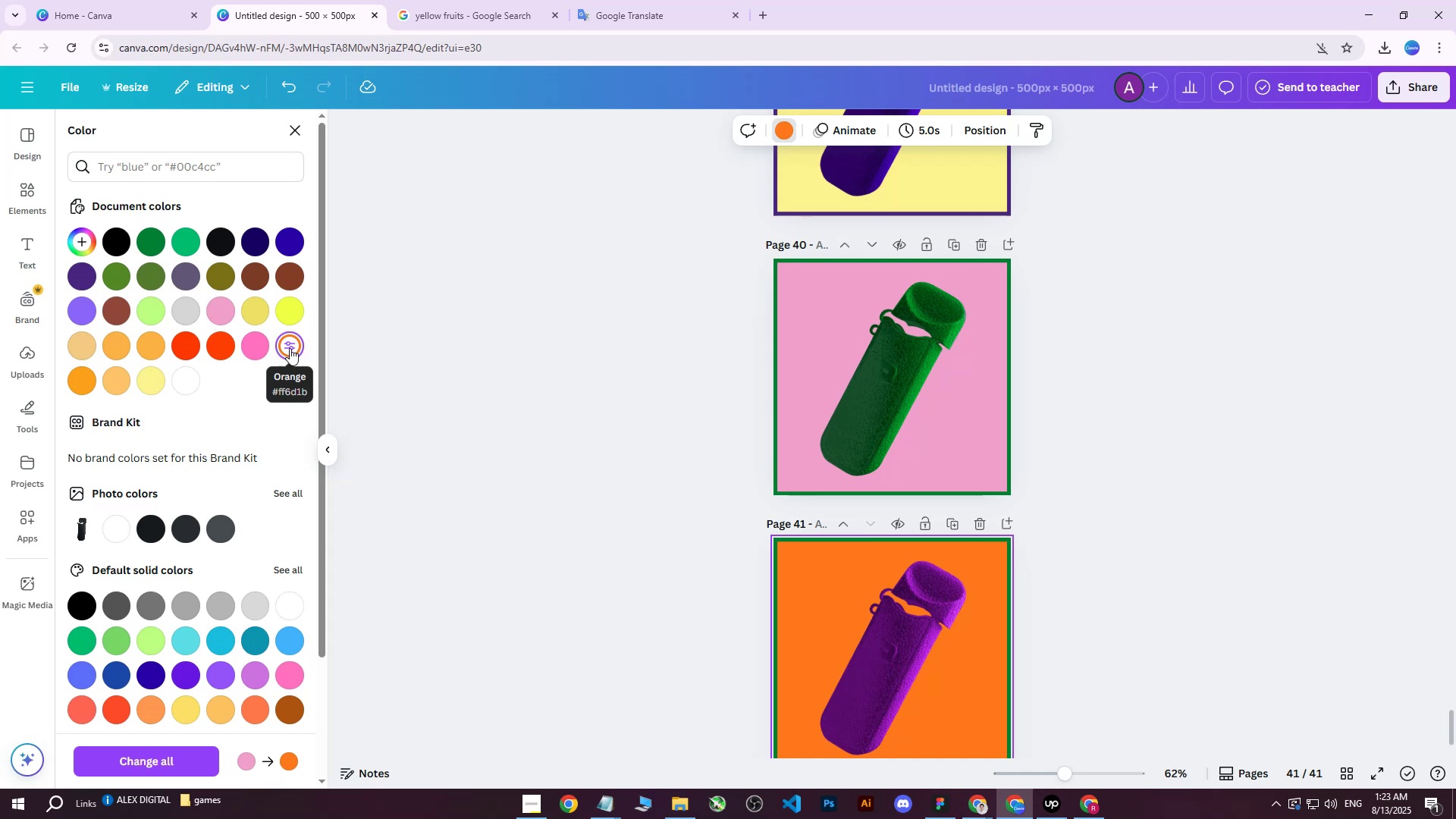 
scroll: coordinate [1090, 412], scroll_direction: down, amount: 3.0
 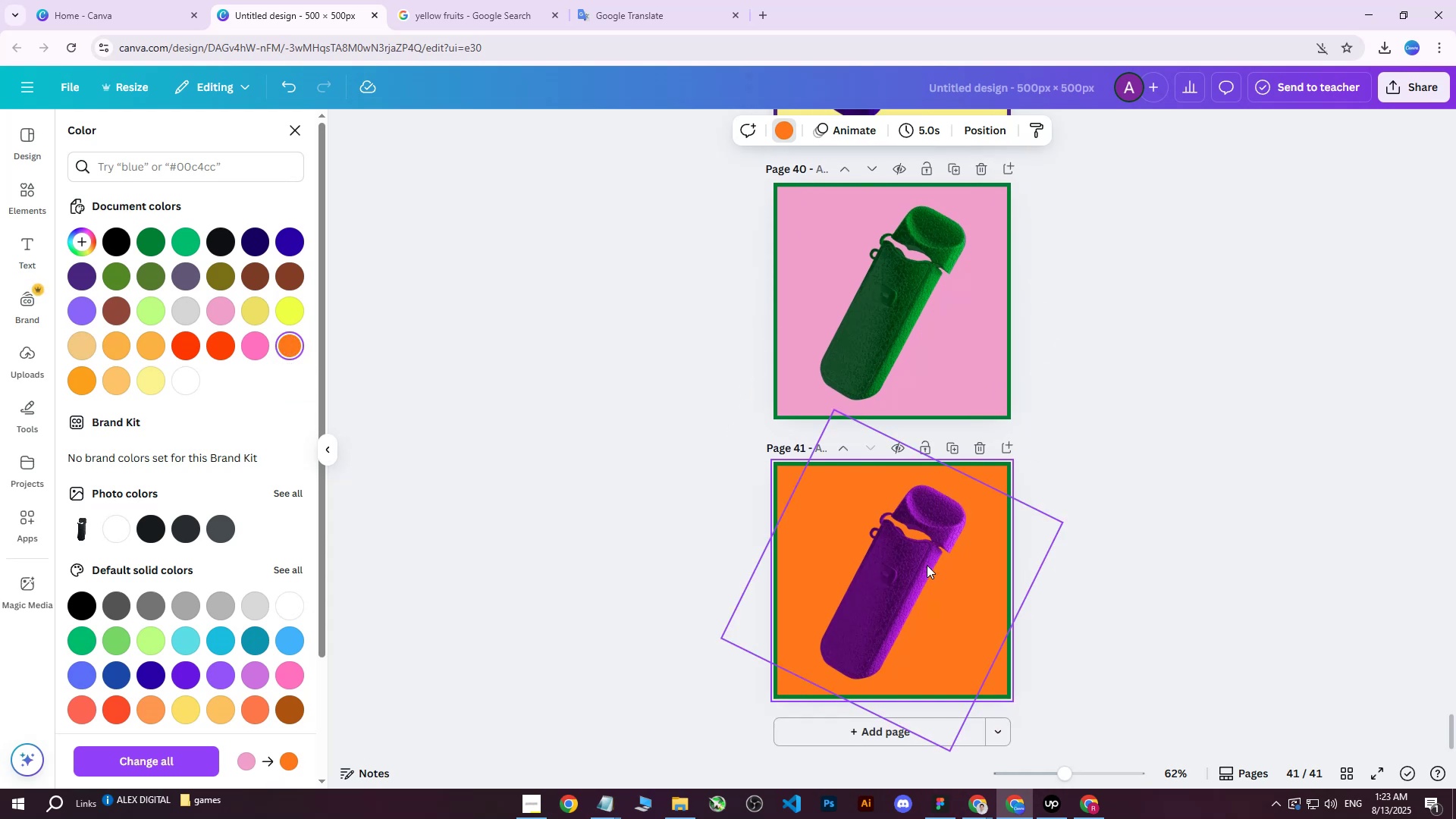 
left_click([921, 562])
 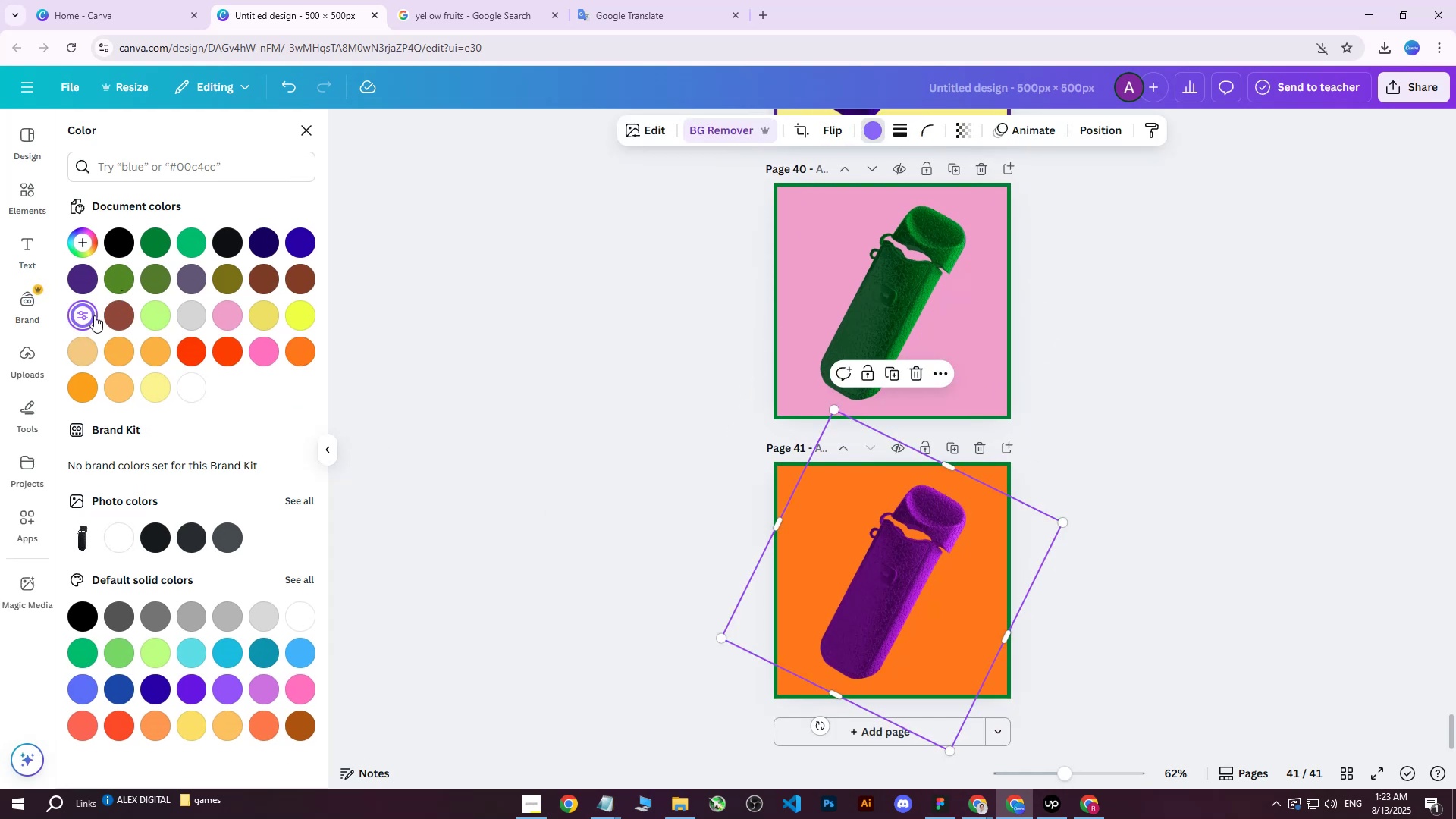 
double_click([77, 319])
 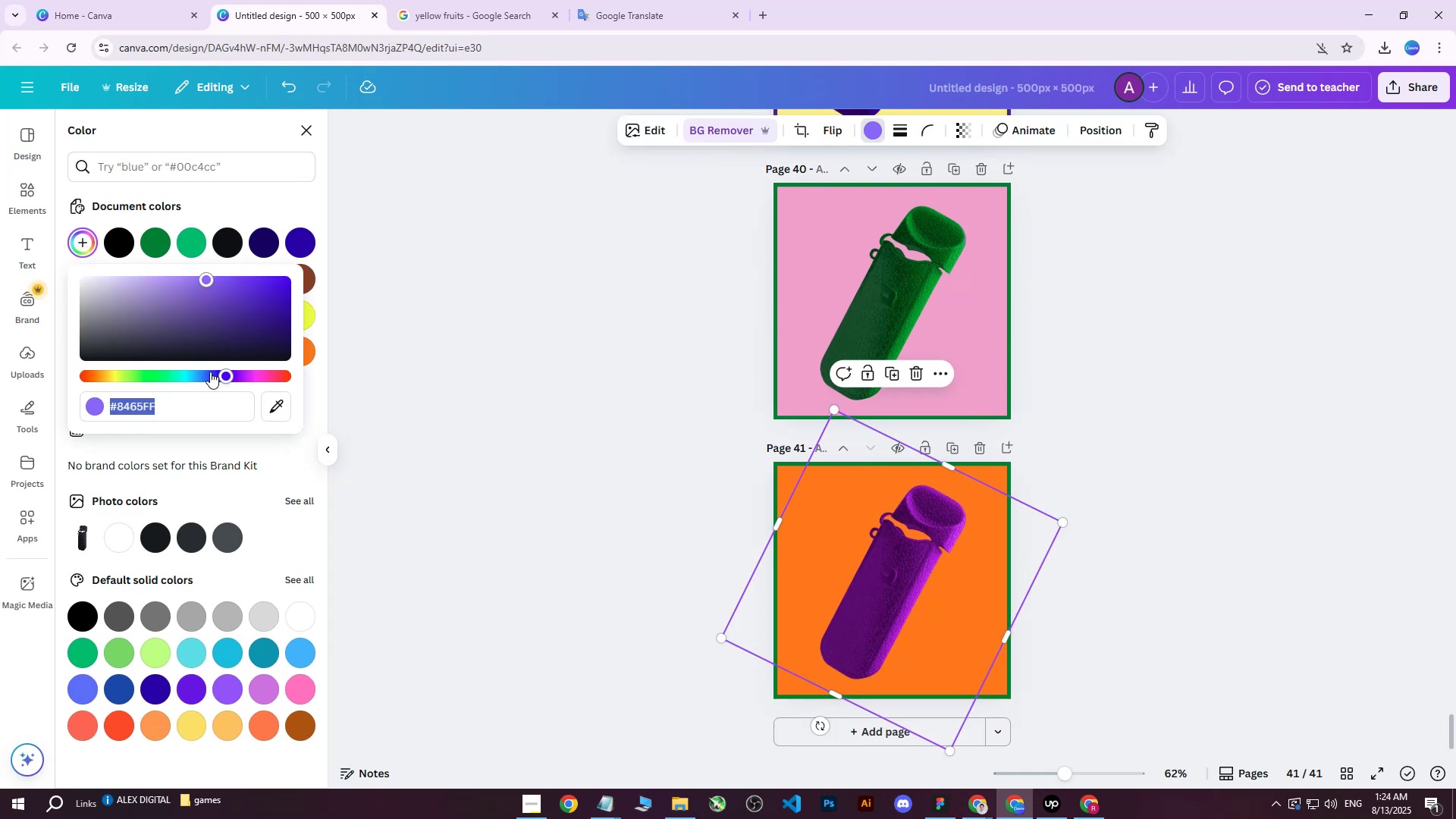 
left_click_drag(start_coordinate=[224, 372], to_coordinate=[206, 375])
 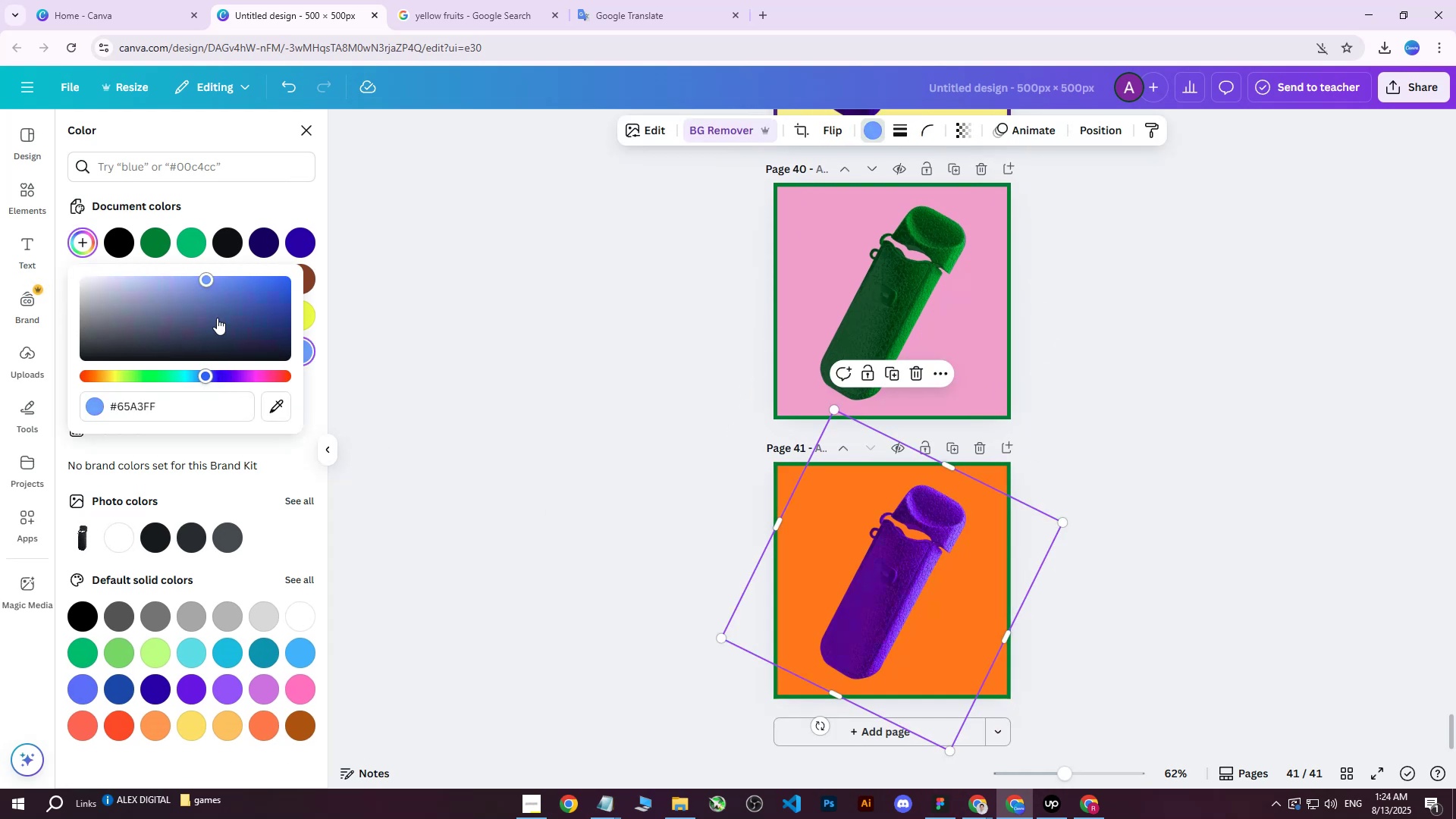 
left_click_drag(start_coordinate=[218, 303], to_coordinate=[282, 212])
 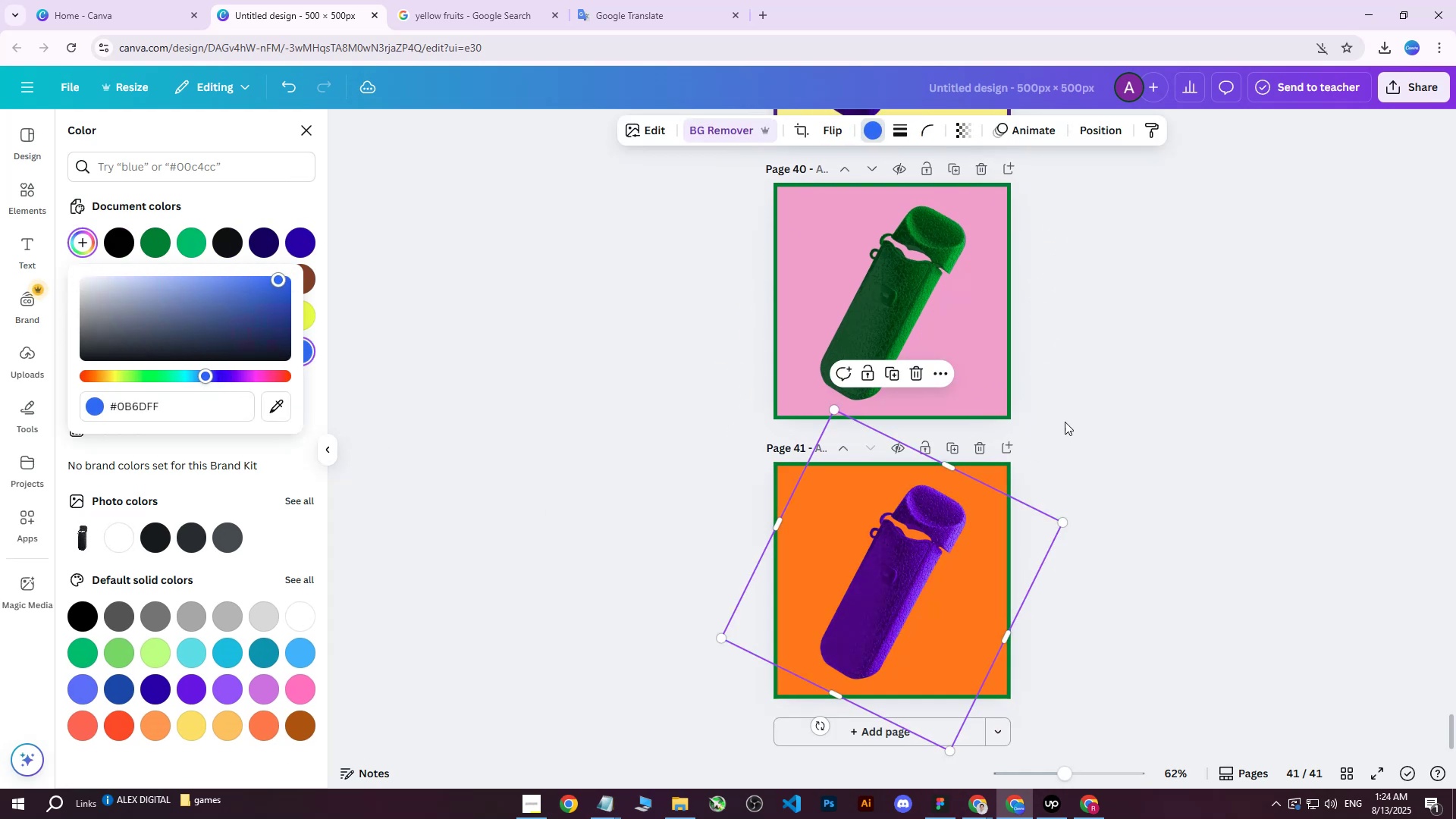 
left_click([1128, 453])
 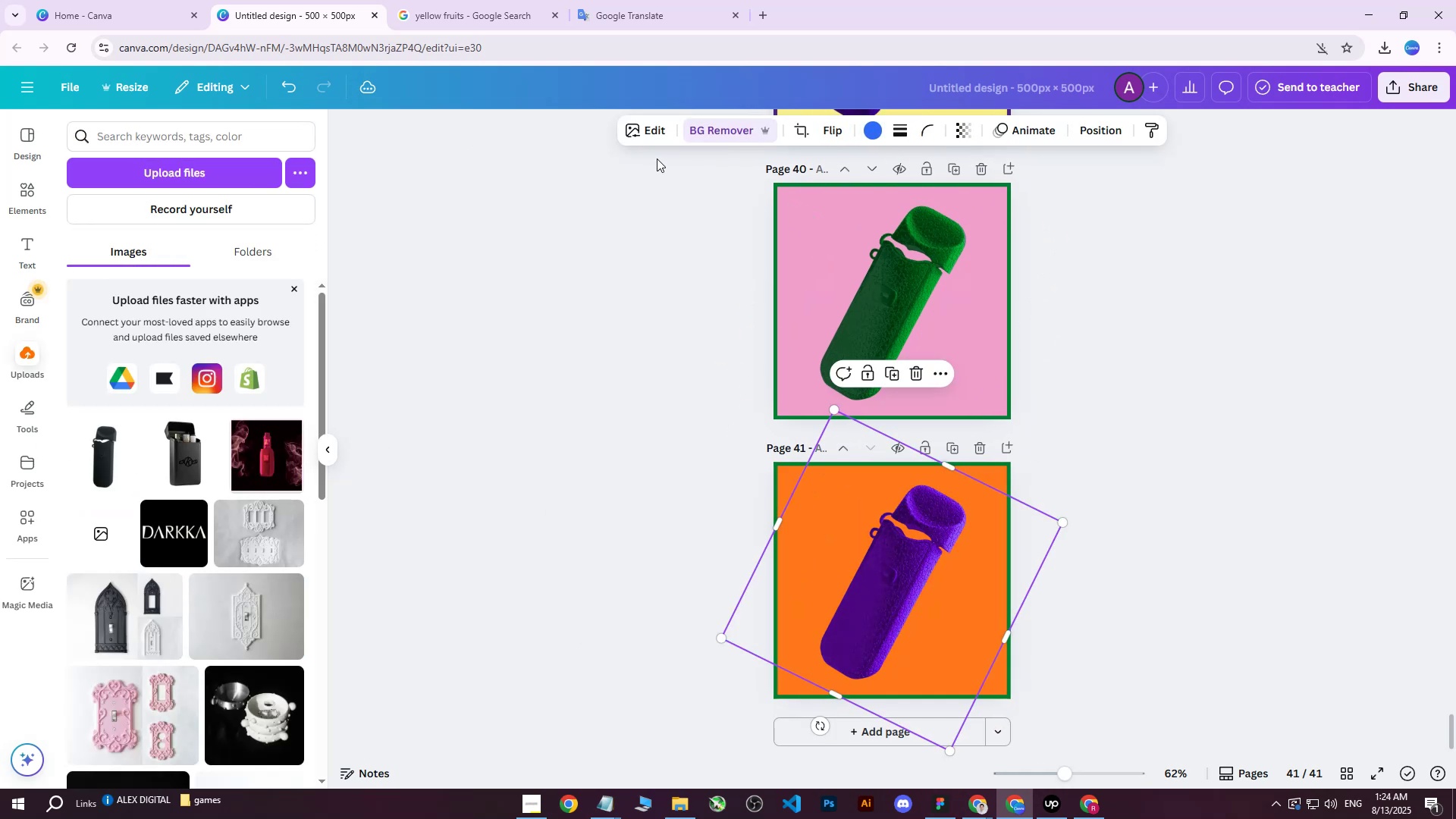 
left_click([646, 140])
 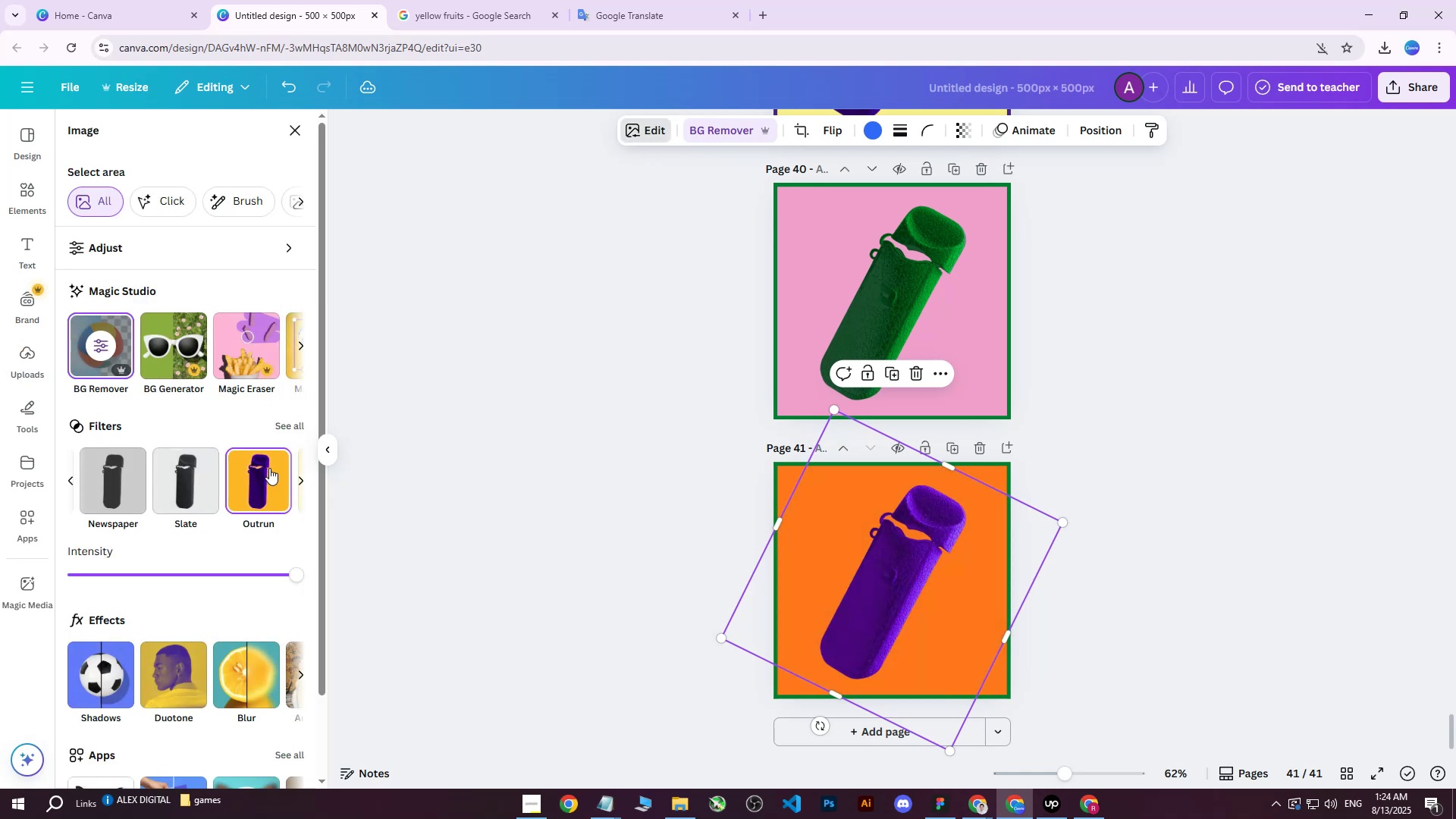 
left_click([291, 427])
 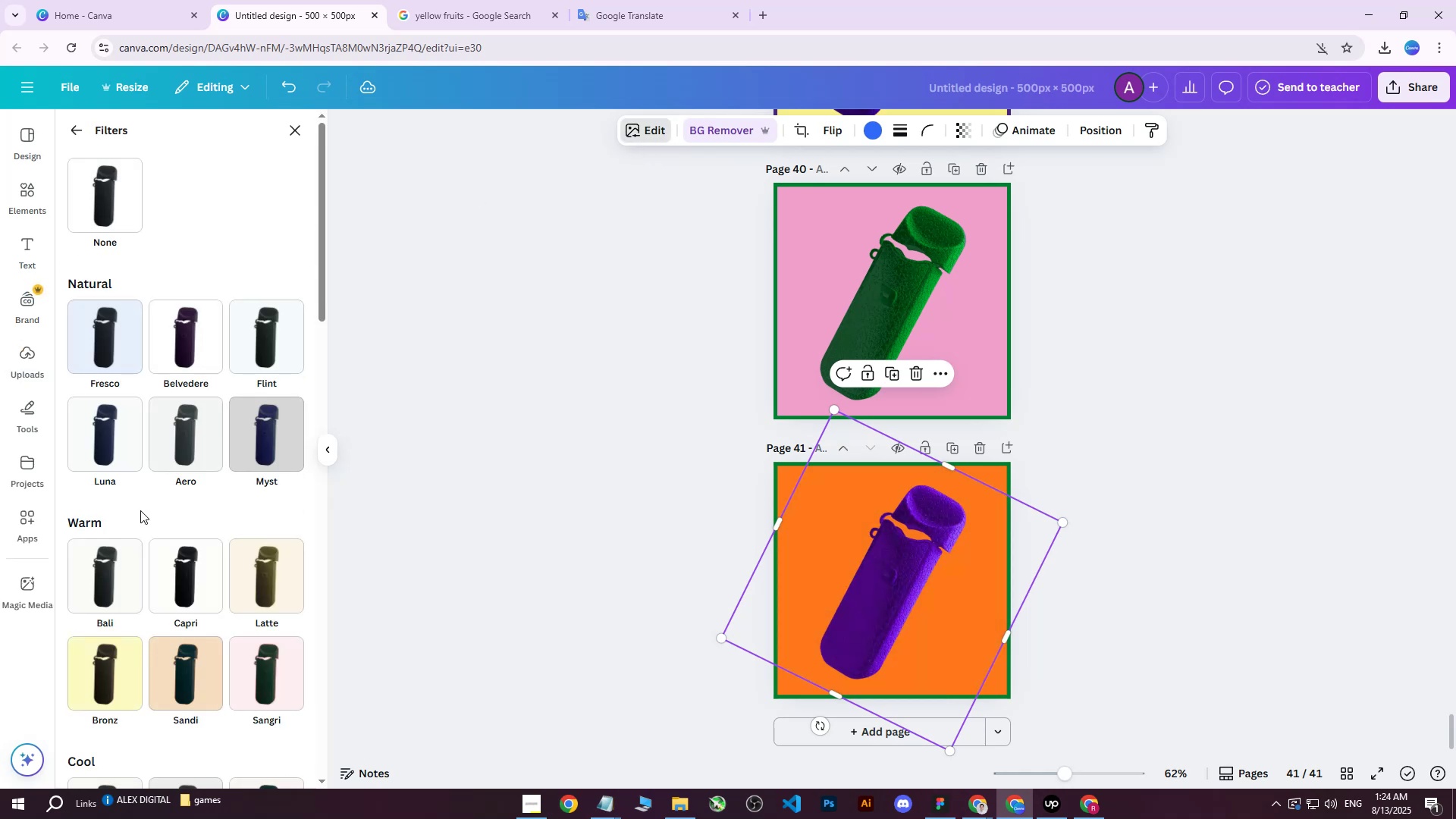 
scroll: coordinate [226, 576], scroll_direction: down, amount: 20.0
 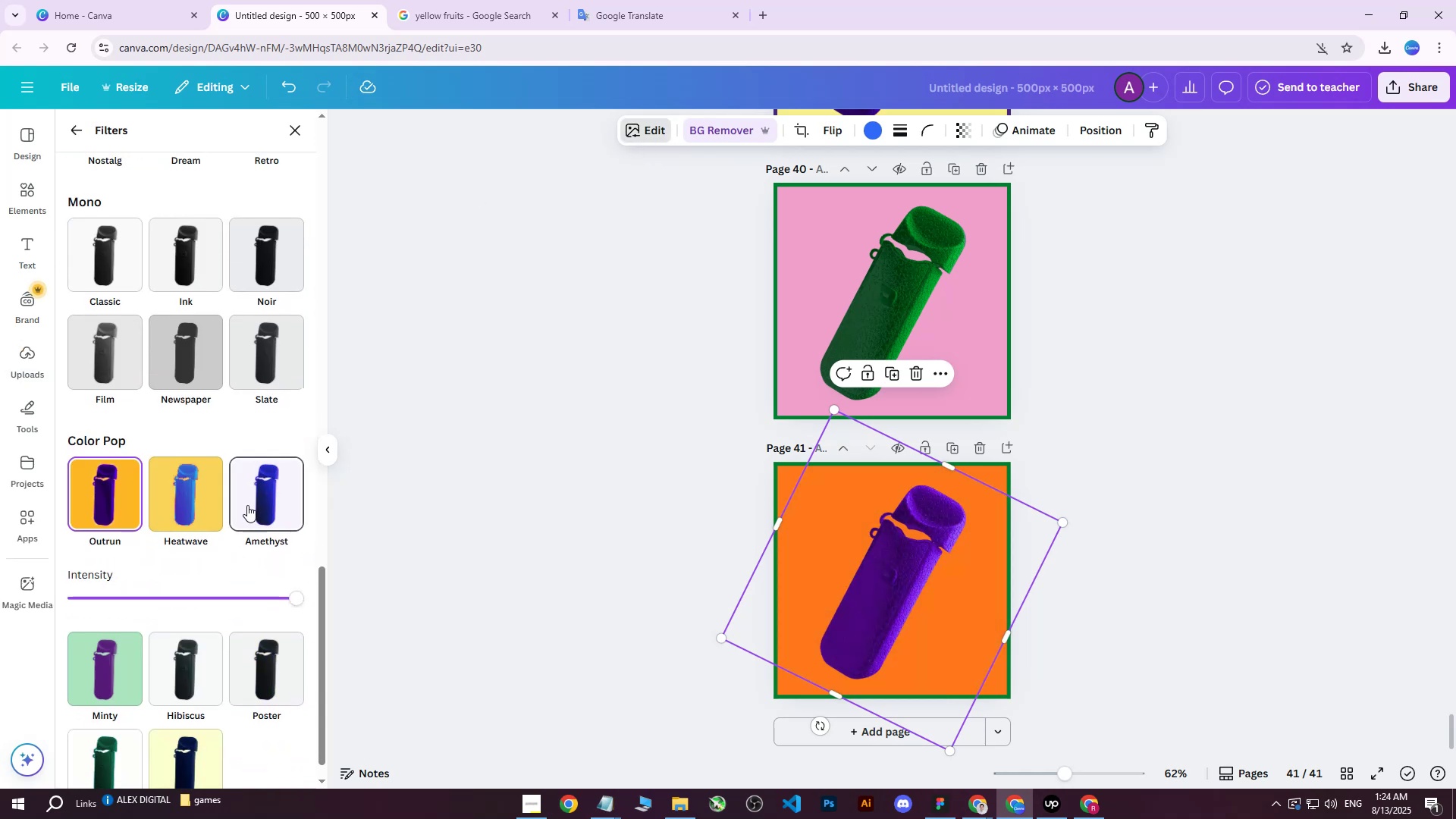 
left_click([195, 497])
 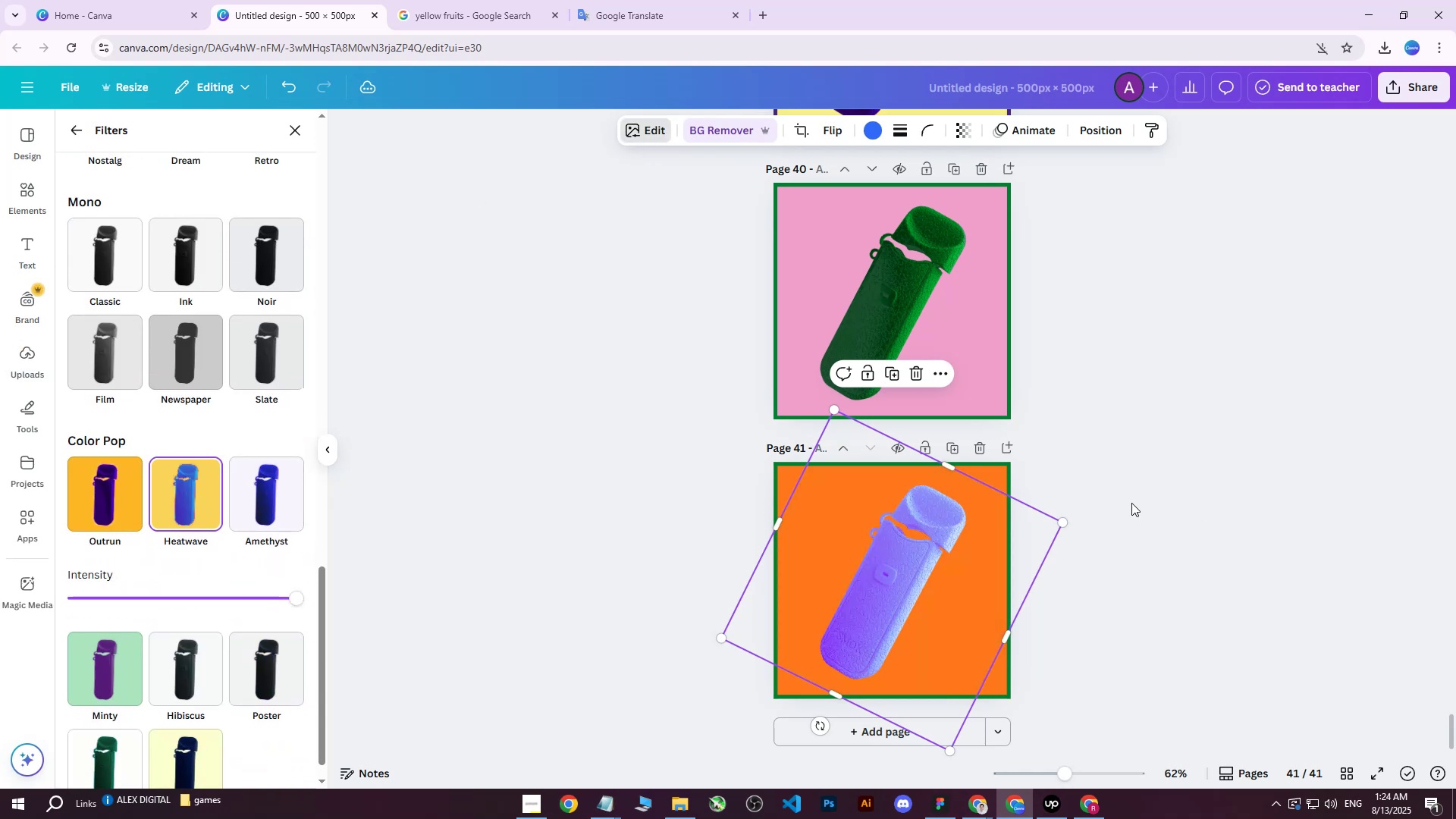 
double_click([1131, 503])
 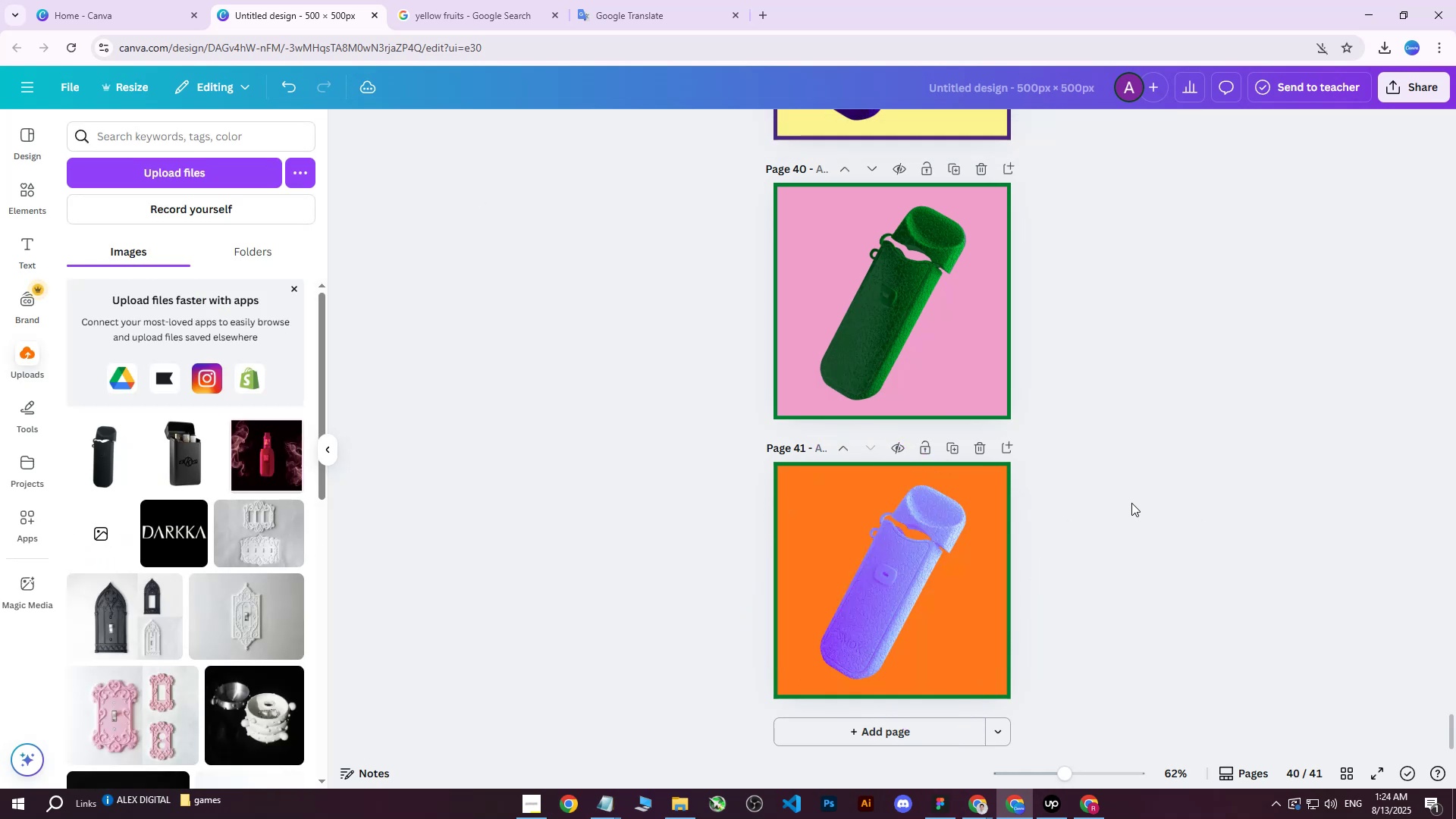 
scroll: coordinate [1140, 507], scroll_direction: down, amount: 2.0
 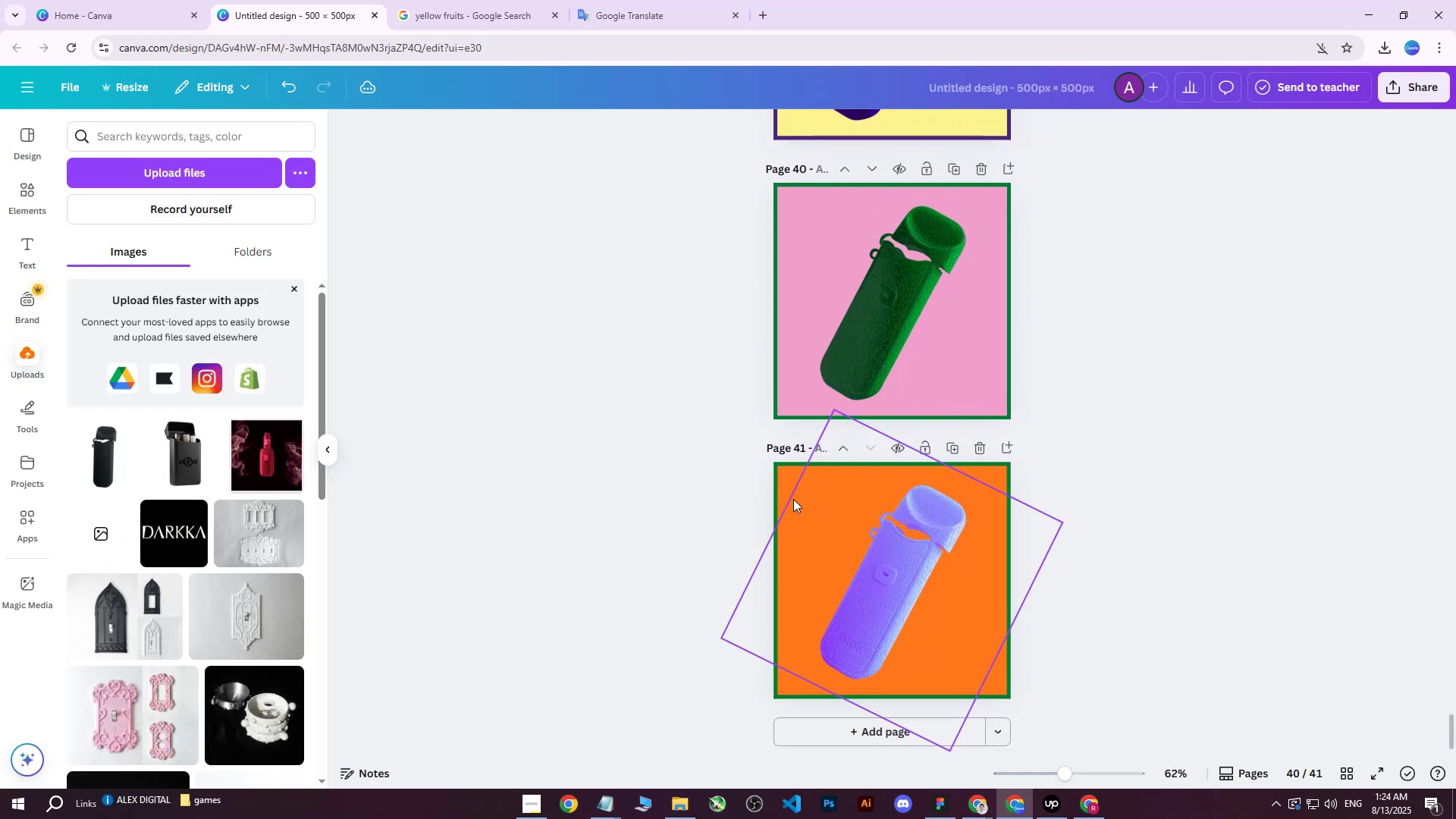 
left_click([786, 485])
 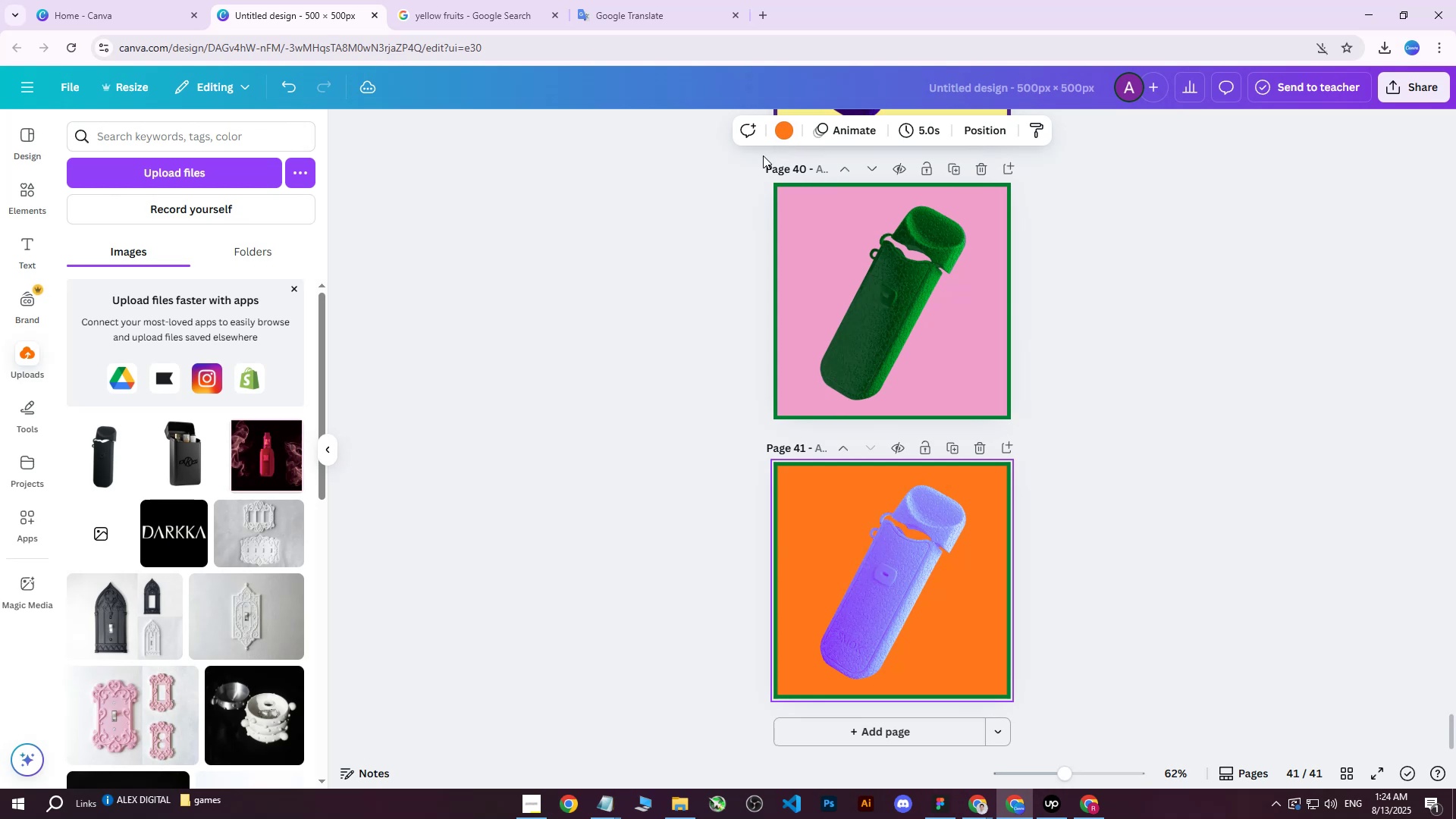 
left_click([783, 126])
 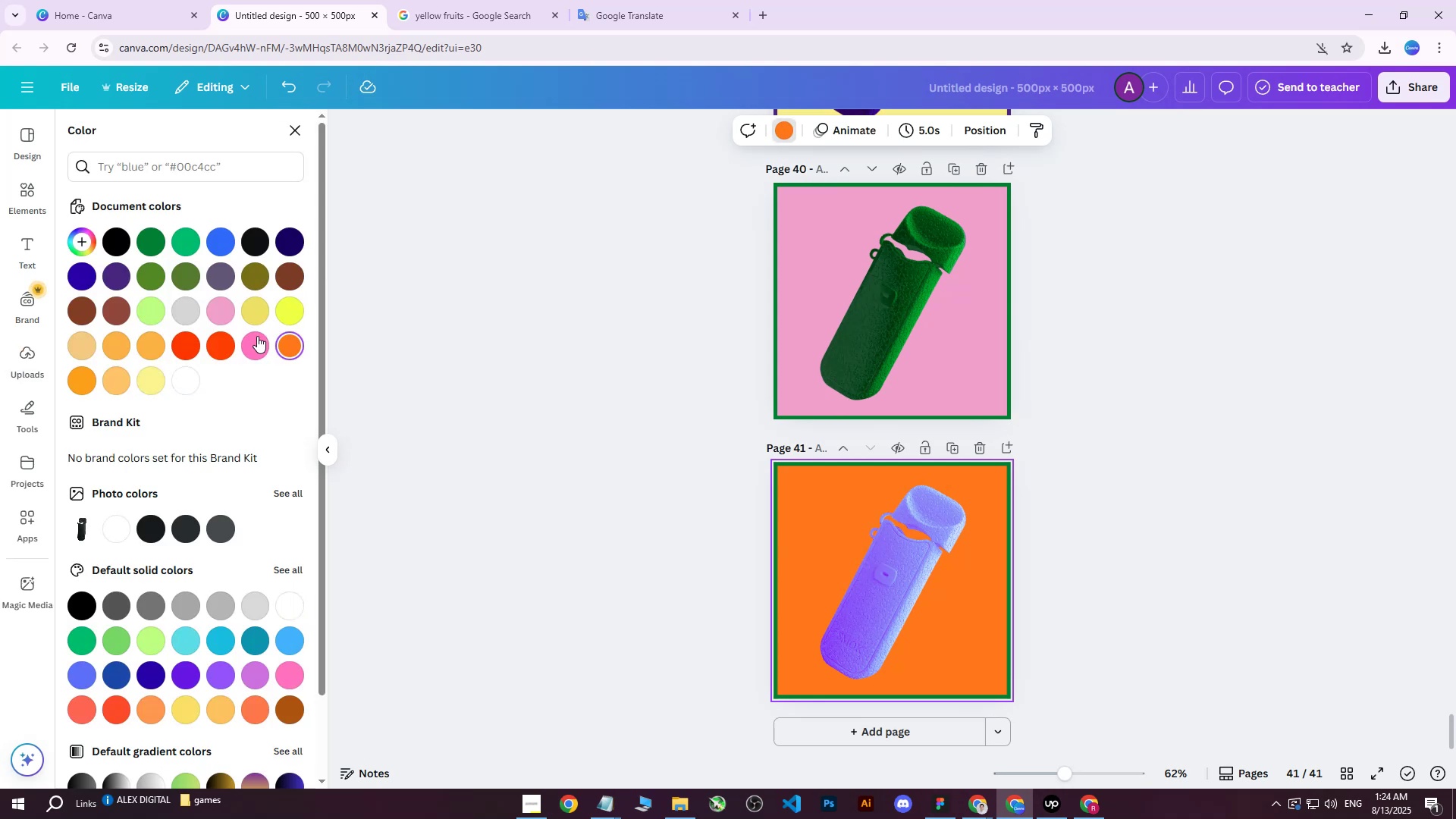 
left_click([294, 347])
 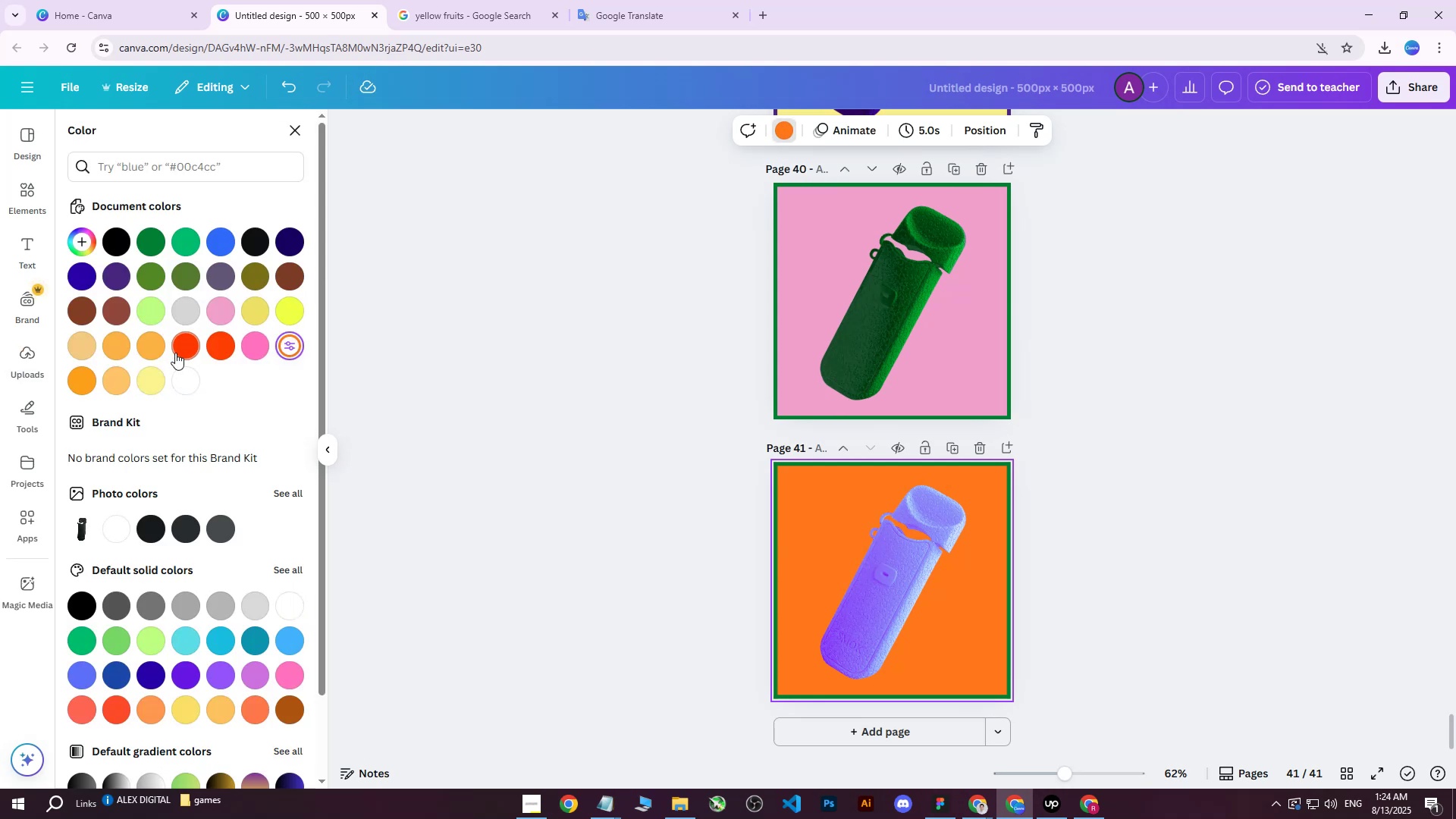 
left_click([152, 350])
 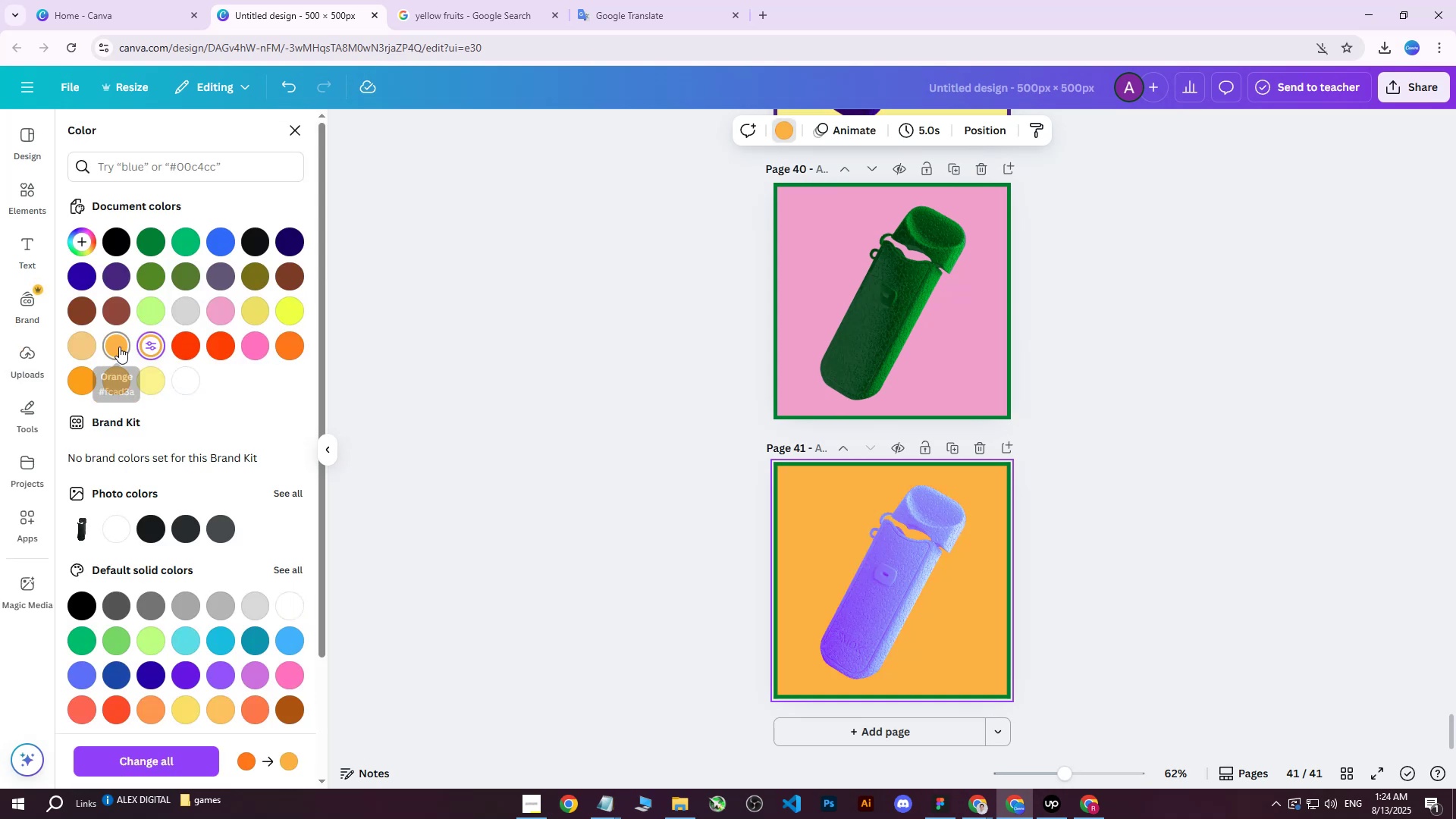 
left_click([118, 347])
 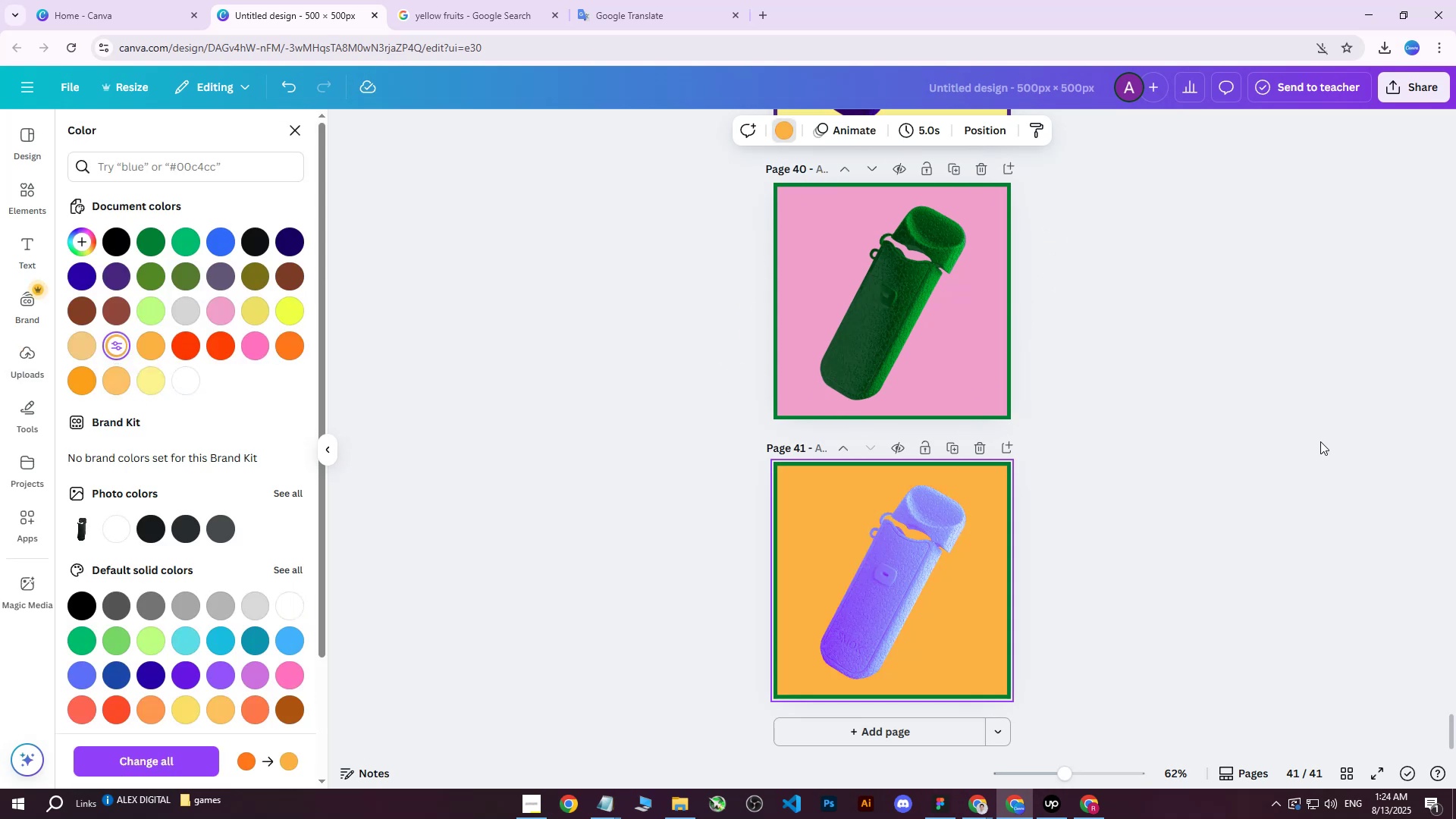 
left_click([1183, 450])
 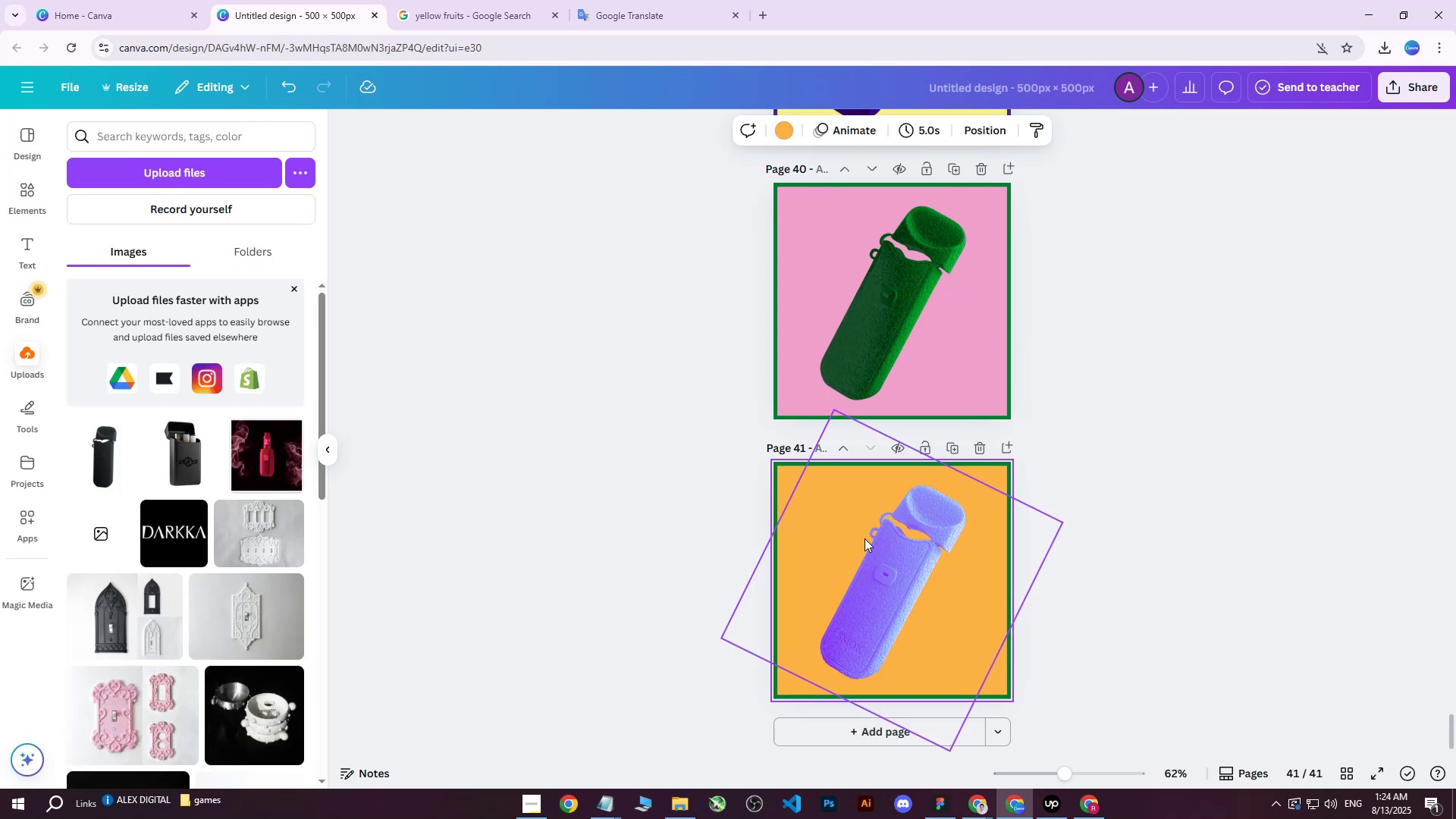 
left_click([874, 540])
 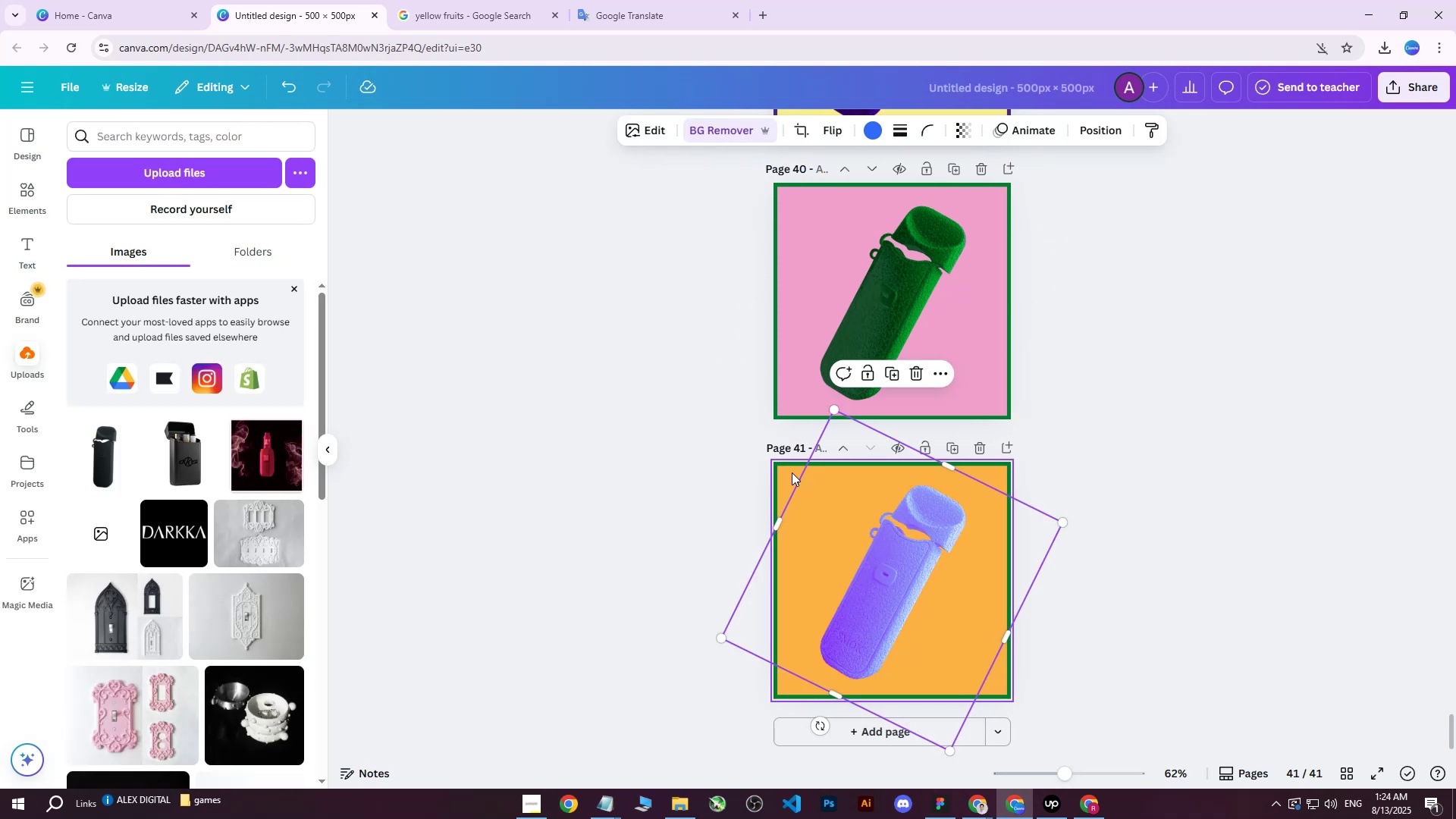 
left_click([1099, 133])
 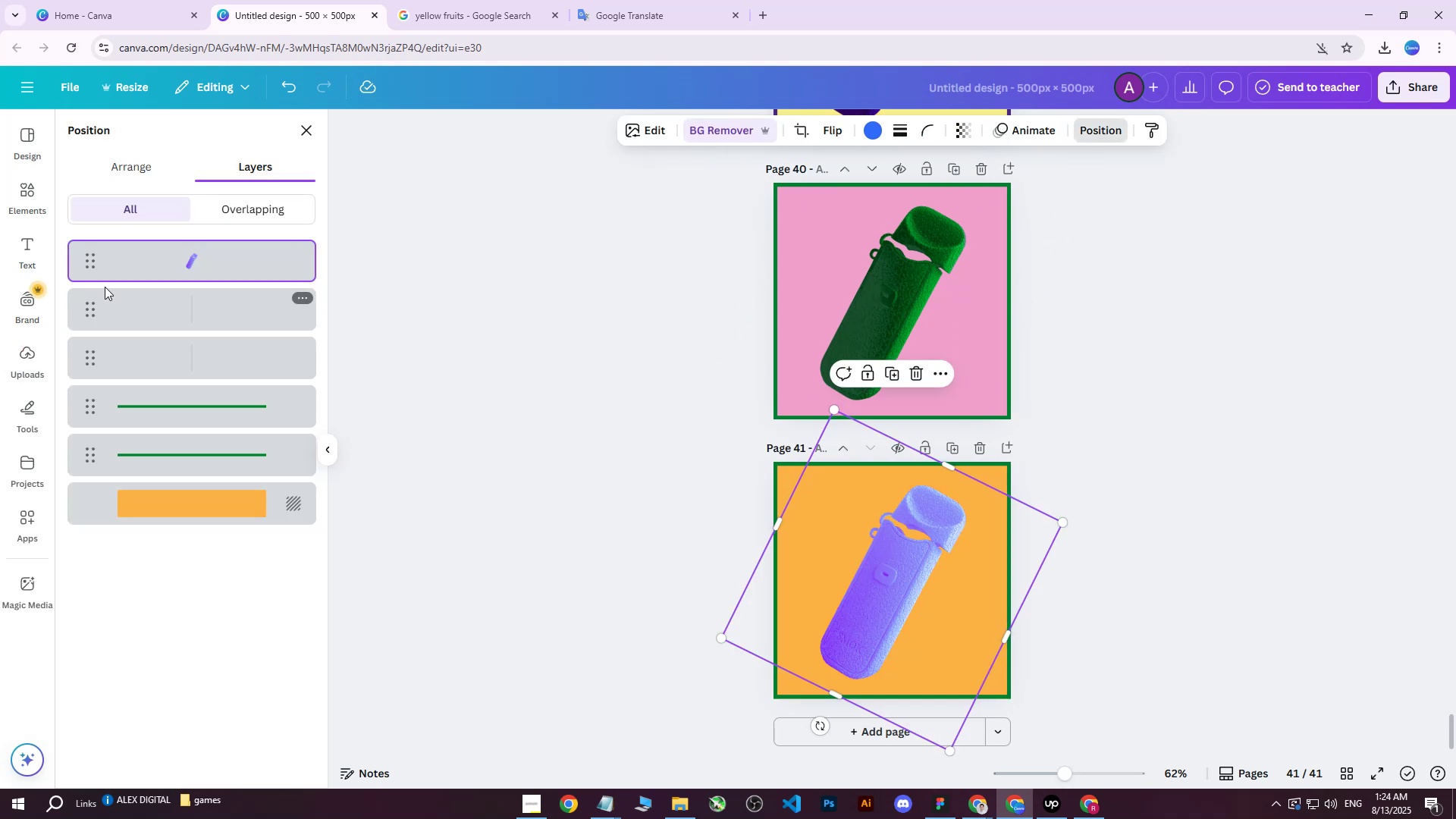 
left_click([166, 307])
 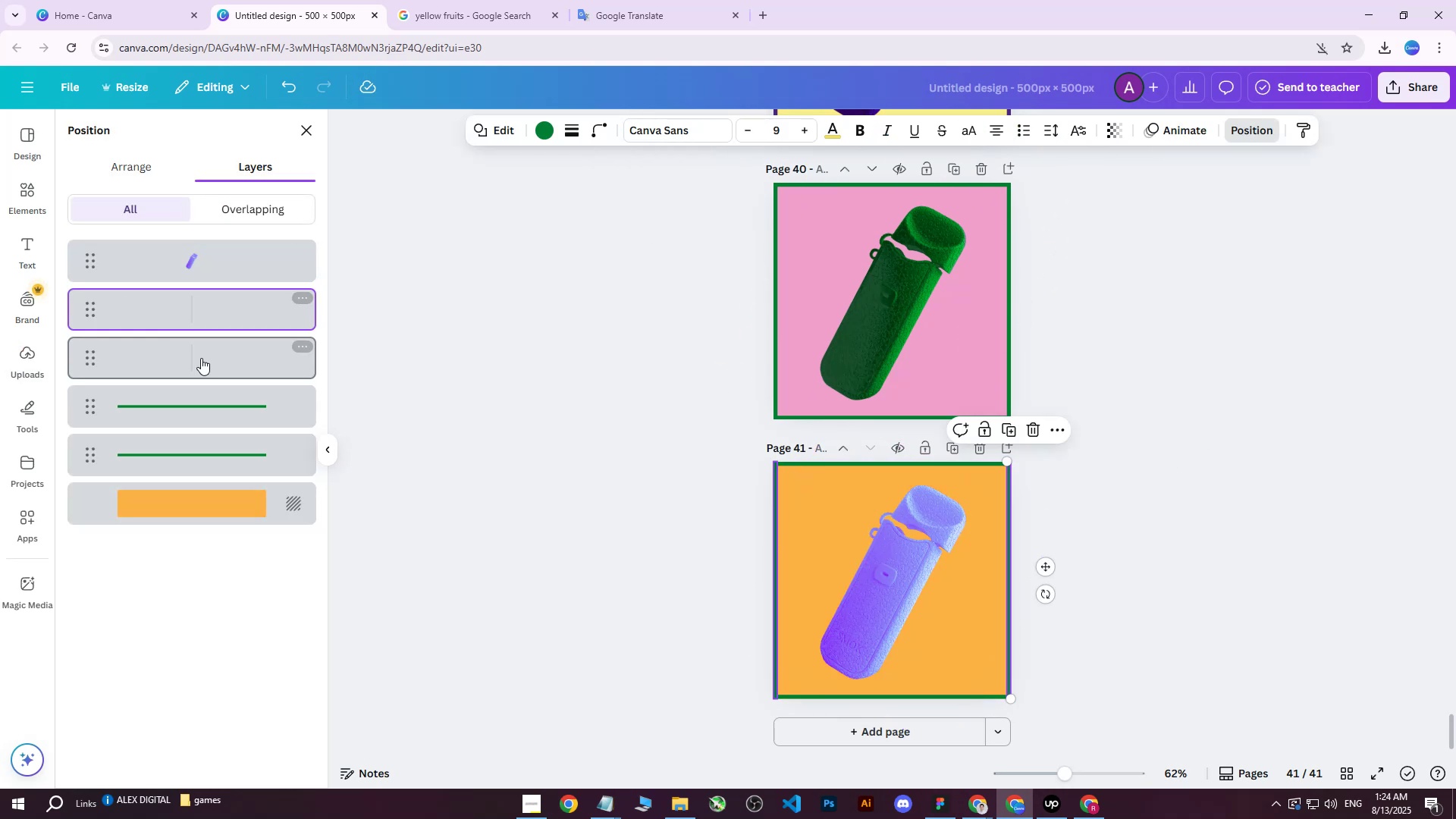 
hold_key(key=ShiftLeft, duration=0.56)
left_click([181, 447])
 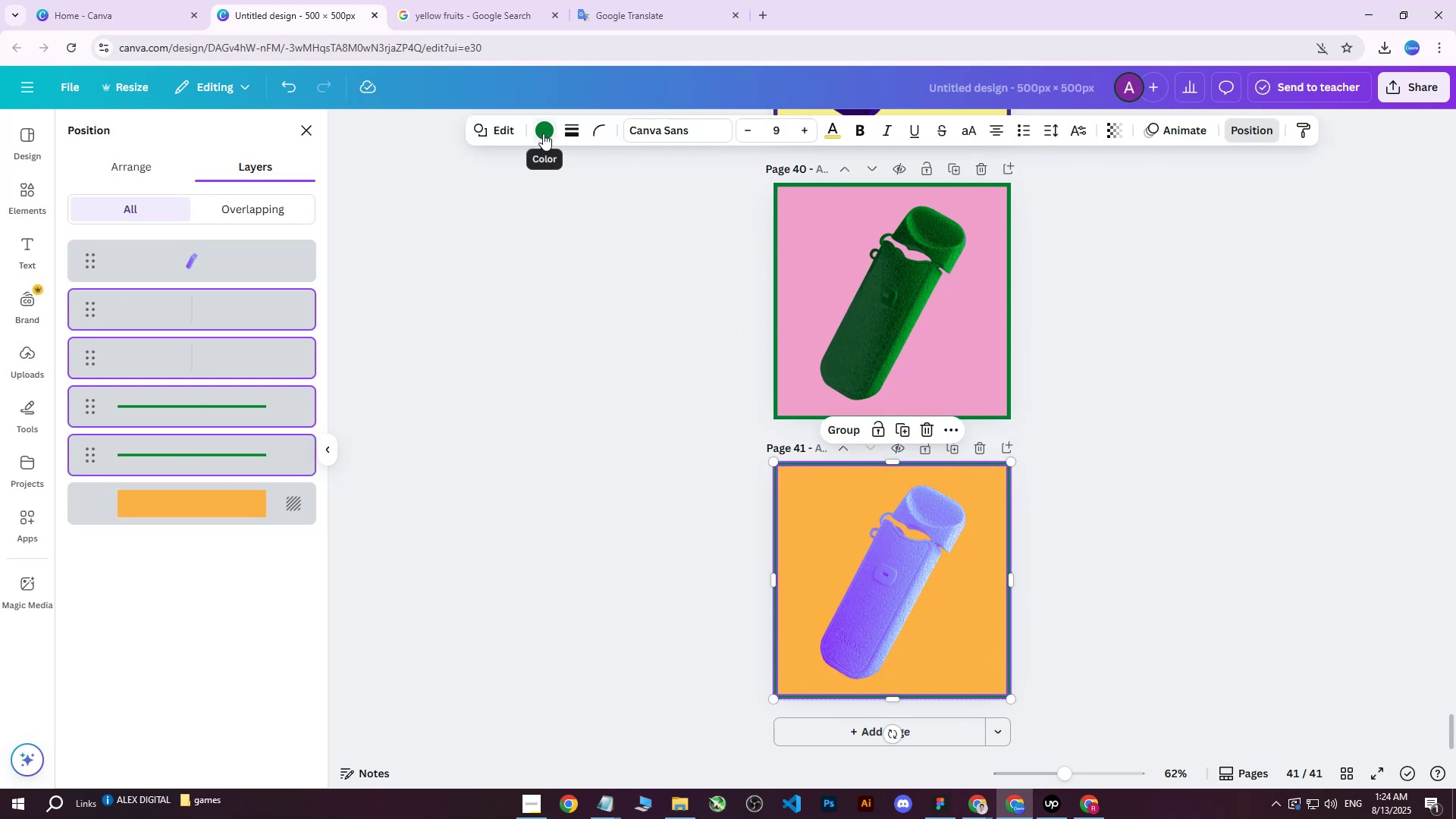 
left_click([543, 132])
 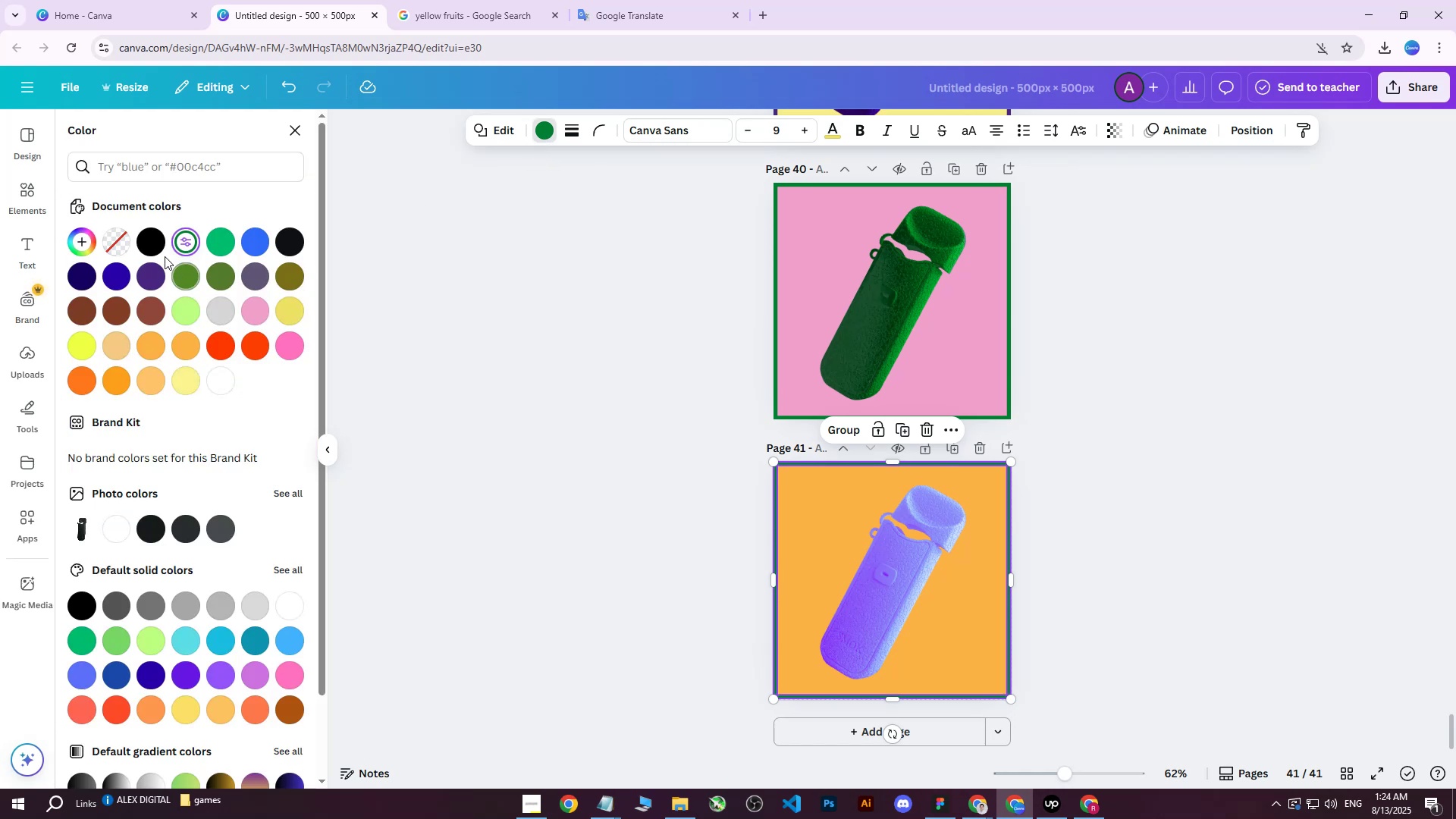 
left_click([189, 249])
 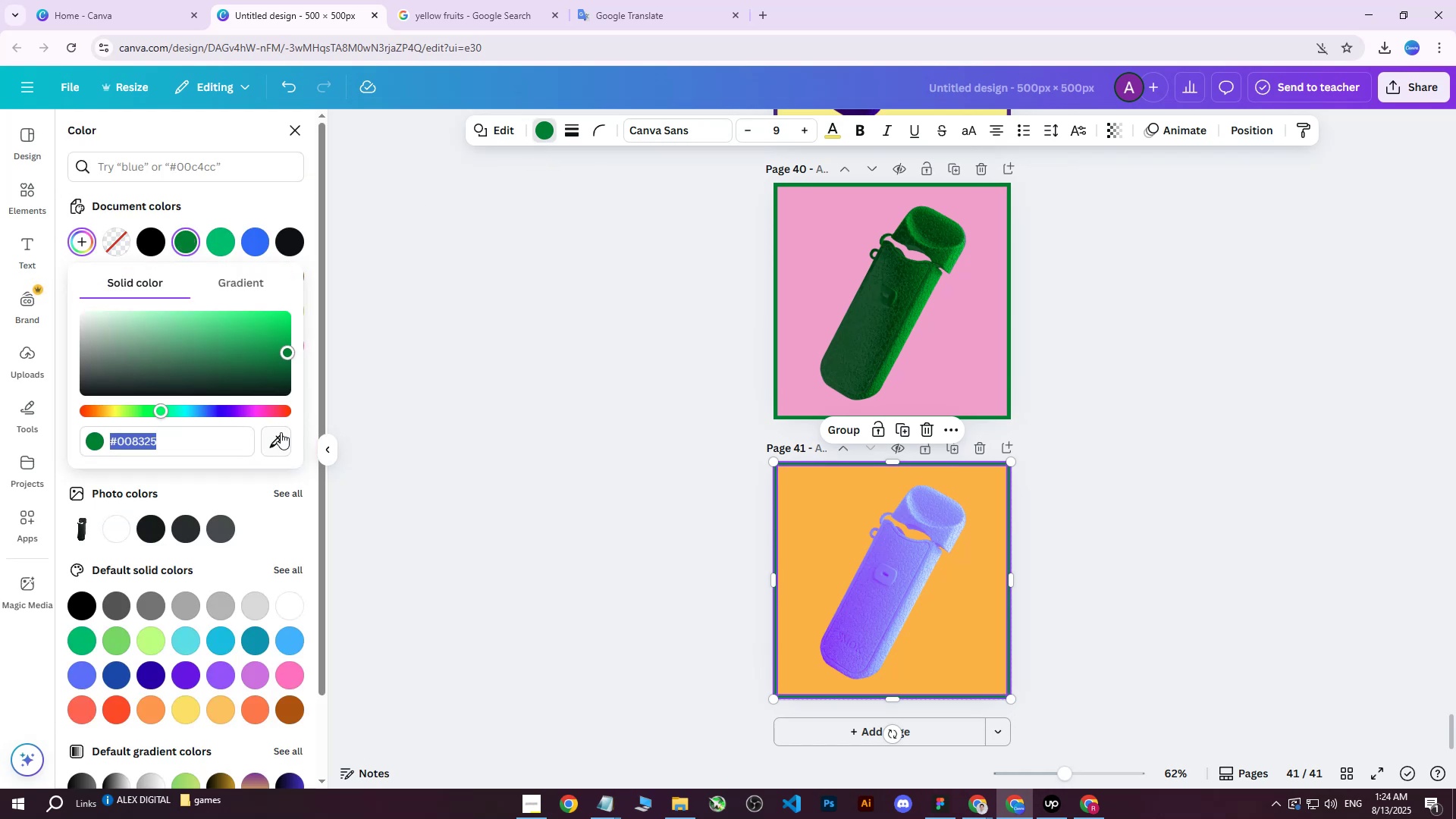 
left_click([287, 441])
 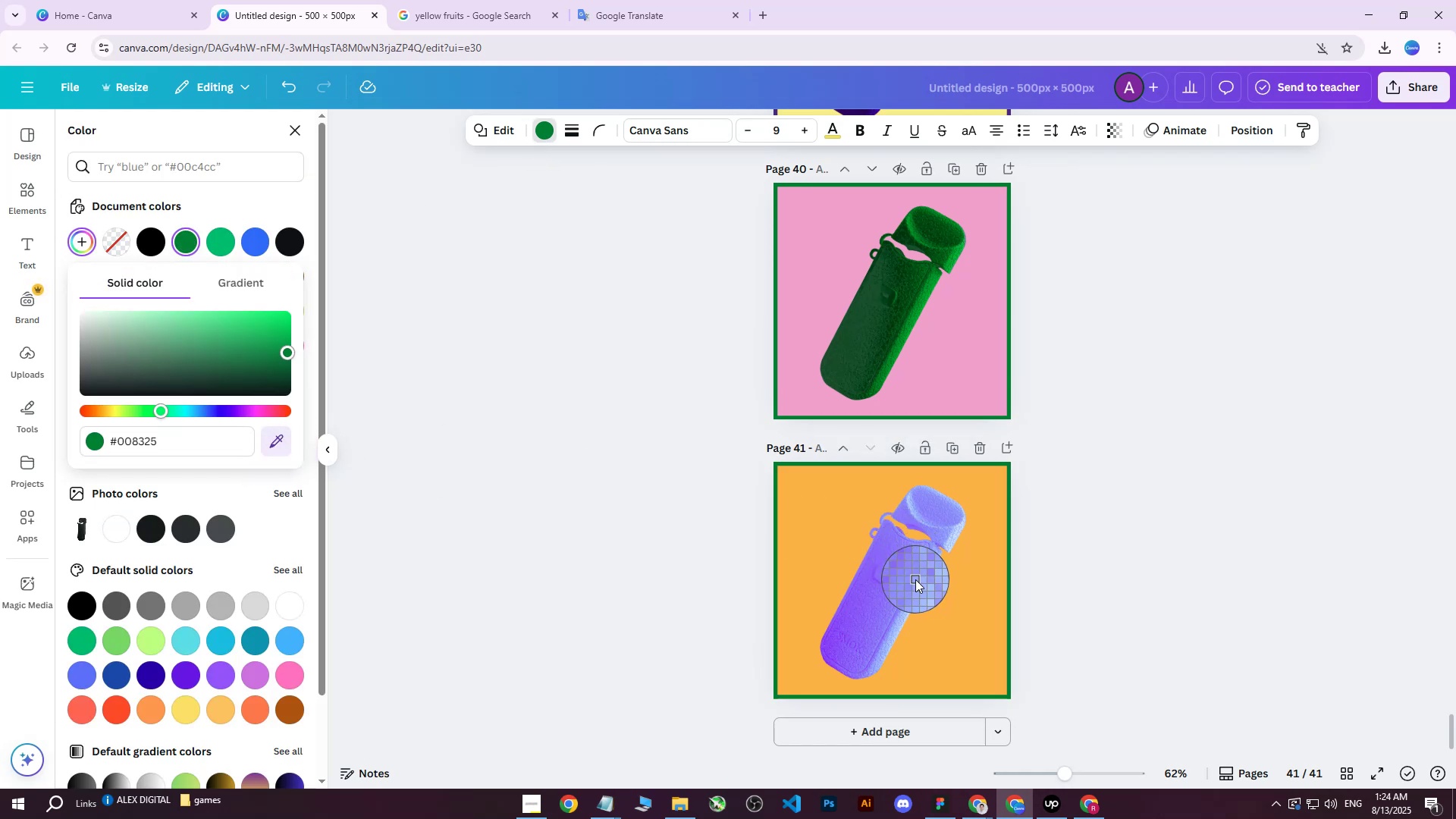 
double_click([1122, 430])
 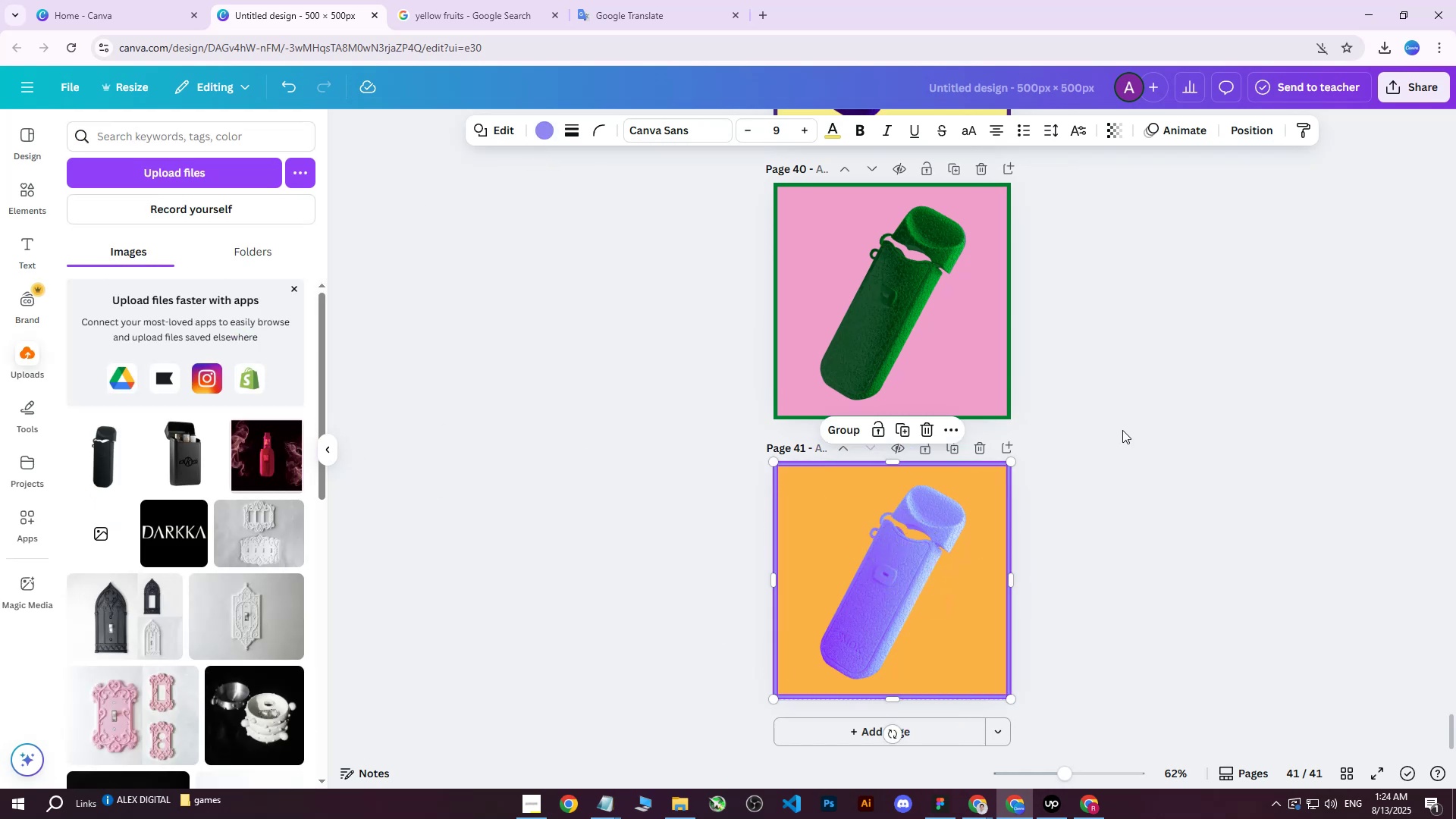 
triple_click([1122, 430])
 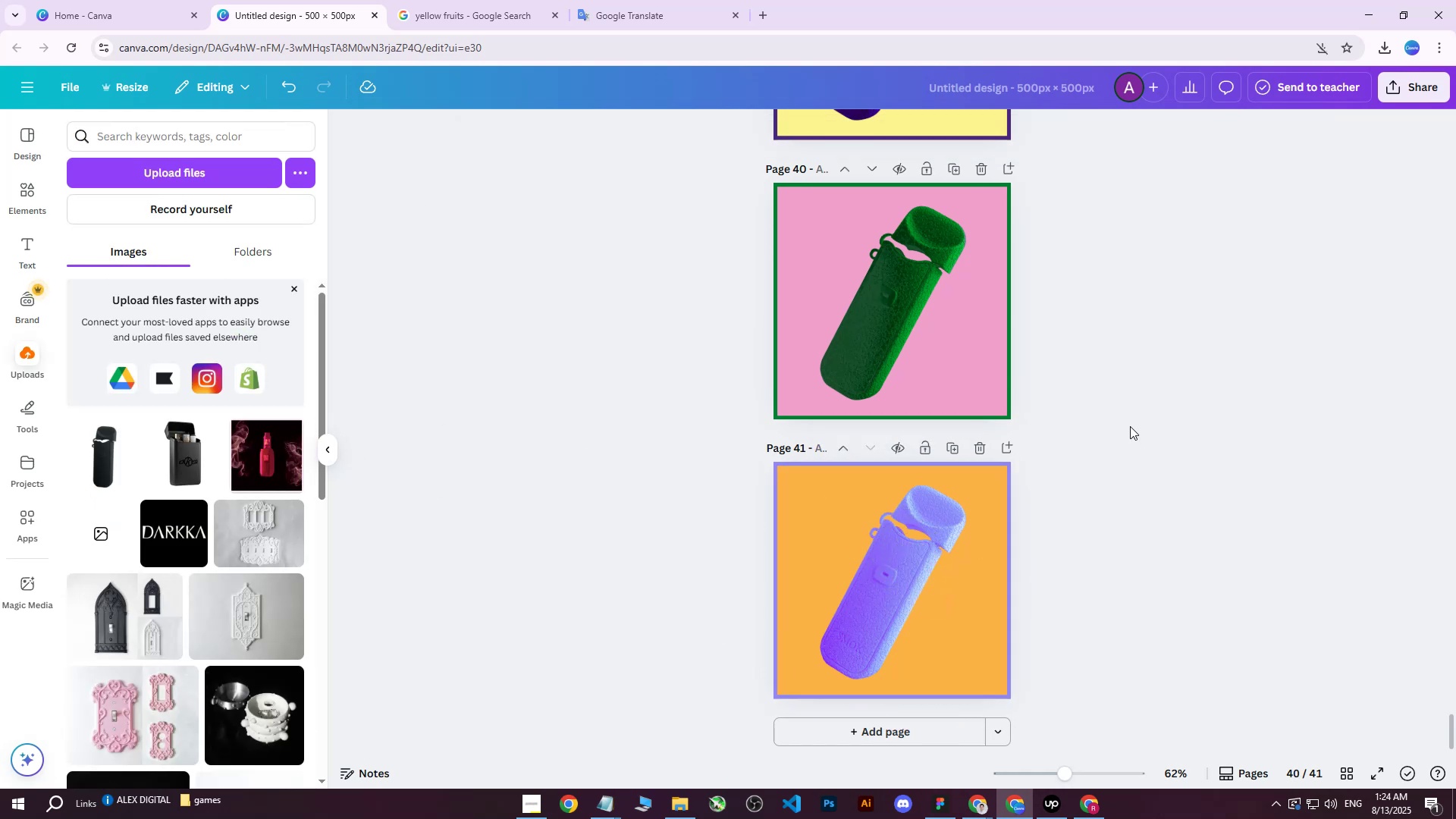 
scroll: coordinate [1126, 431], scroll_direction: down, amount: 3.0
 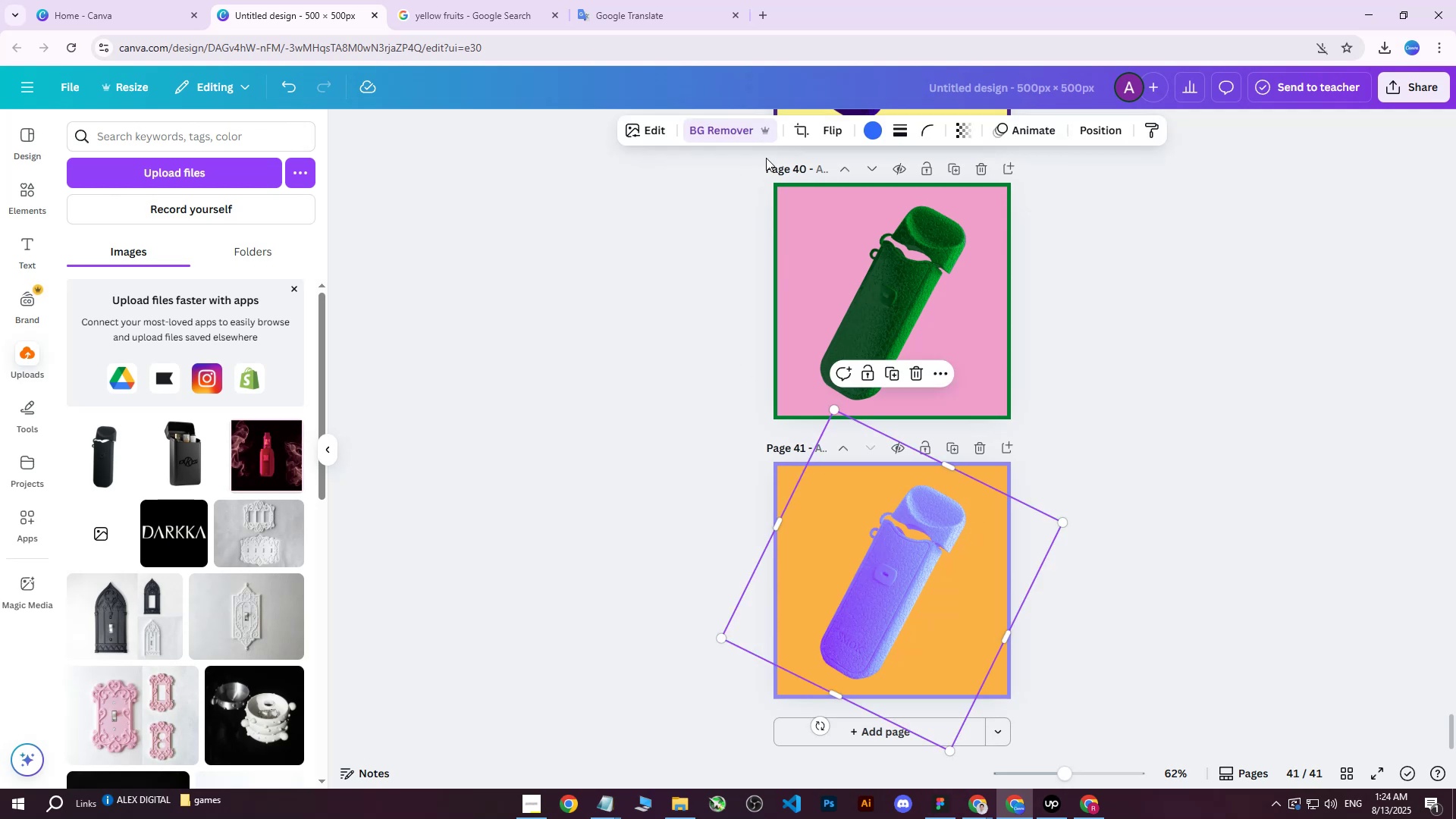 
left_click([878, 130])
 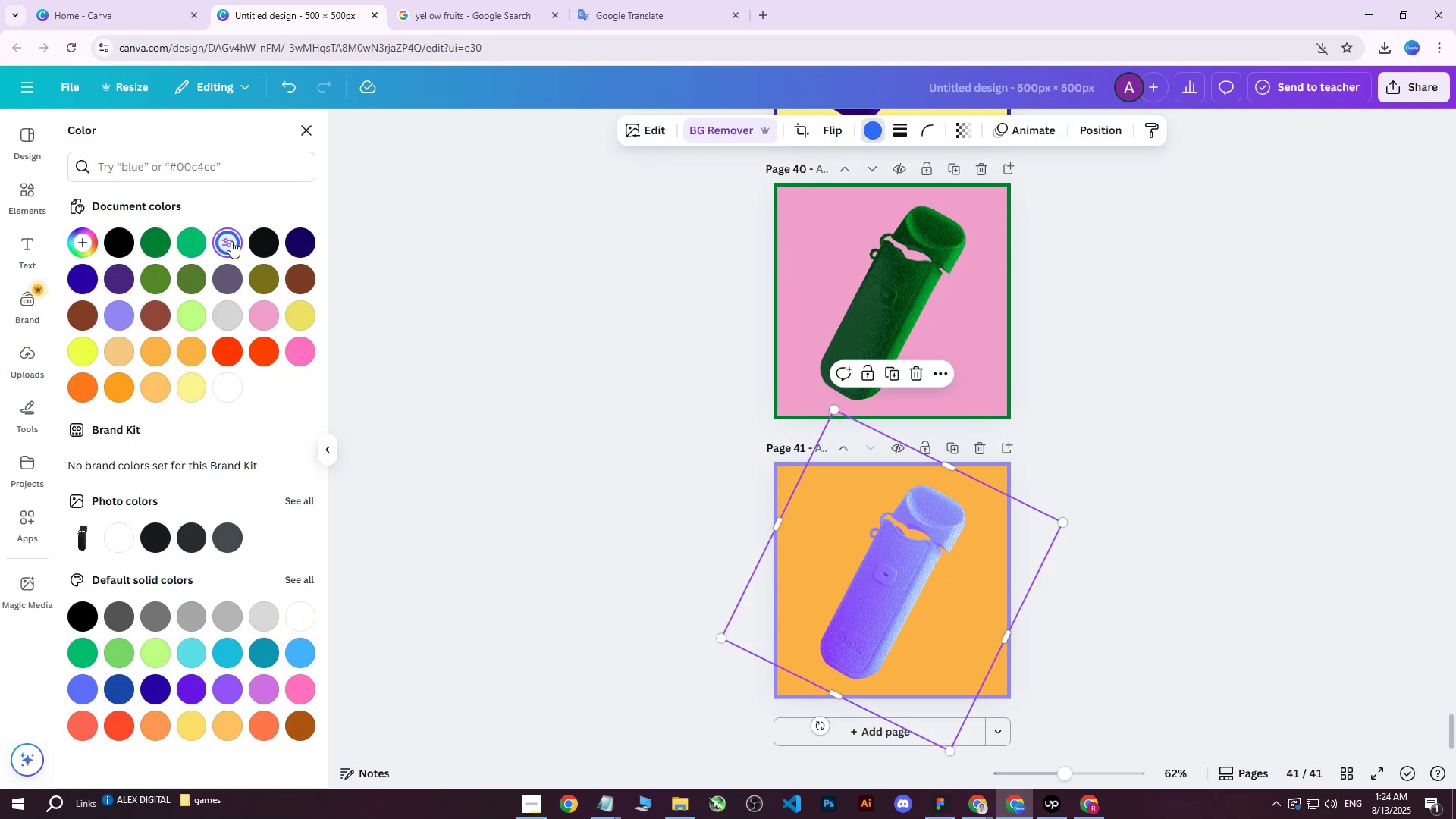 
double_click([231, 241])
 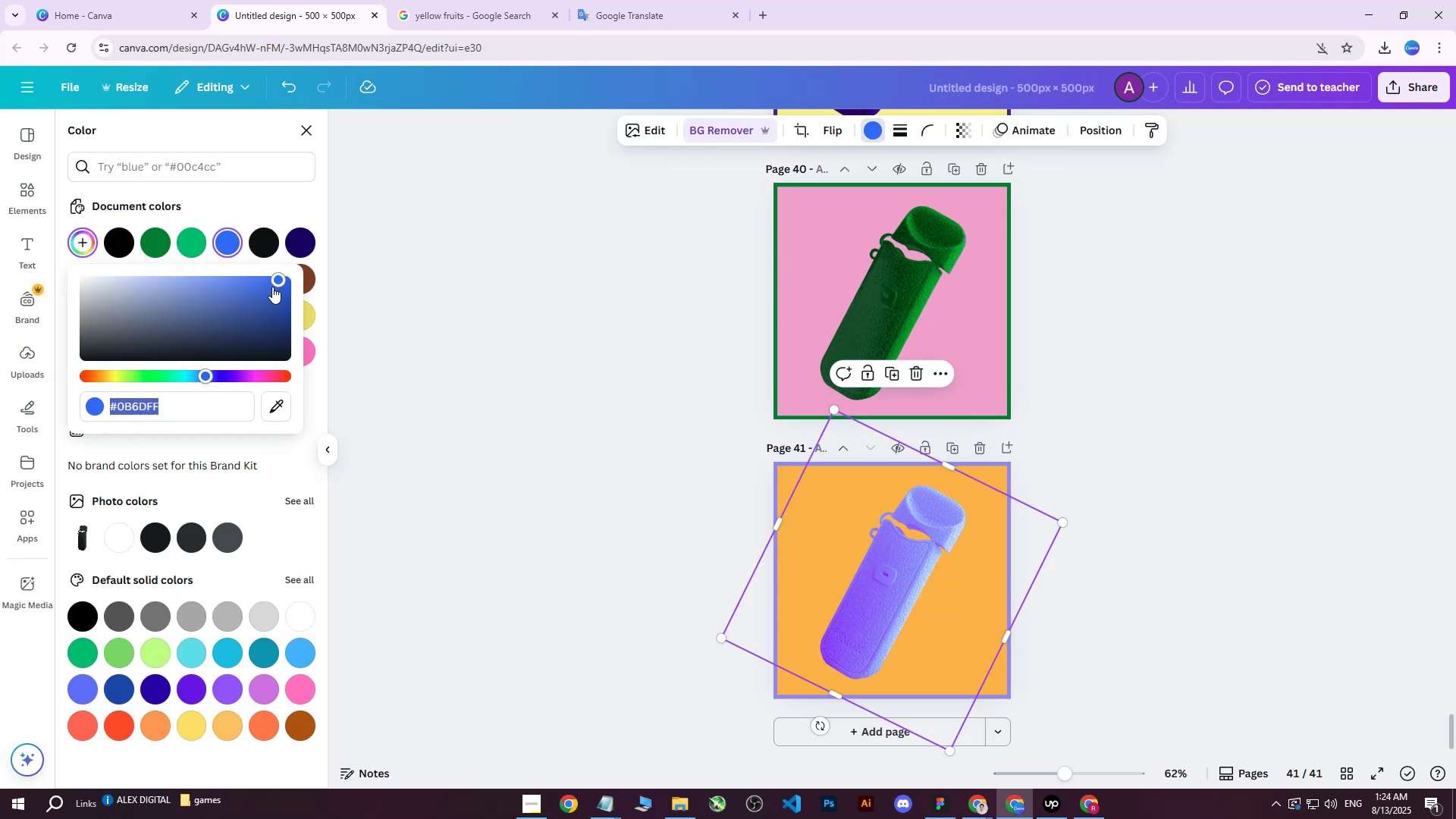 
left_click_drag(start_coordinate=[277, 281], to_coordinate=[240, 279])
 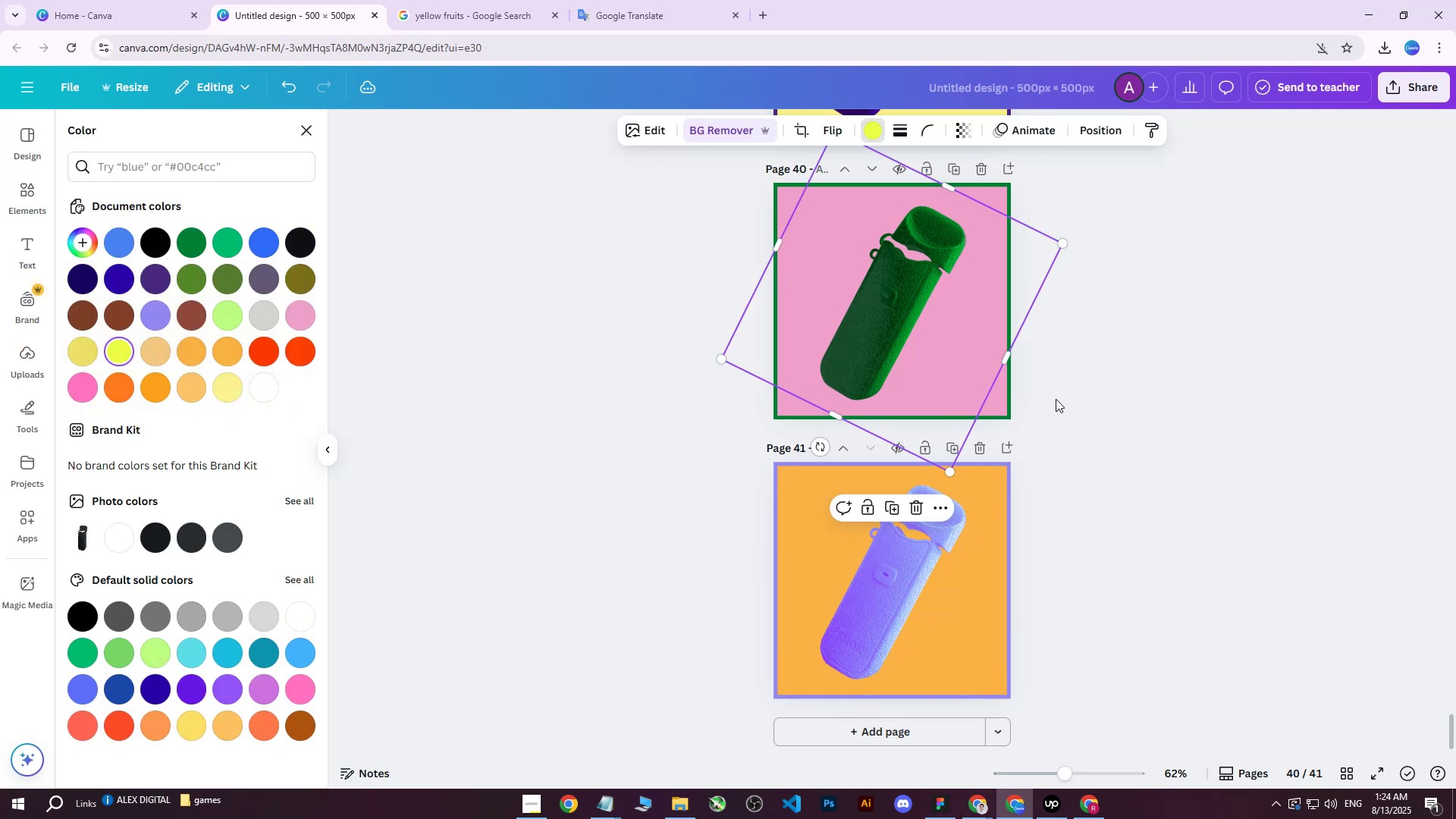 
double_click([1143, 406])
 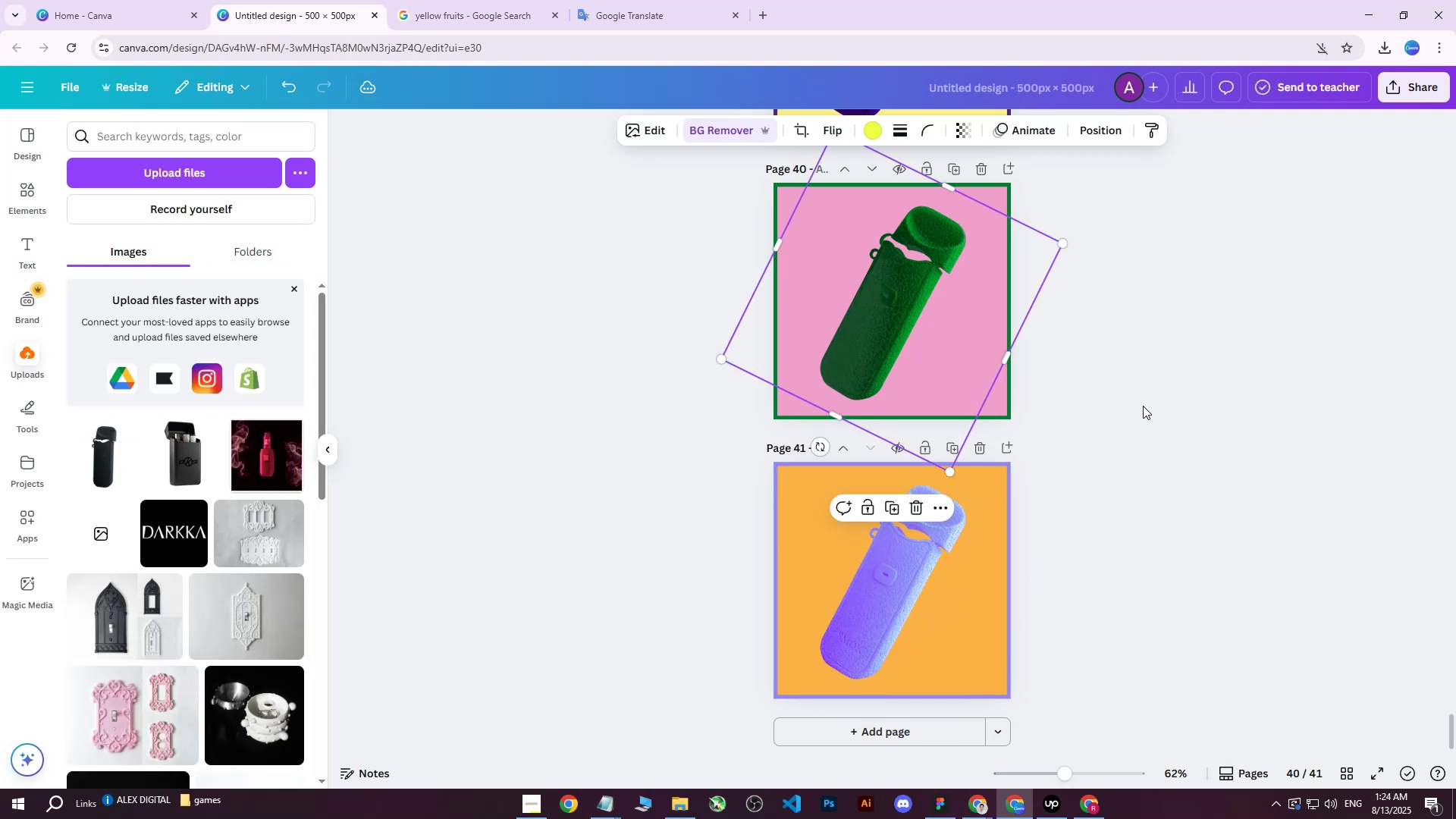 
triple_click([1143, 406])
 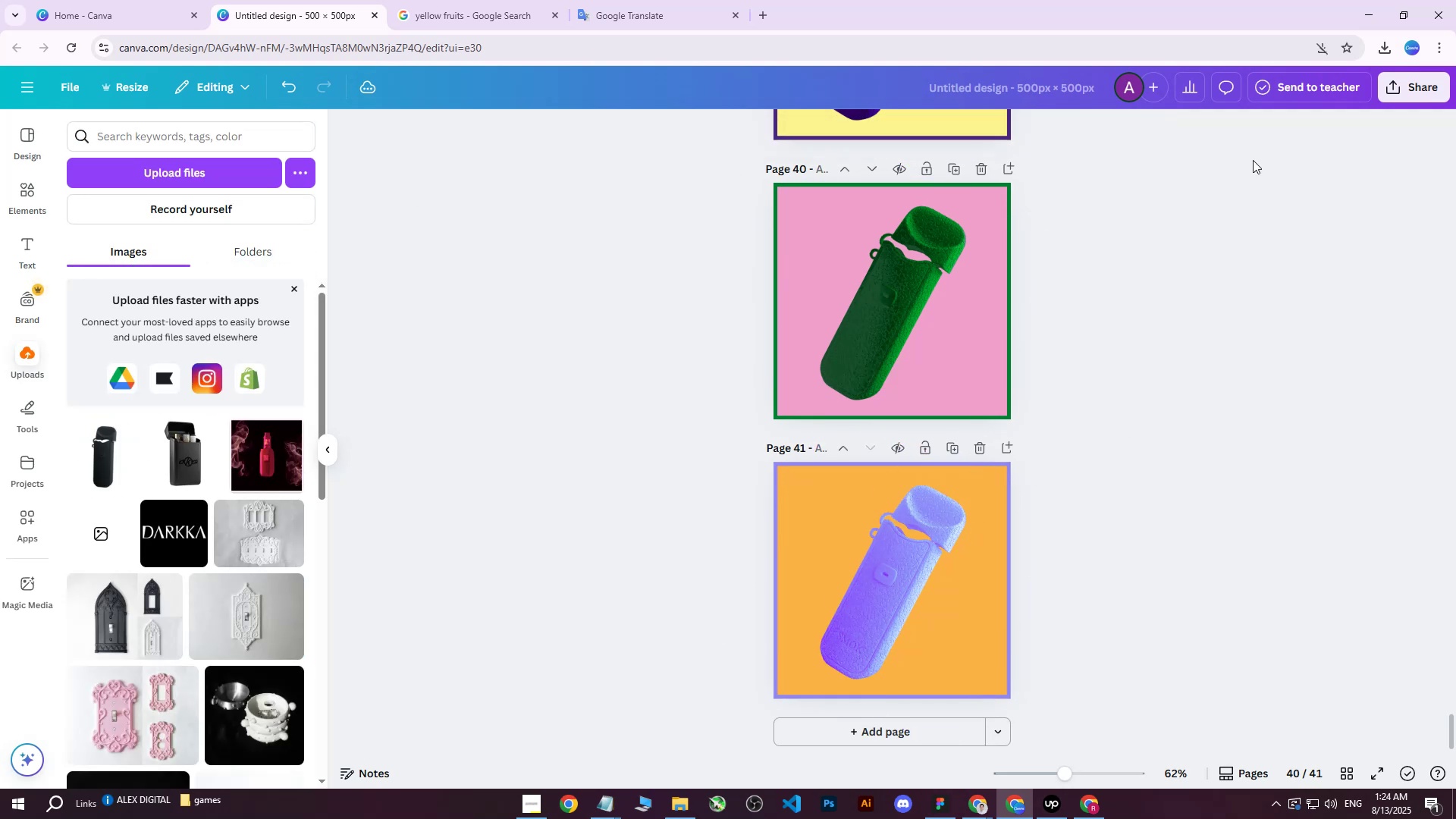 
left_click([1400, 101])
 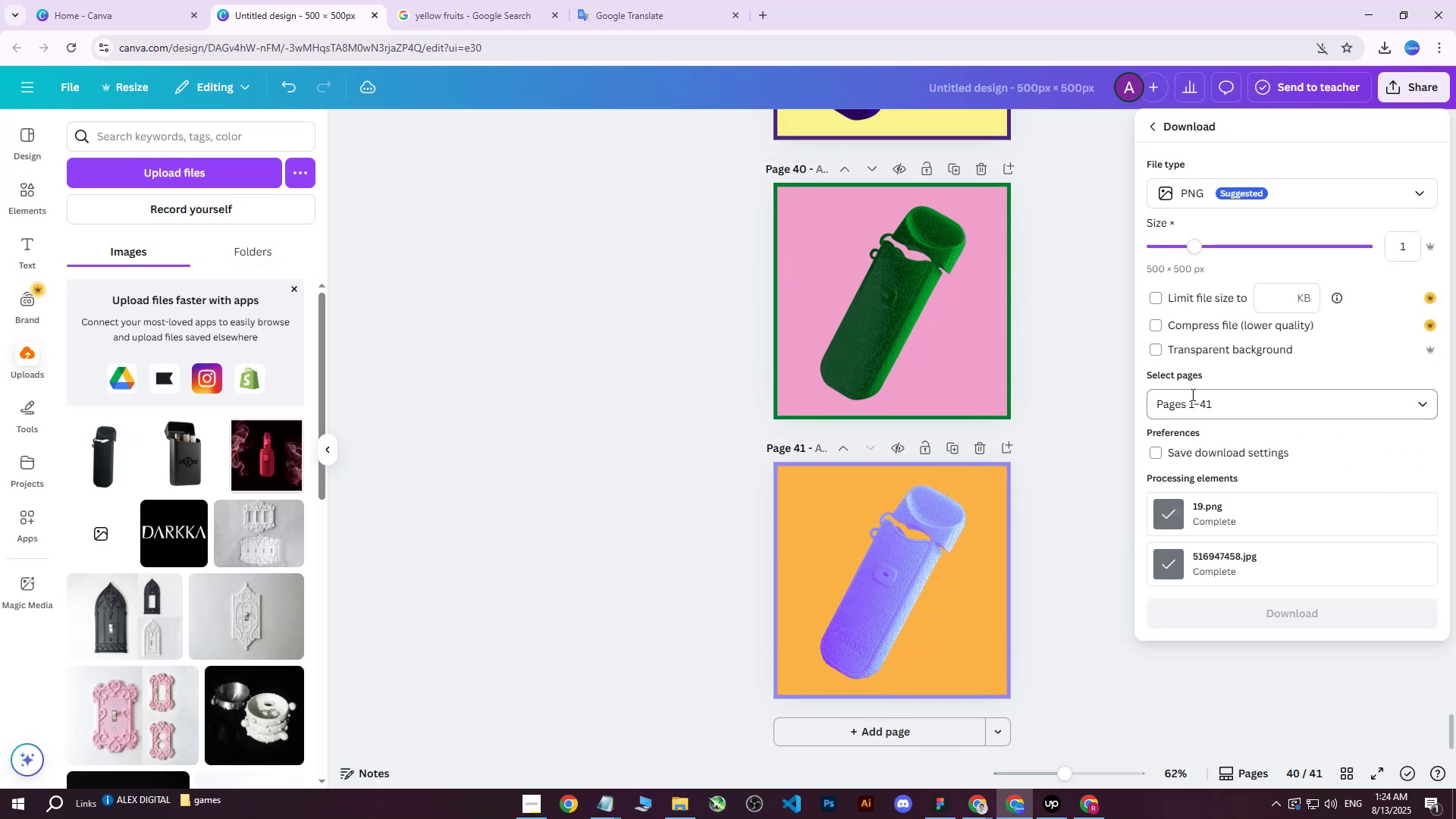 
double_click([1199, 396])
 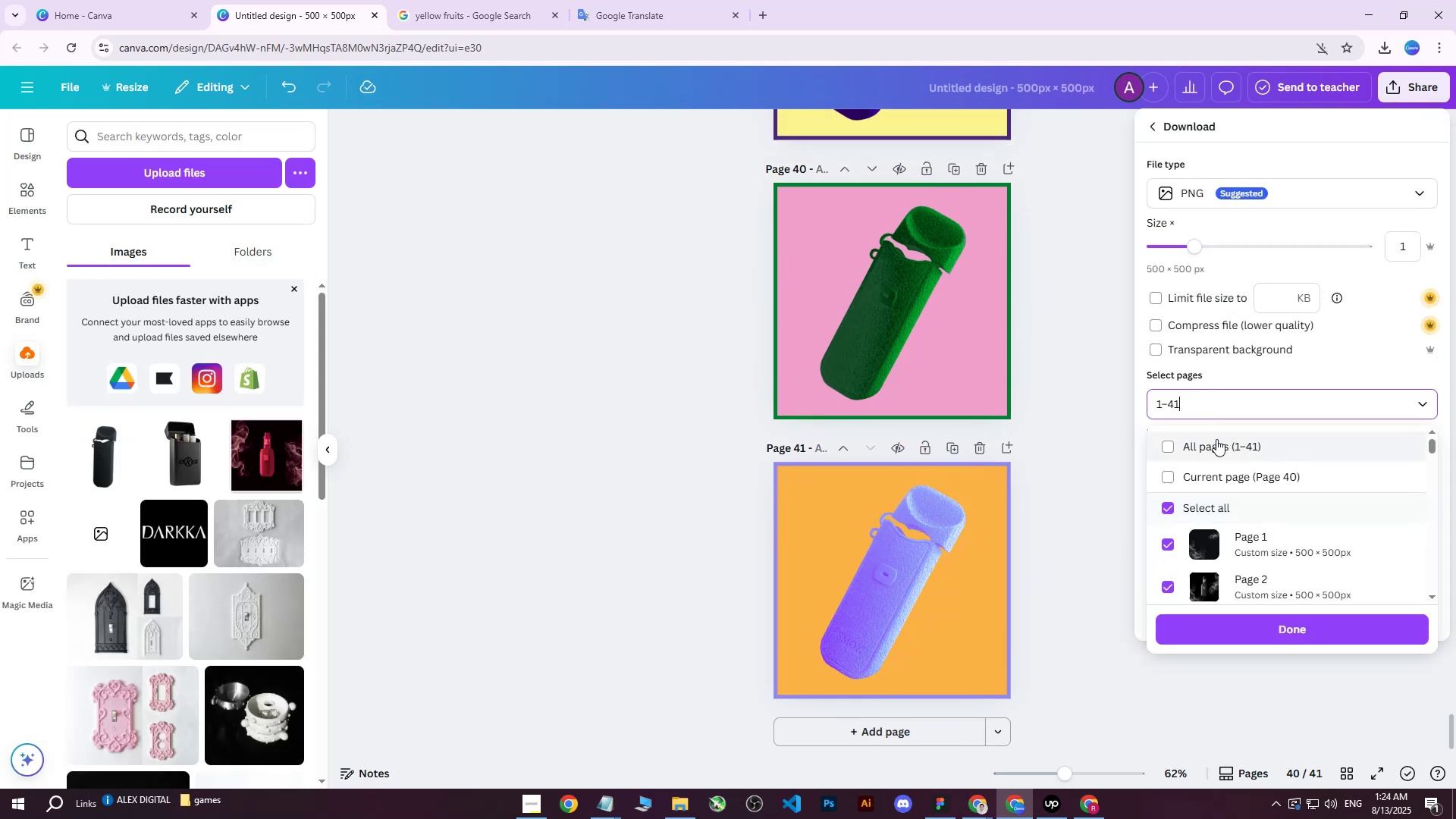 
triple_click([1216, 439])
 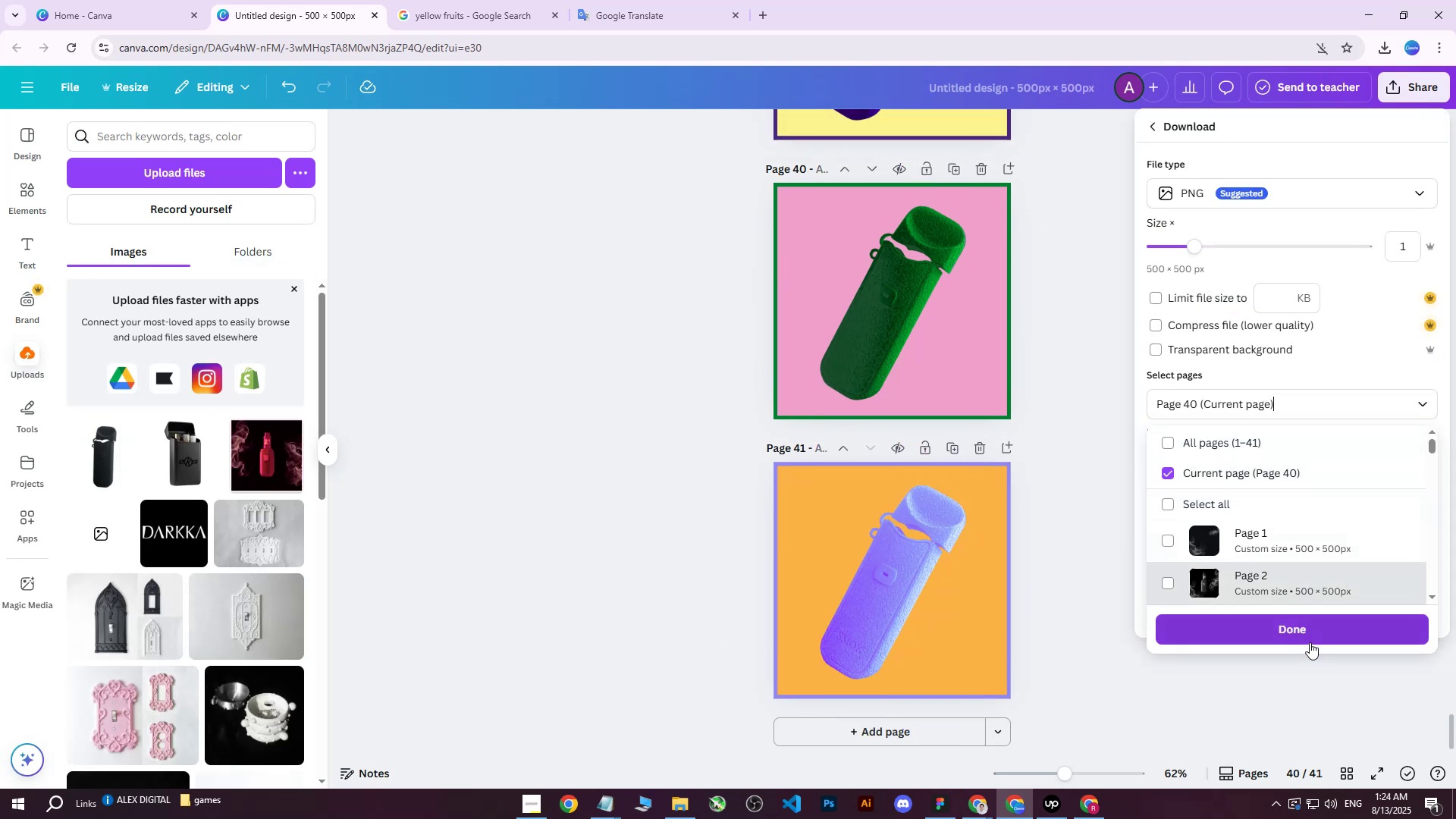 
left_click([1290, 625])
 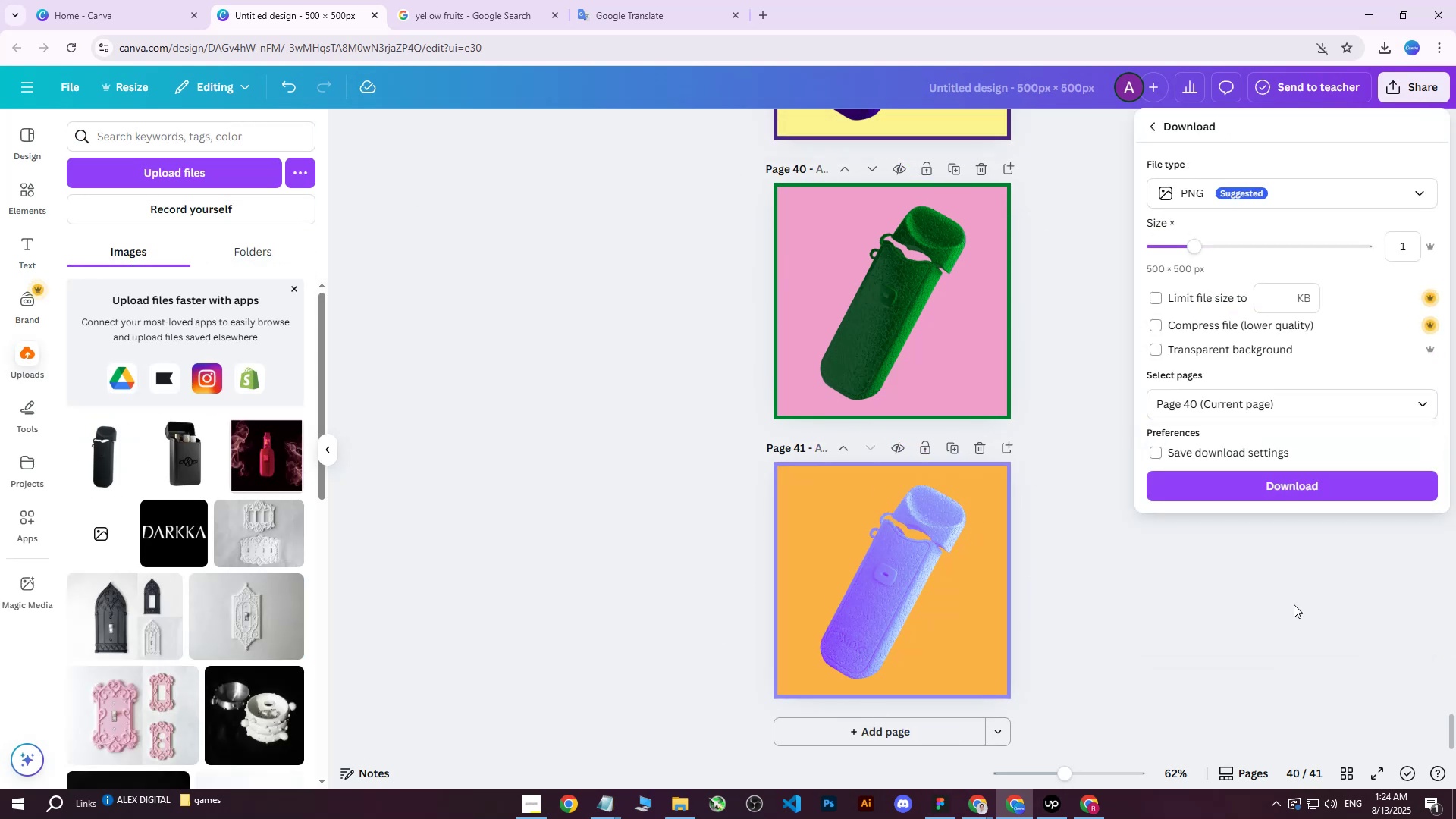 
left_click([1280, 496])
 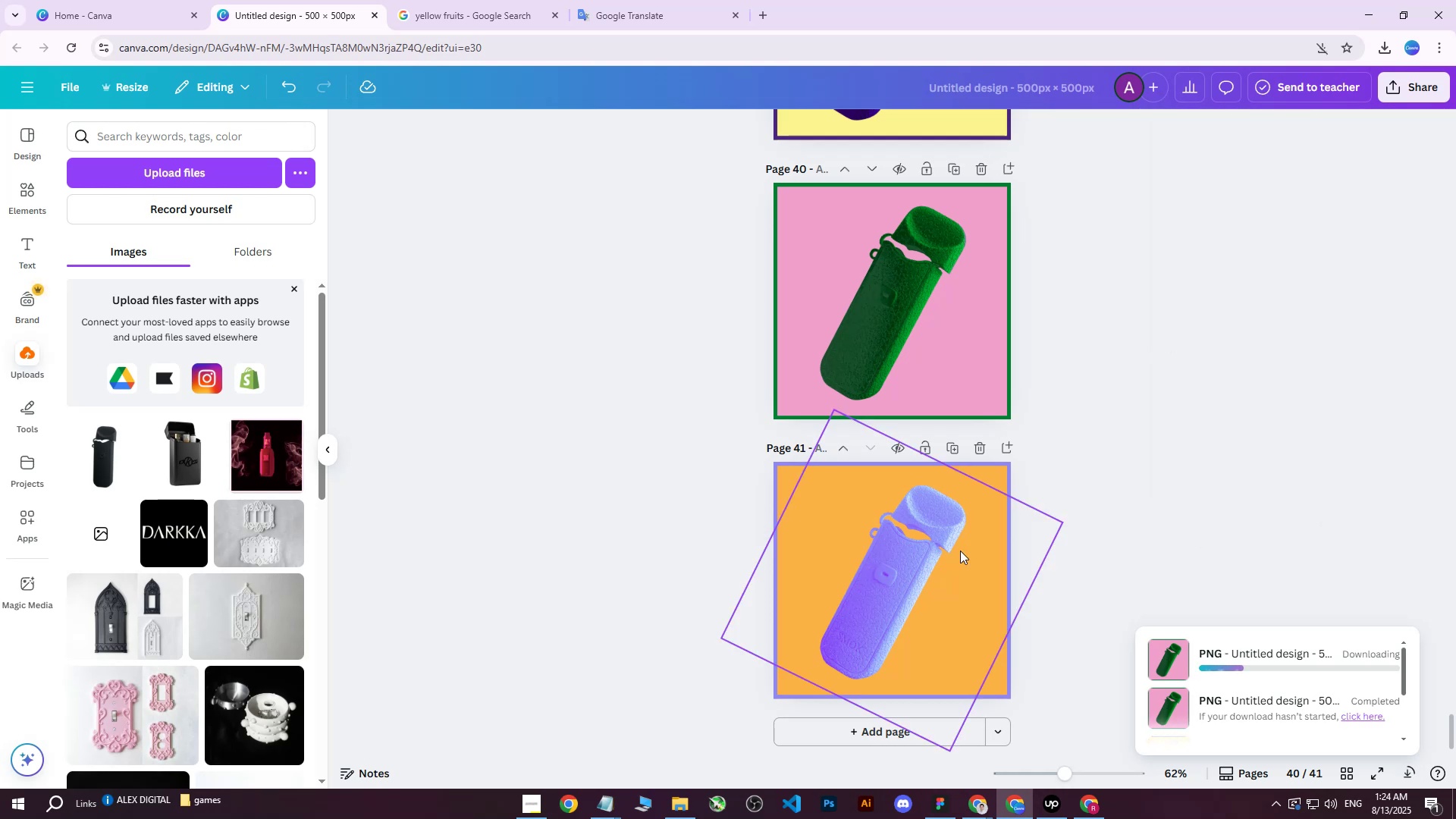 
left_click([1420, 91])
 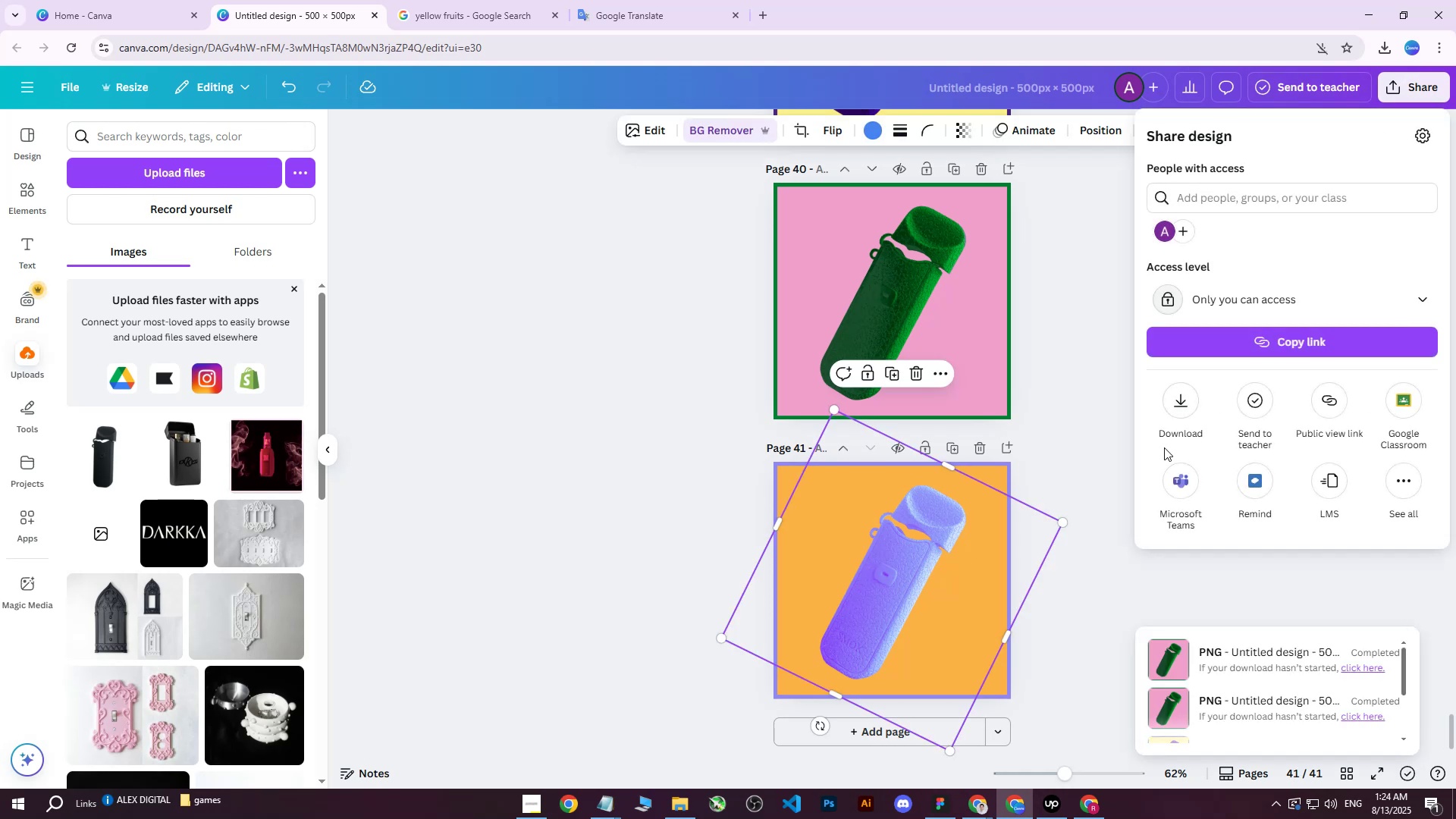 
left_click([1176, 413])
 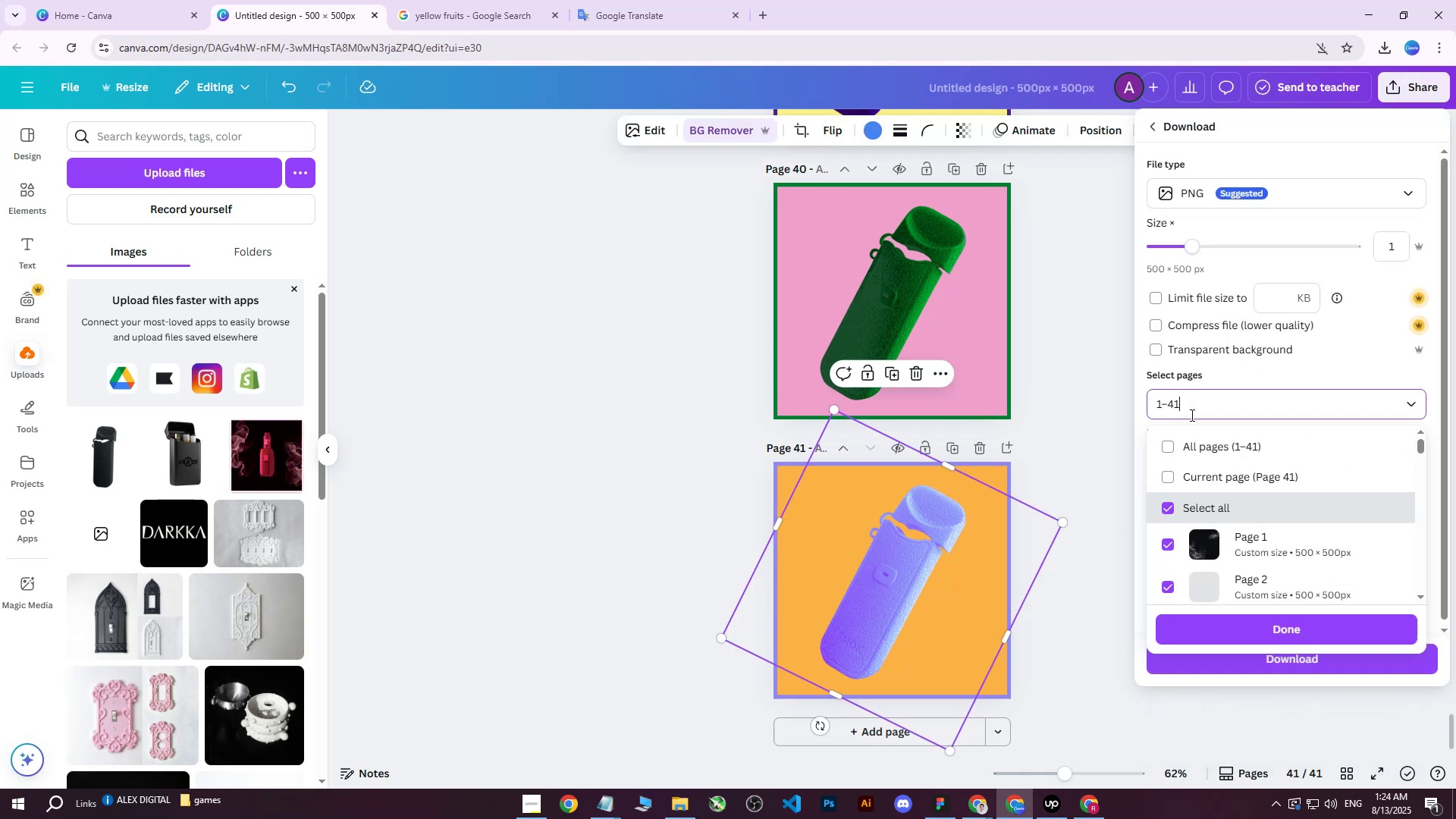 
double_click([1200, 444])
 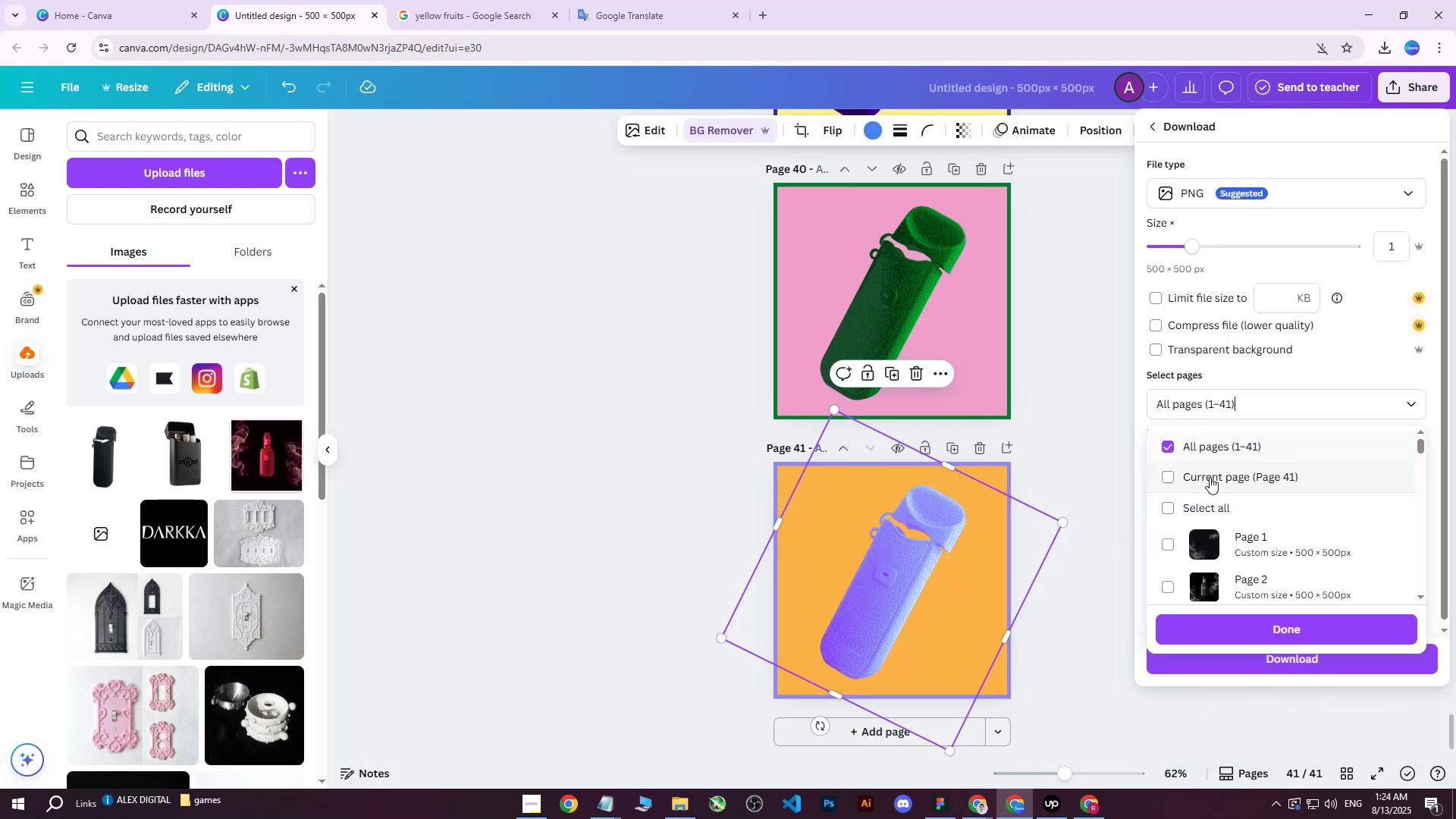 
triple_click([1210, 477])
 